 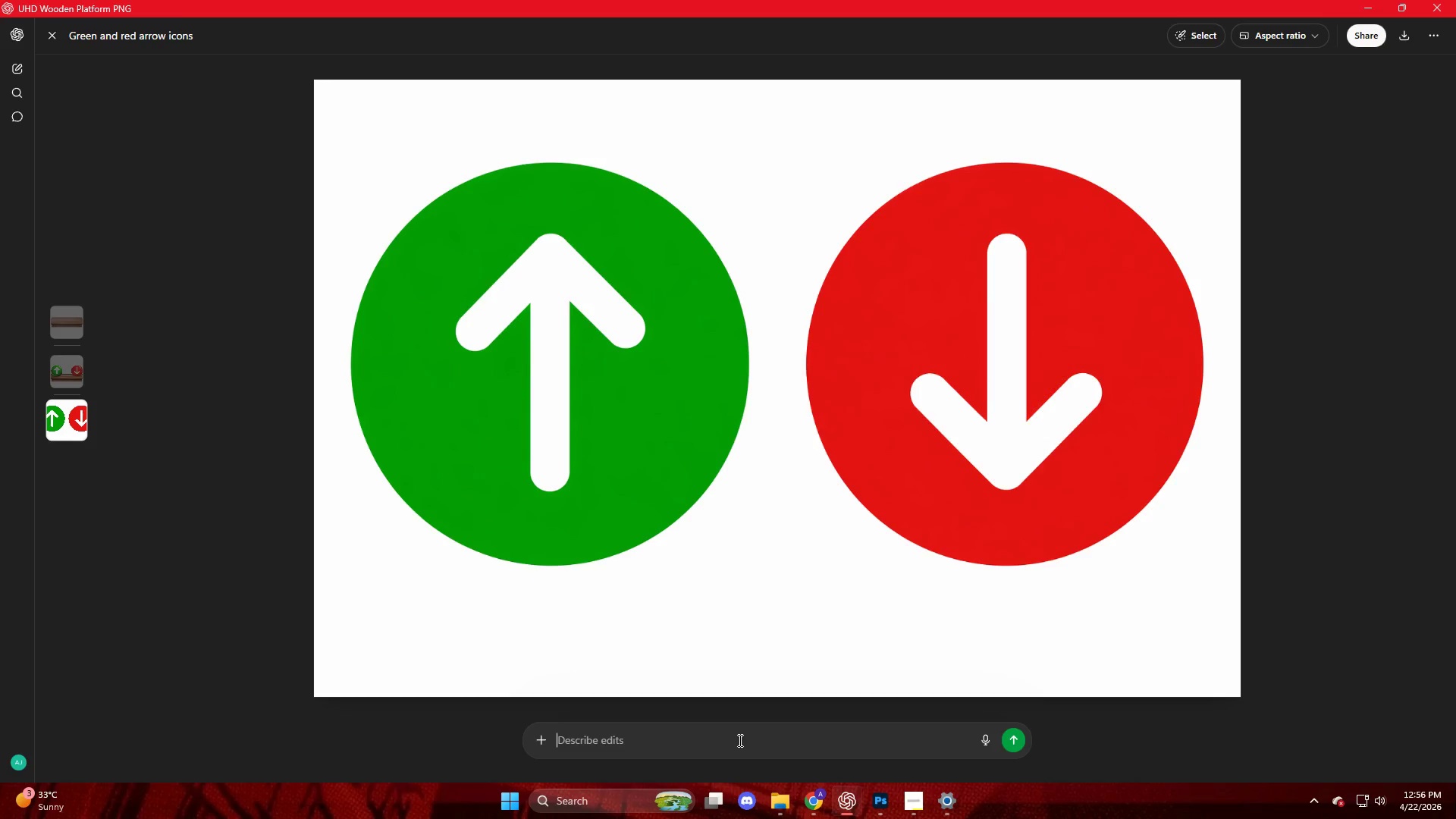 
key(Control+V)
 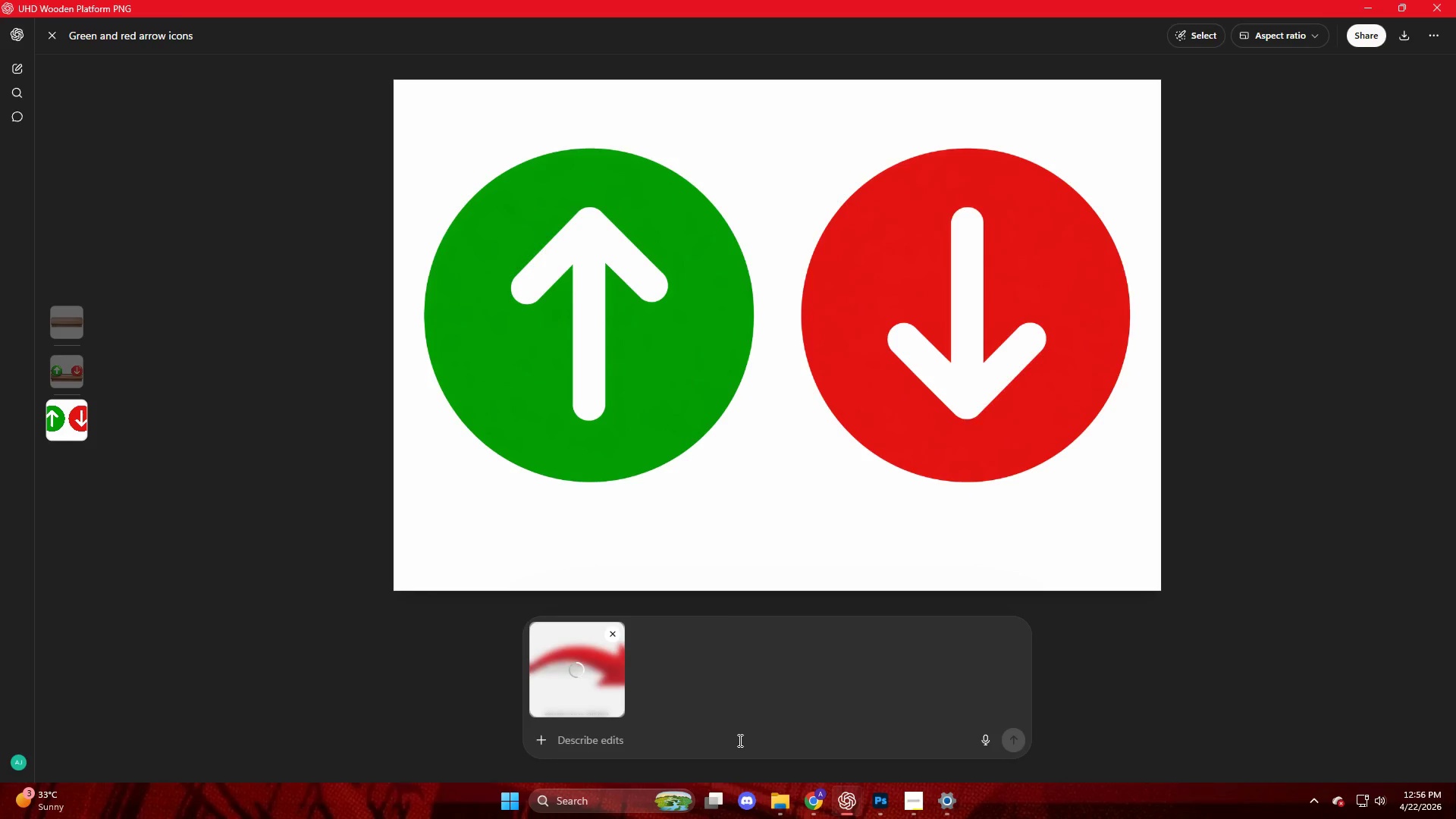 
type(generate this too)
 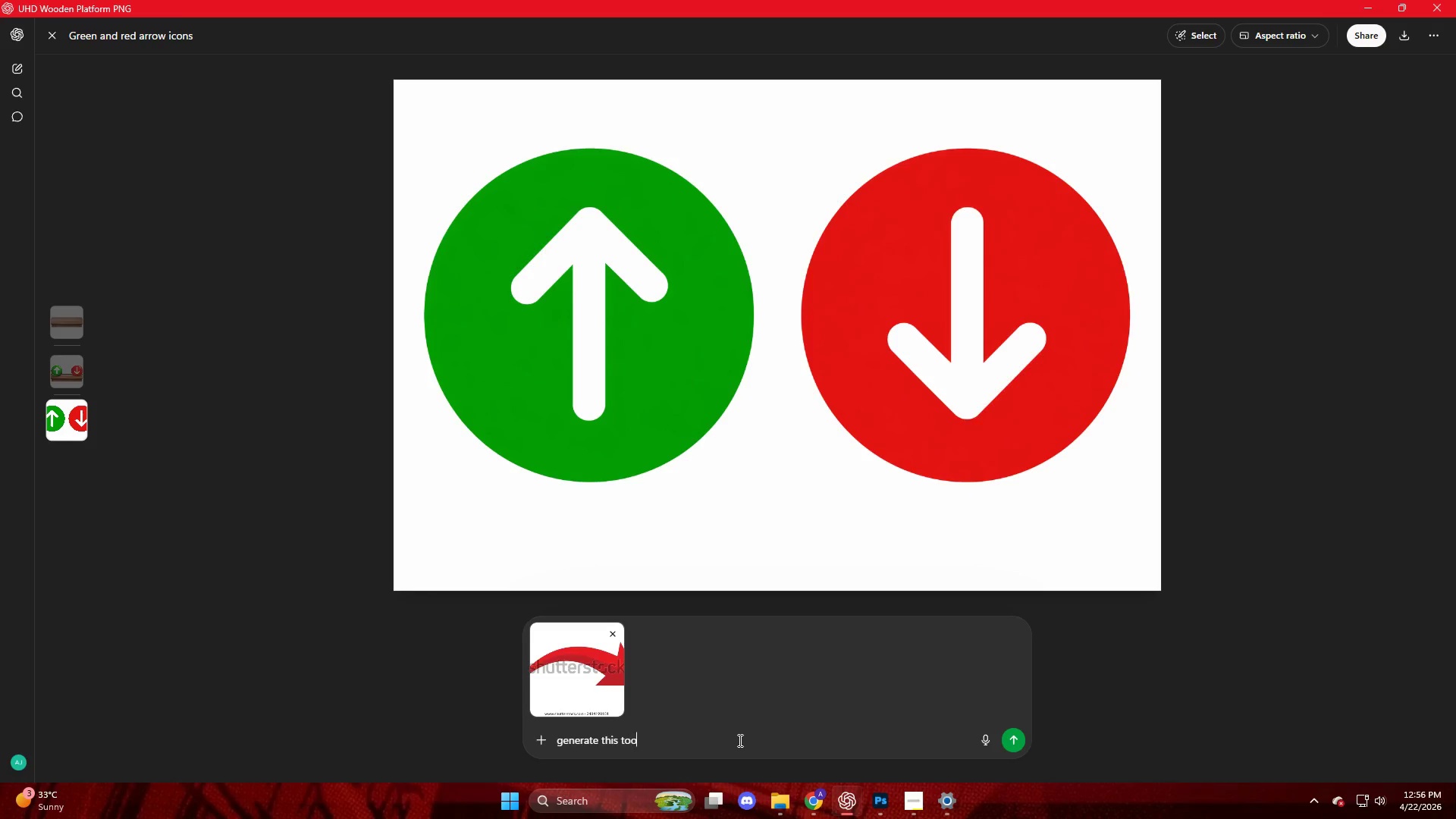 
key(Enter)
 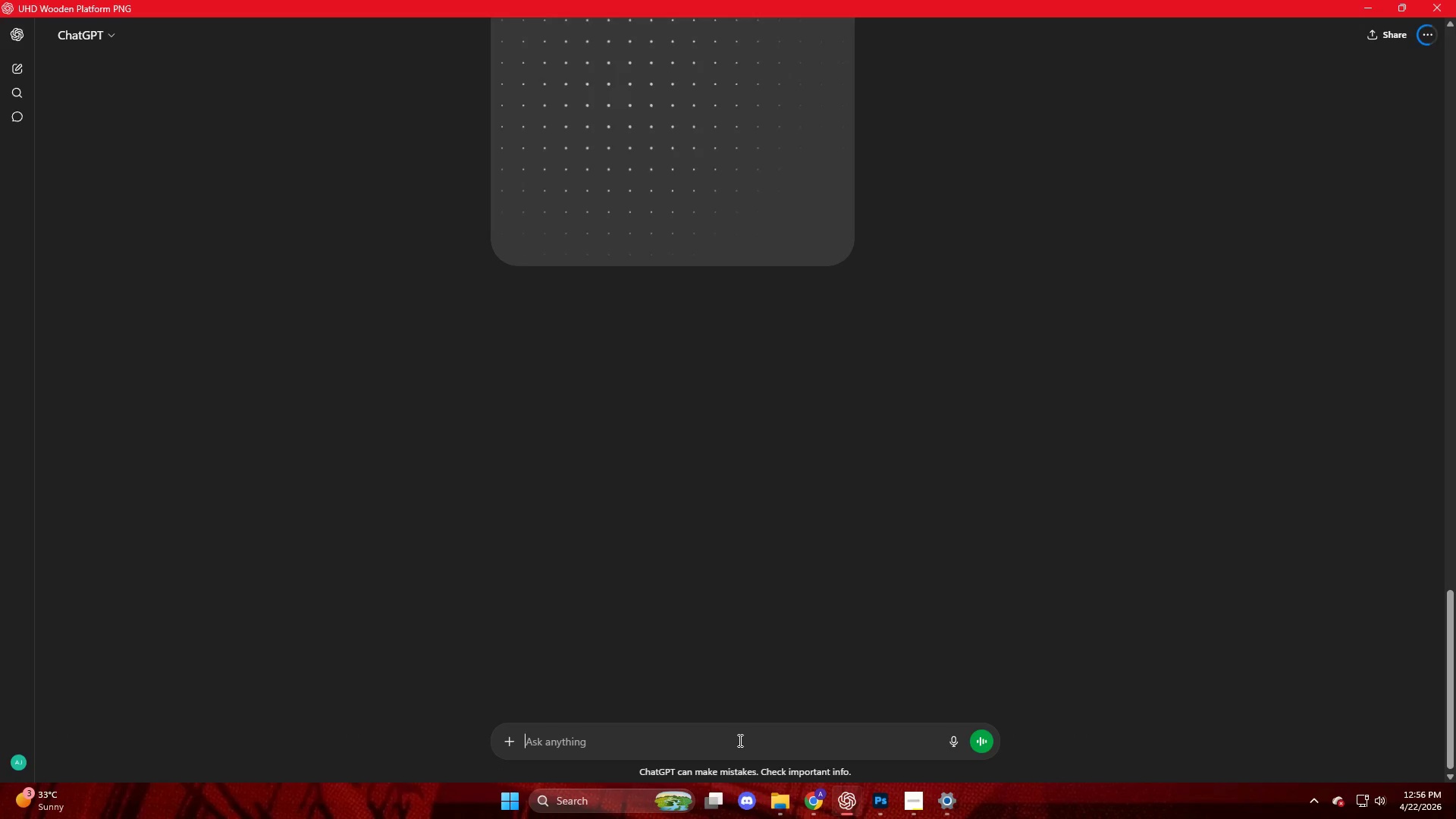 
wait(30.3)
 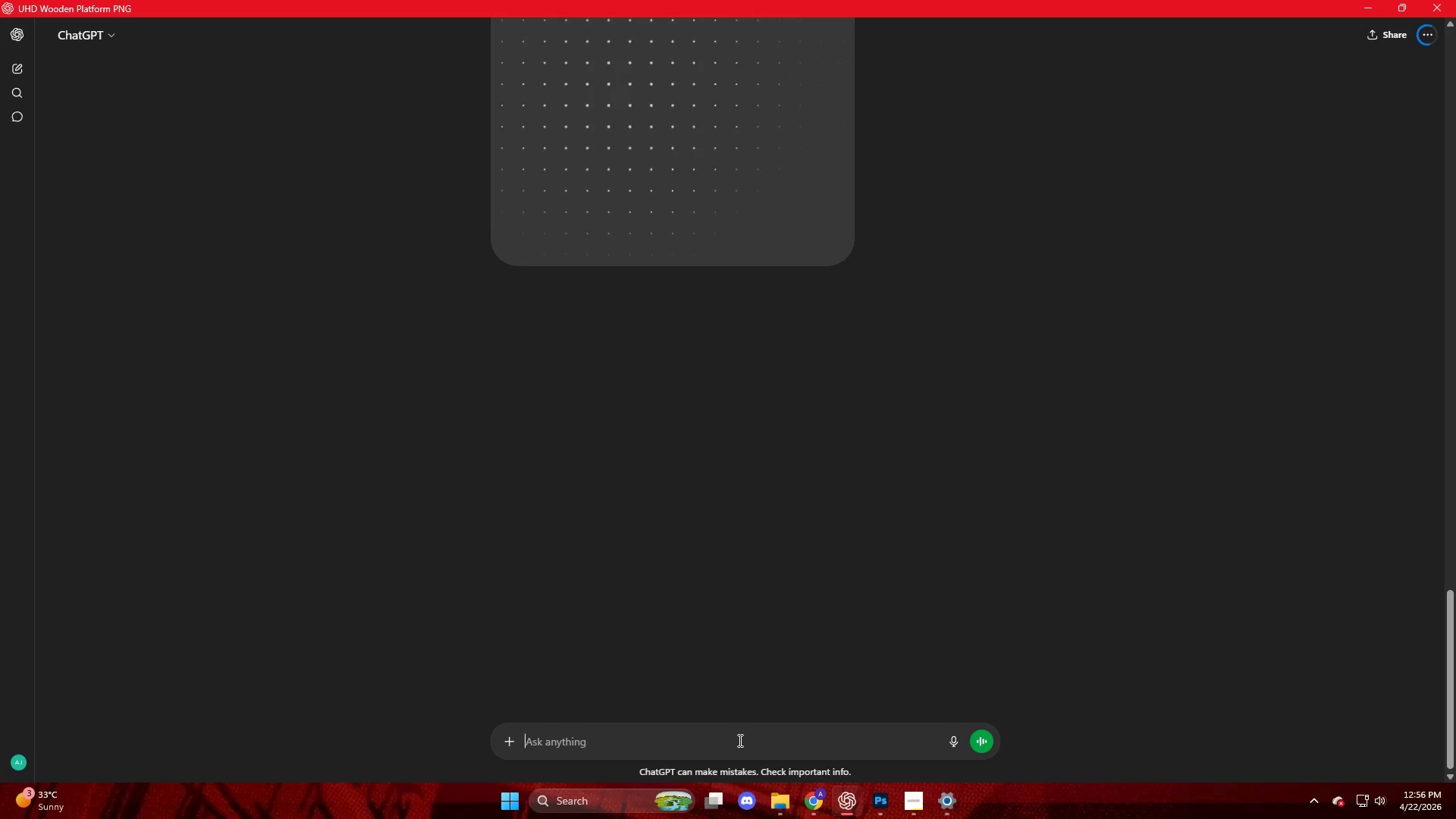 
left_click([876, 800])
 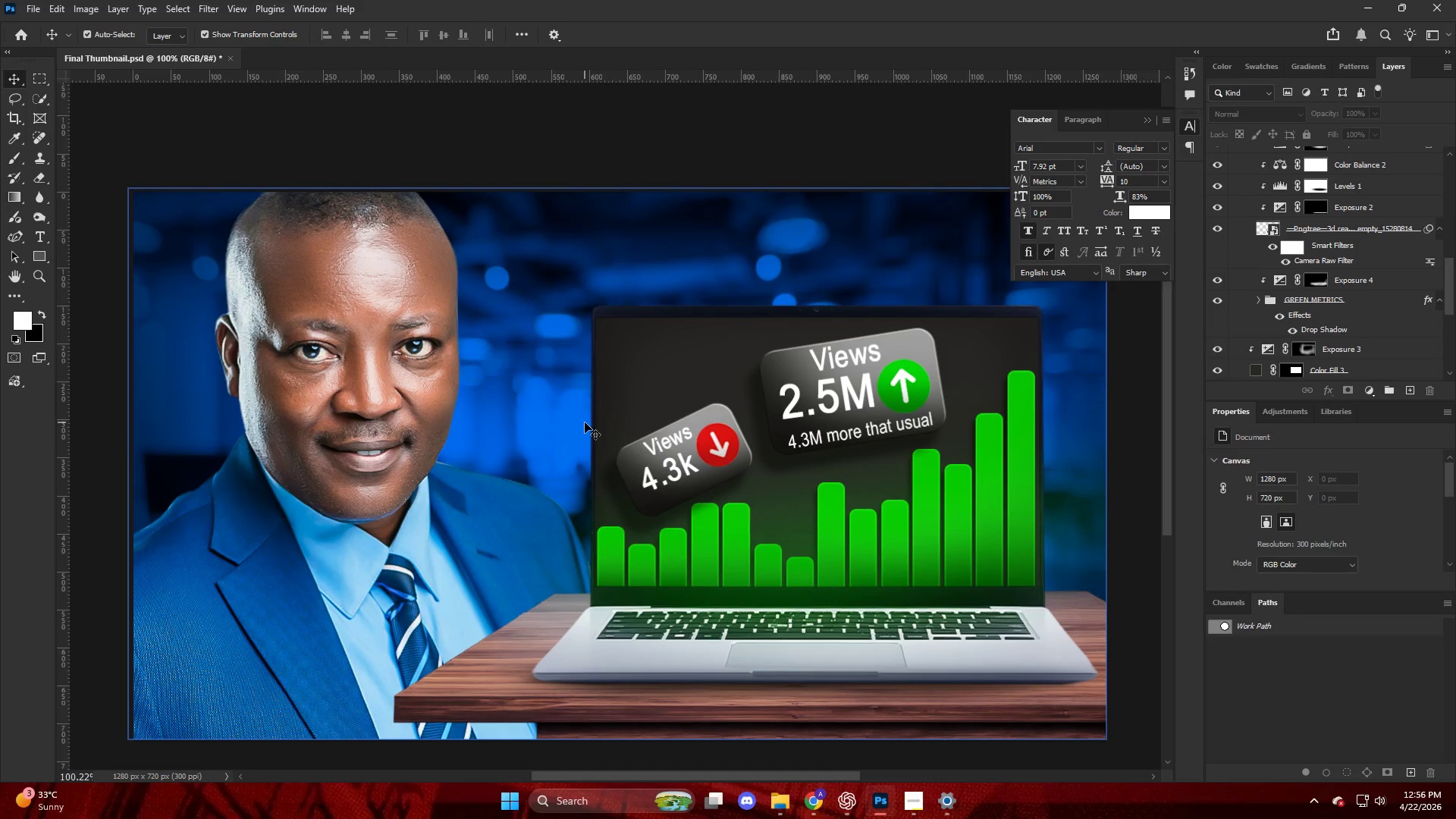 
wait(12.66)
 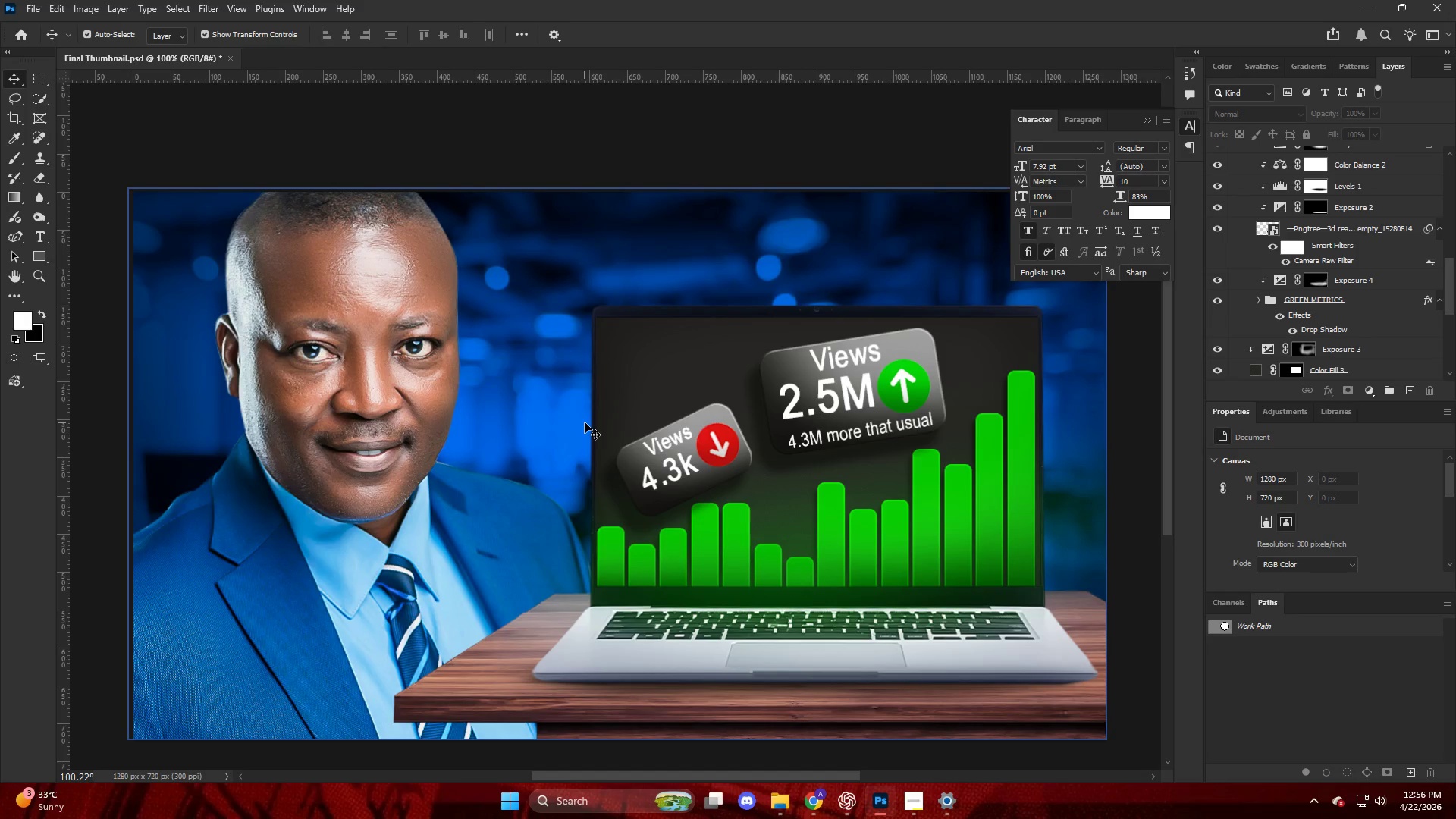 
scroll: coordinate [597, 651], scroll_direction: down, amount: 2.0
 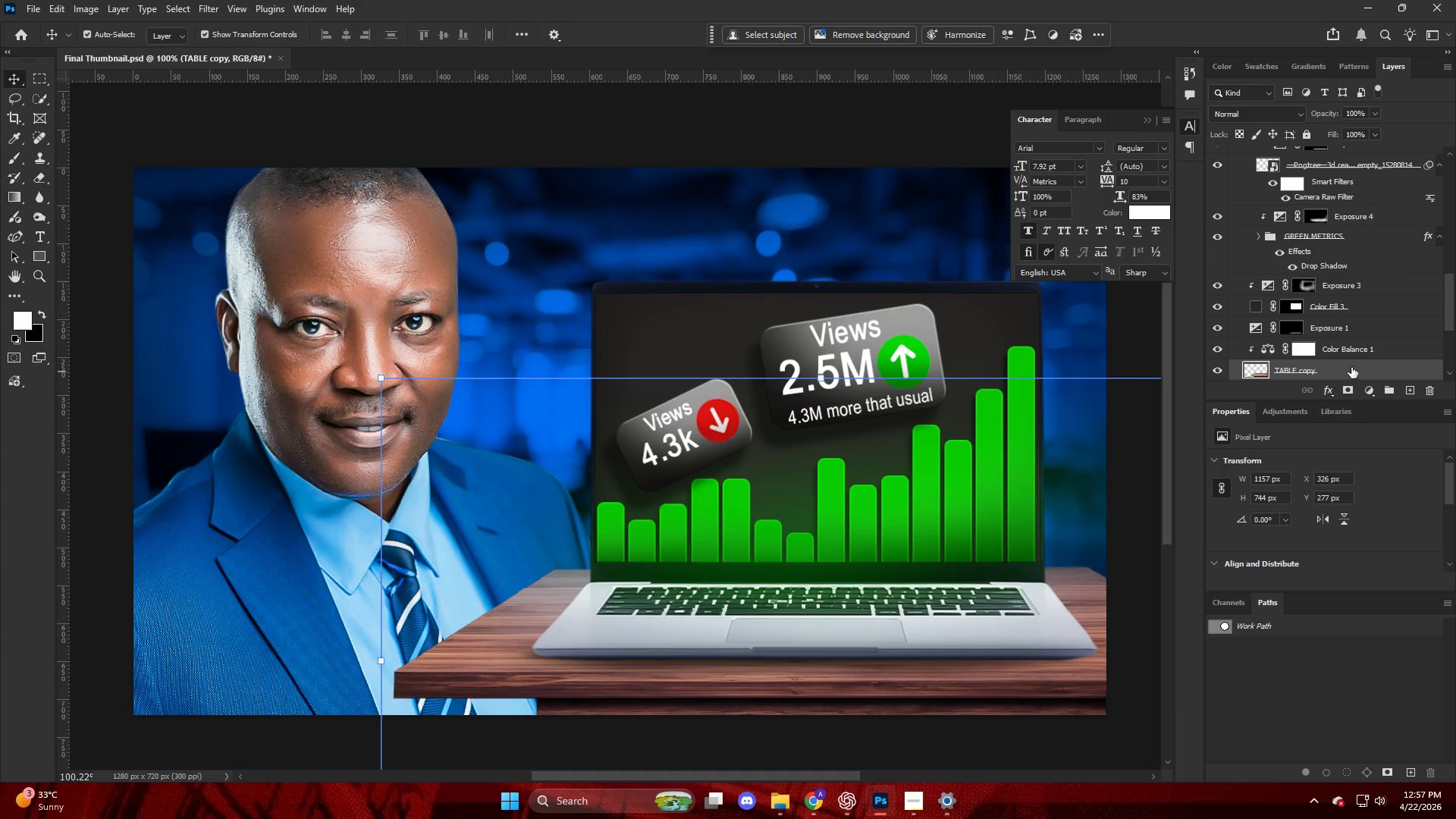 
left_click([1373, 388])
 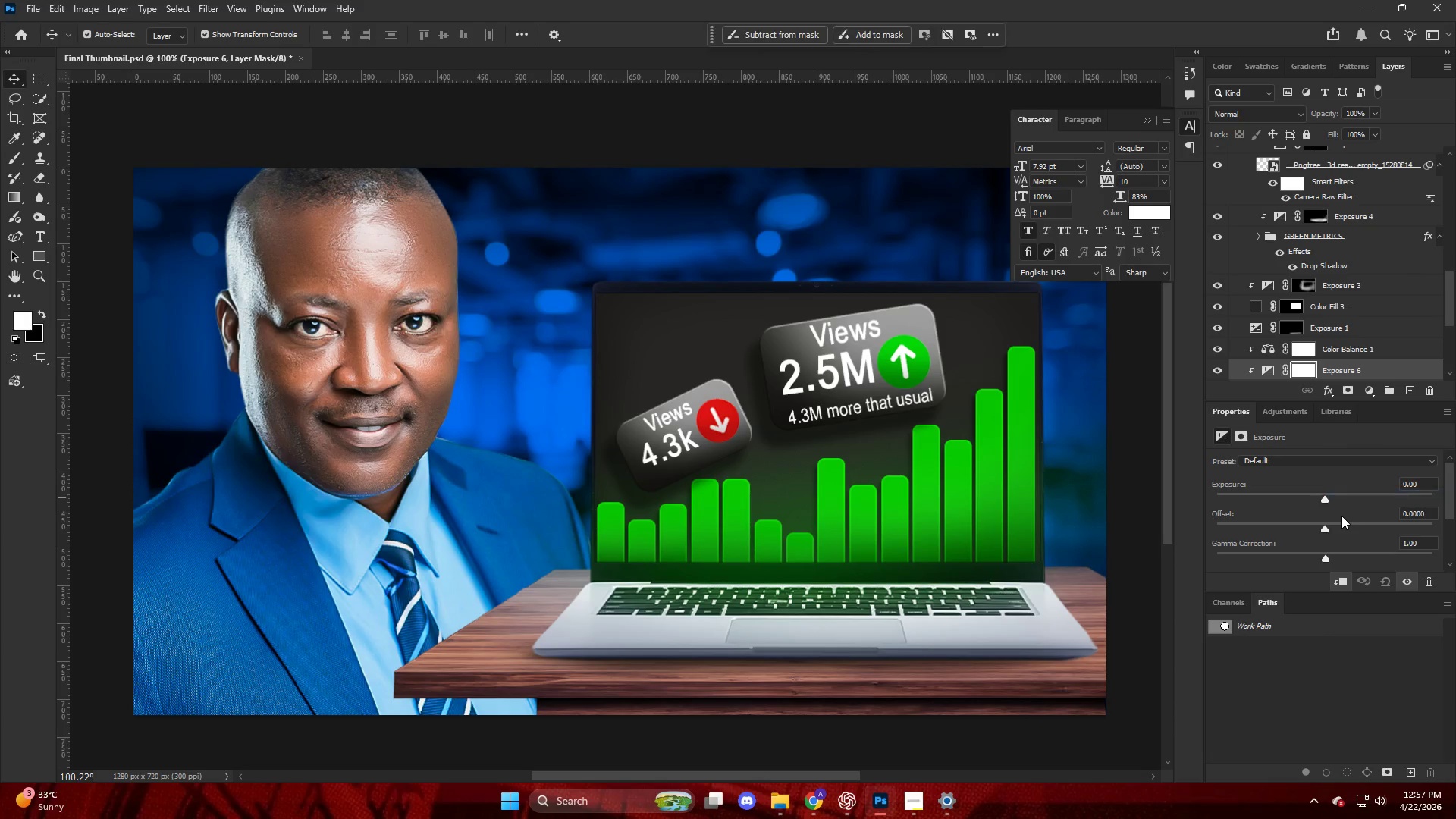 
left_click_drag(start_coordinate=[1323, 504], to_coordinate=[1286, 500])
 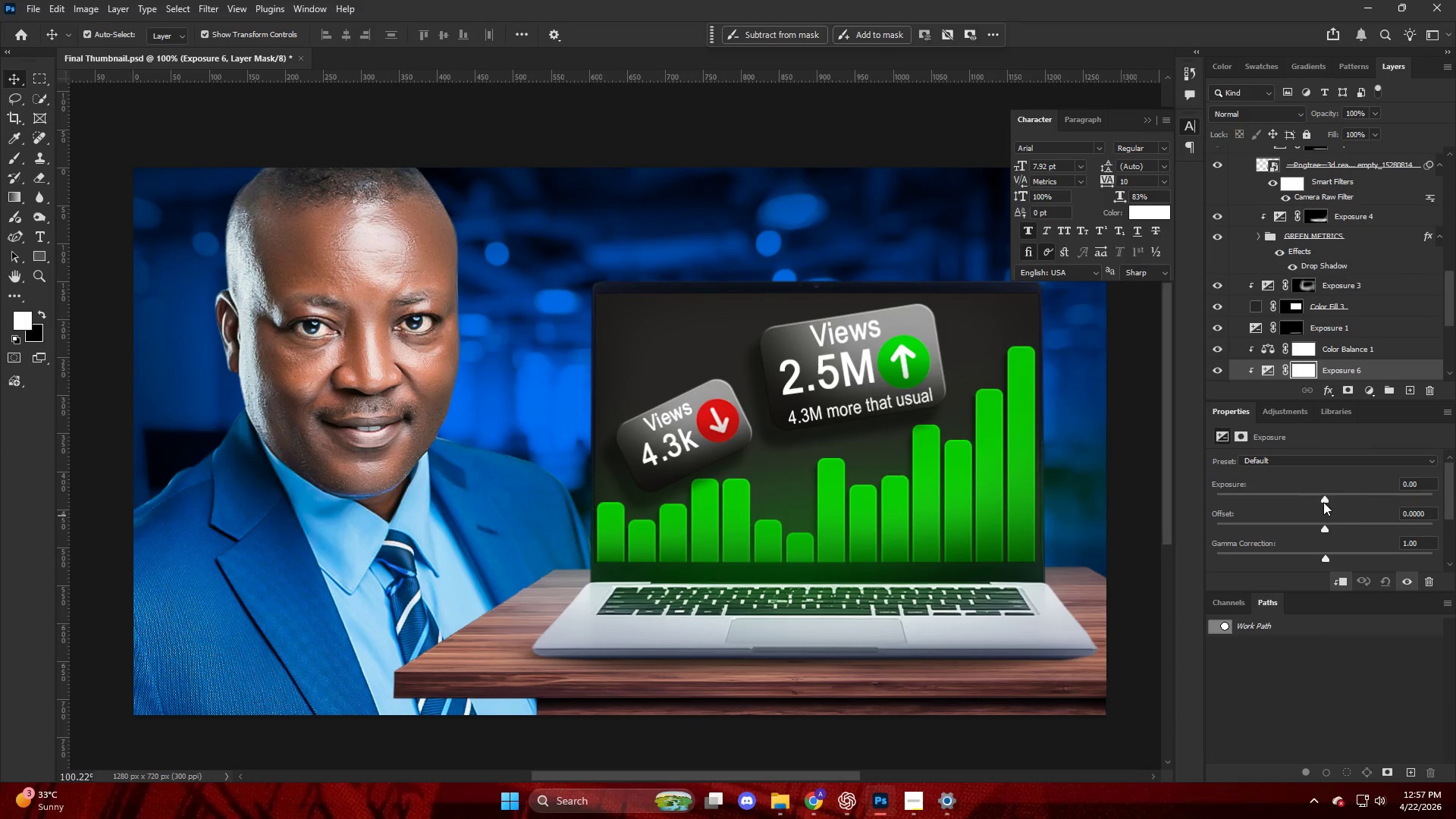 
left_click_drag(start_coordinate=[1325, 500], to_coordinate=[1286, 497])
 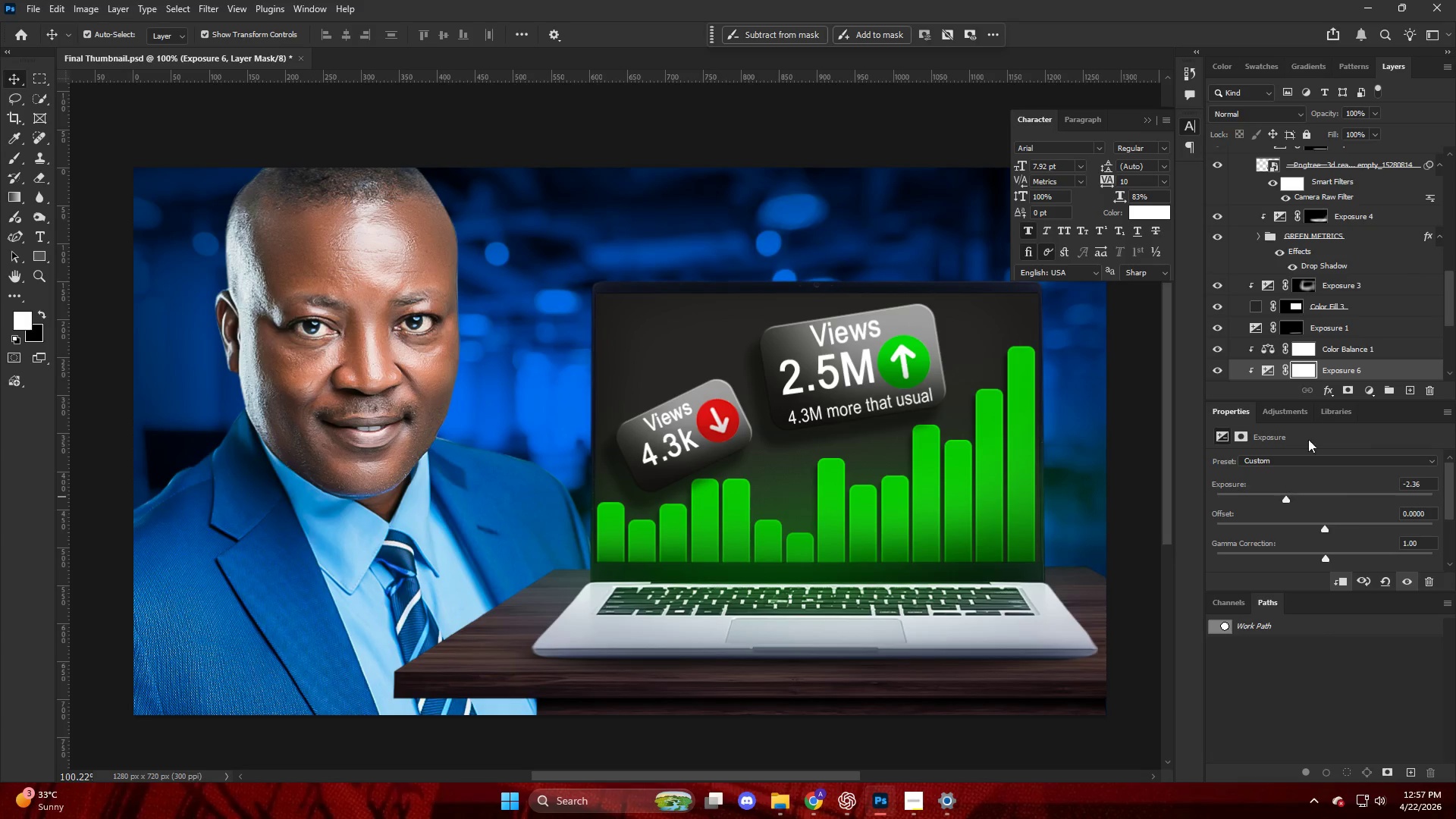 
key(Control+I)
 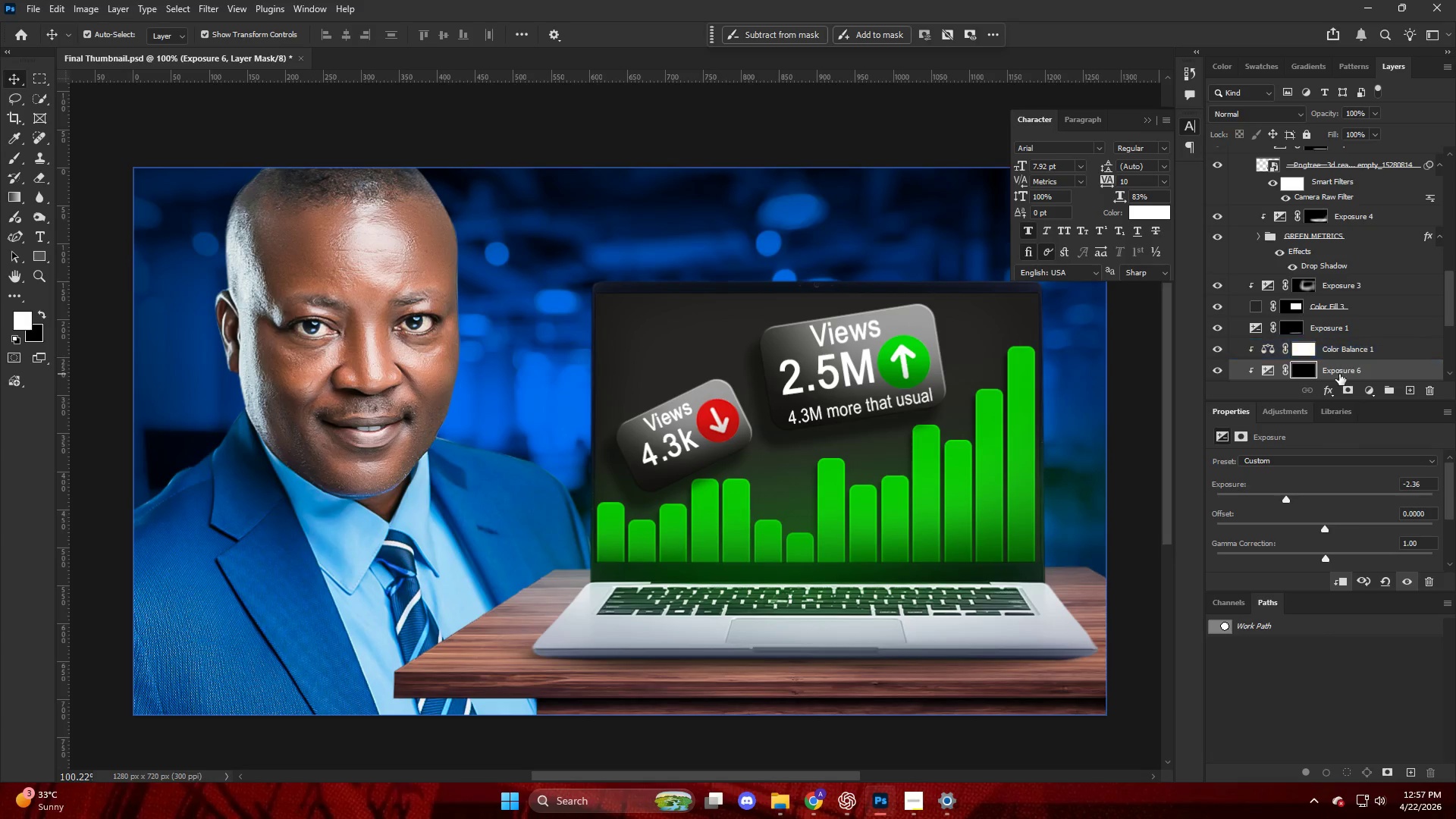 
double_click([1338, 374])
 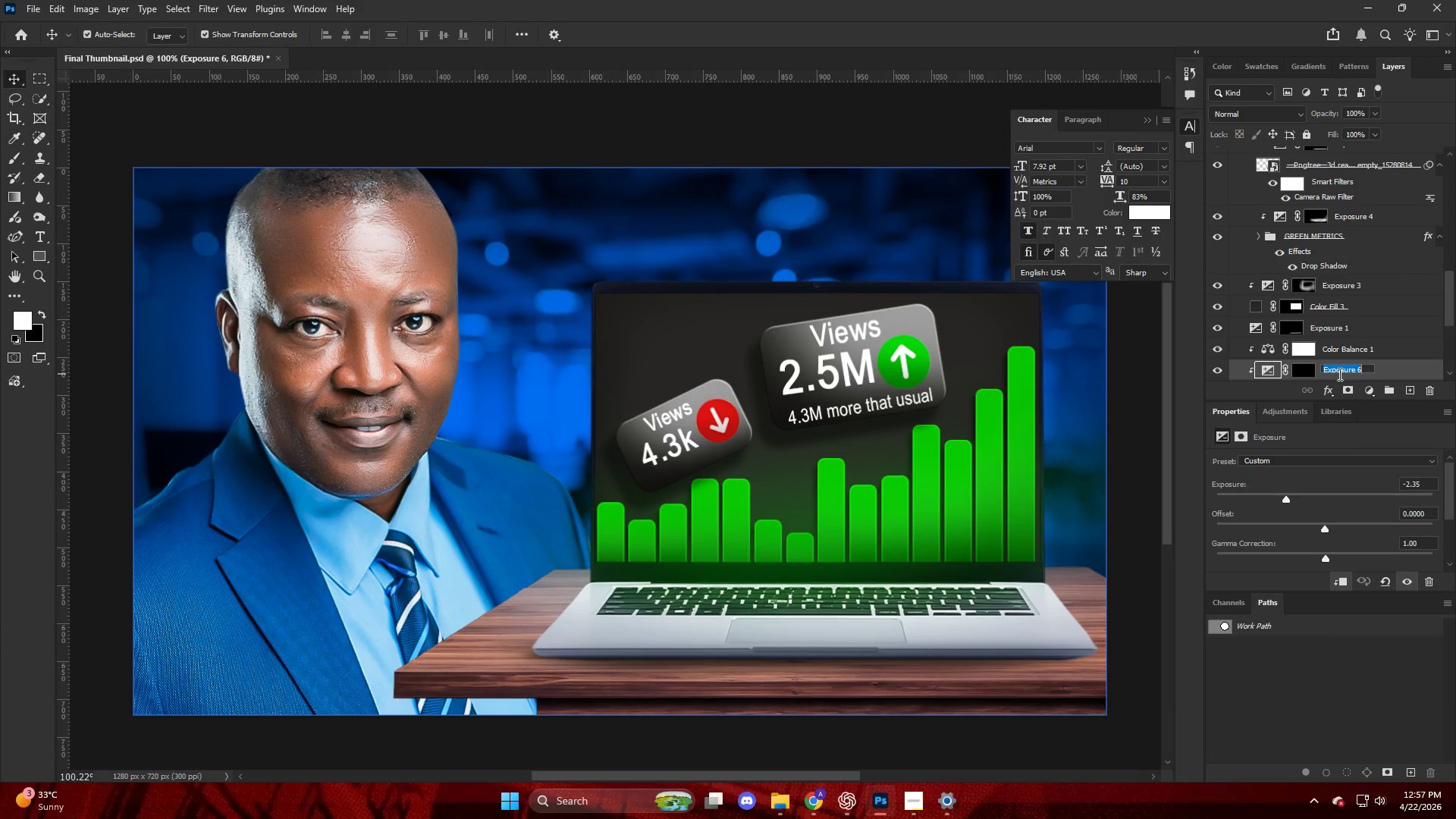 
type(SHADOW)
 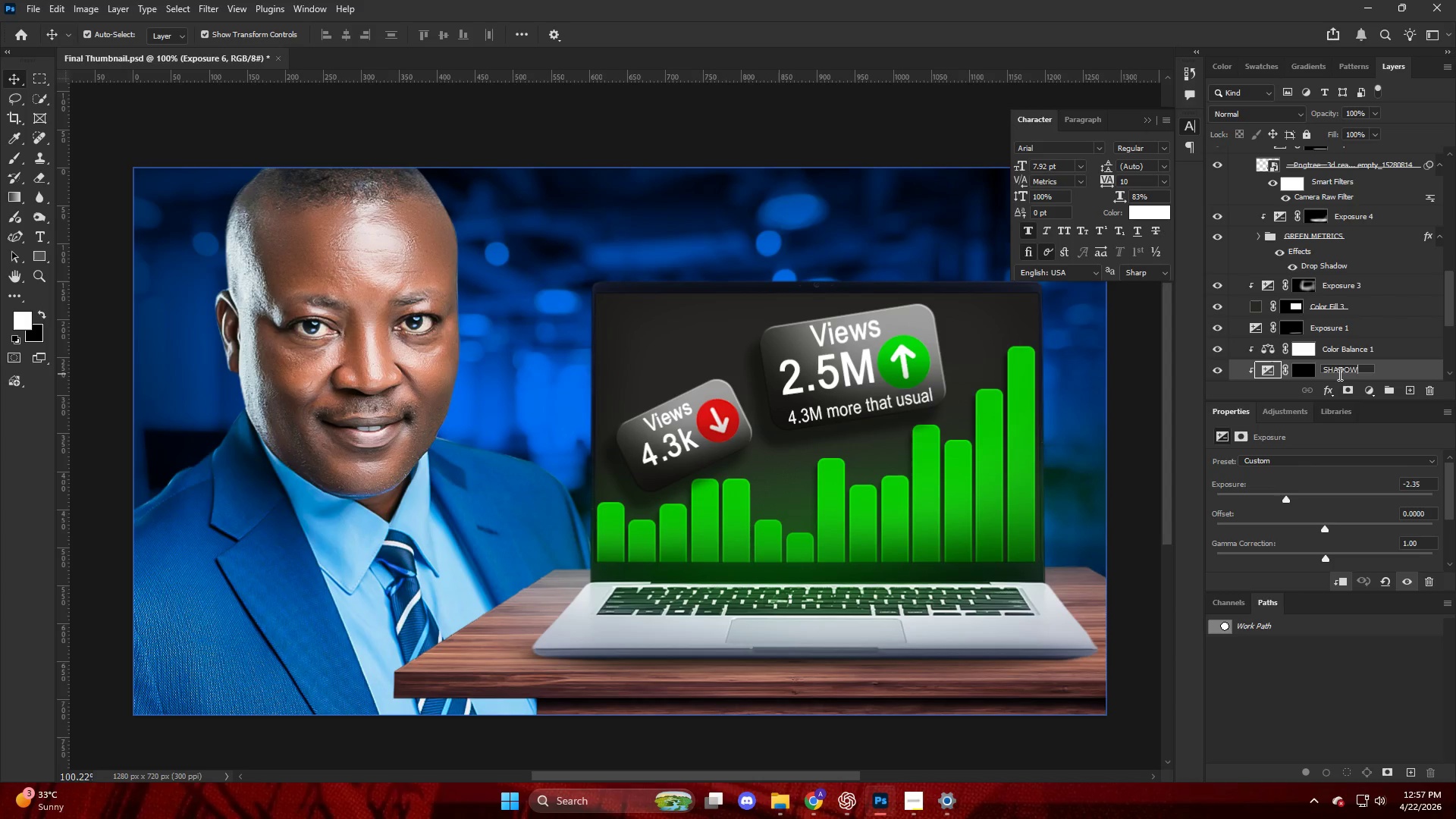 
key(Enter)
 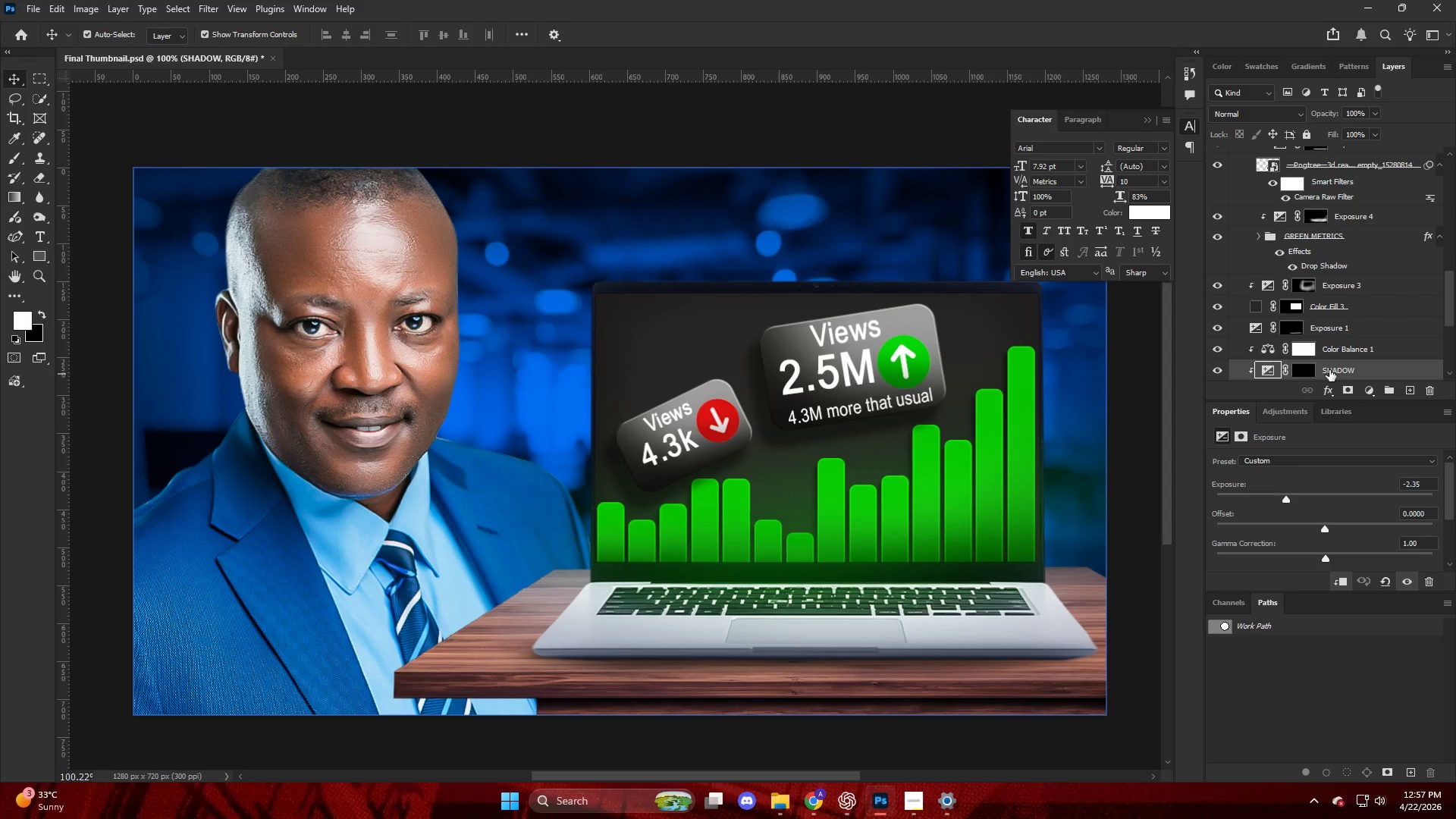 
key(B)
 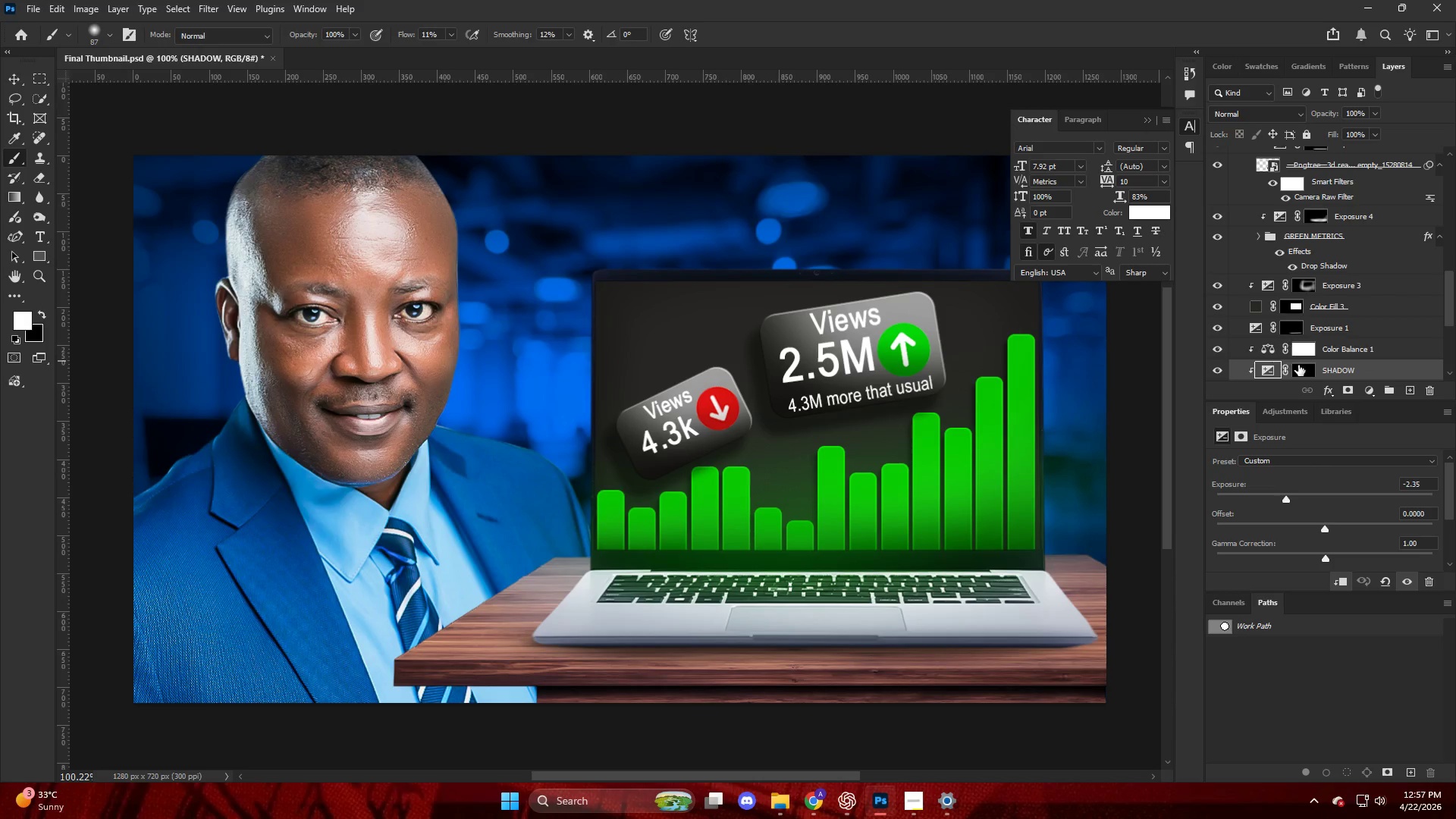 
scroll: coordinate [1133, 457], scroll_direction: down, amount: 3.0
 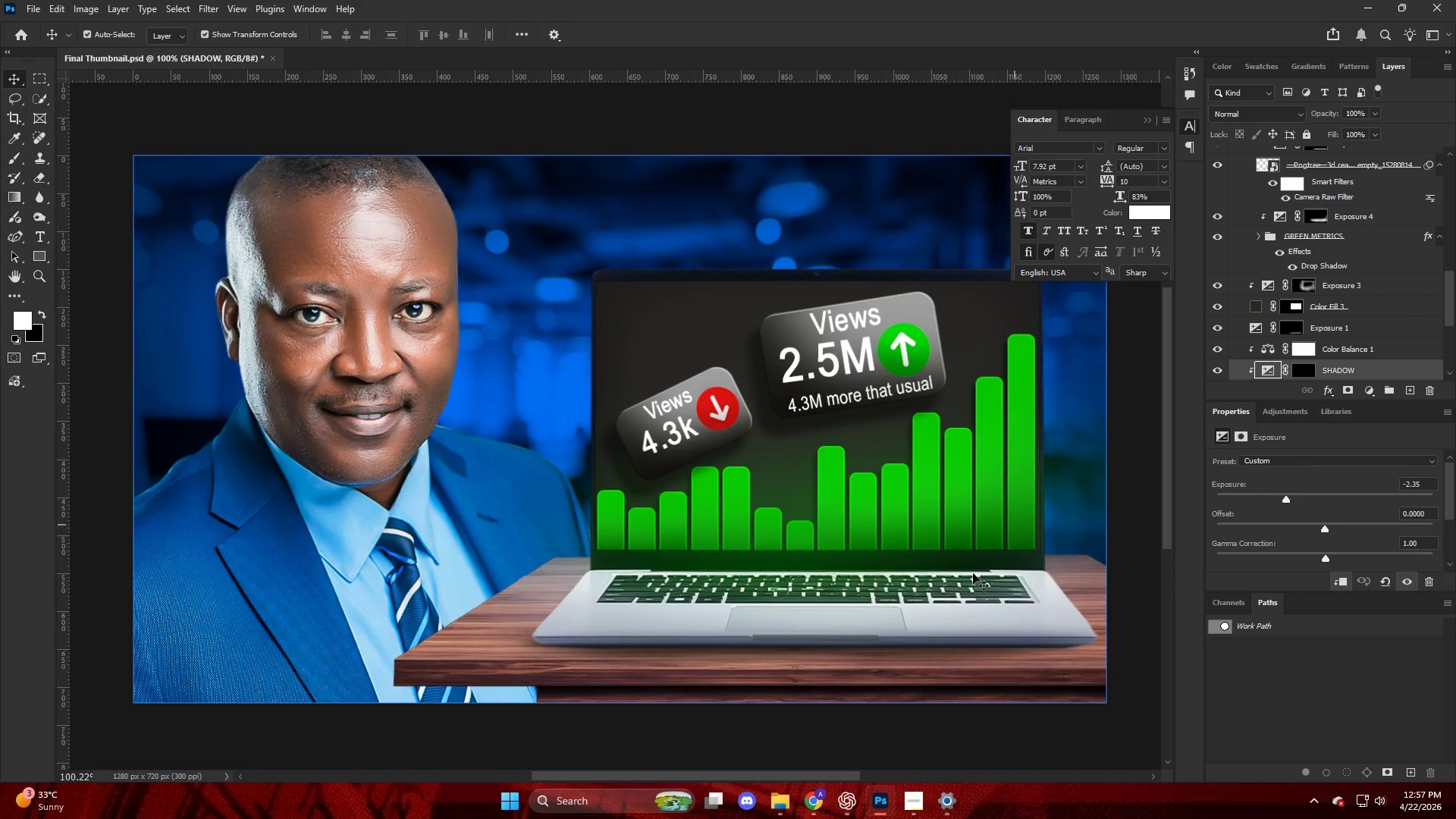 
left_click([1305, 373])
 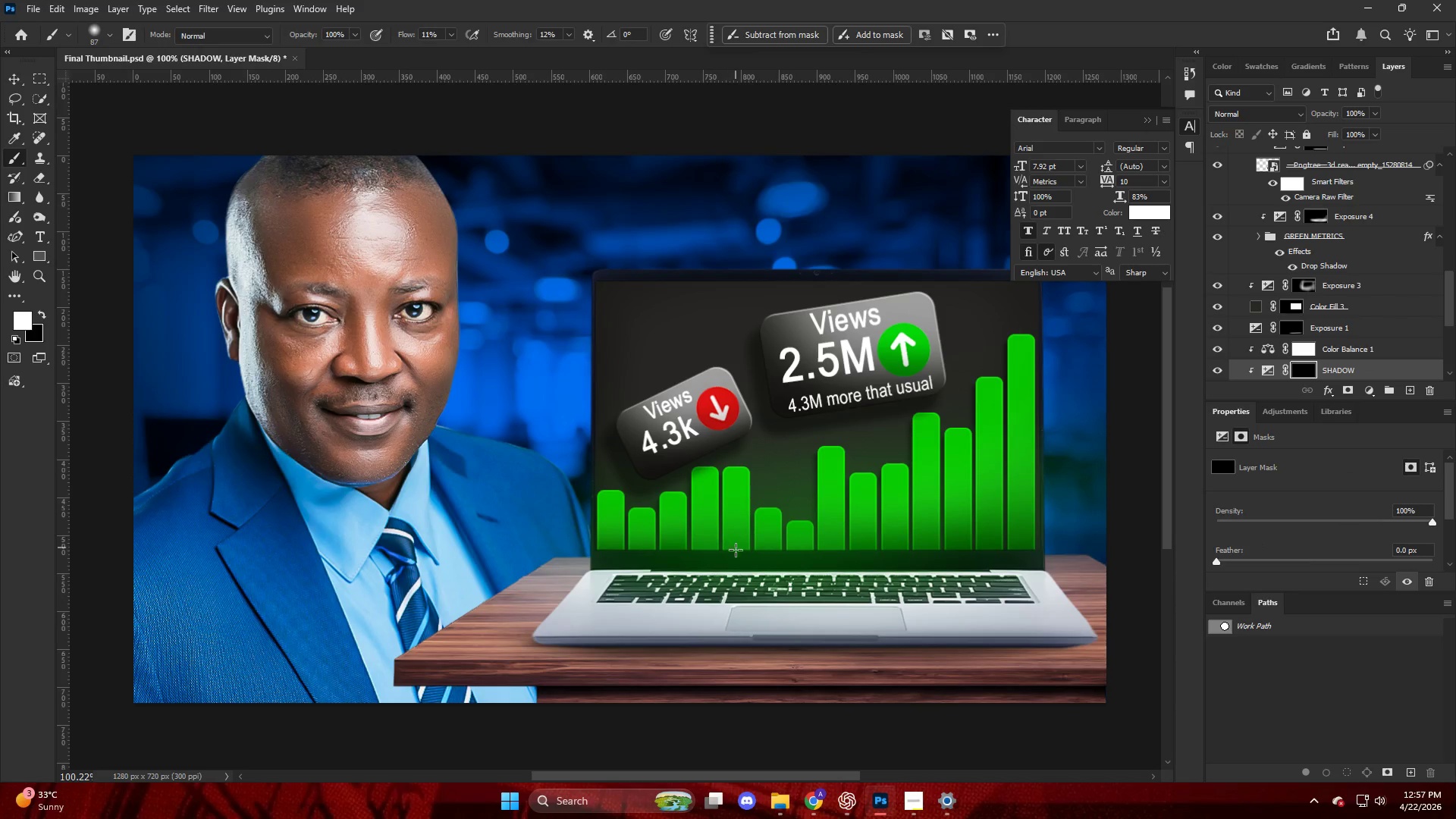 
key(CapsLock)
 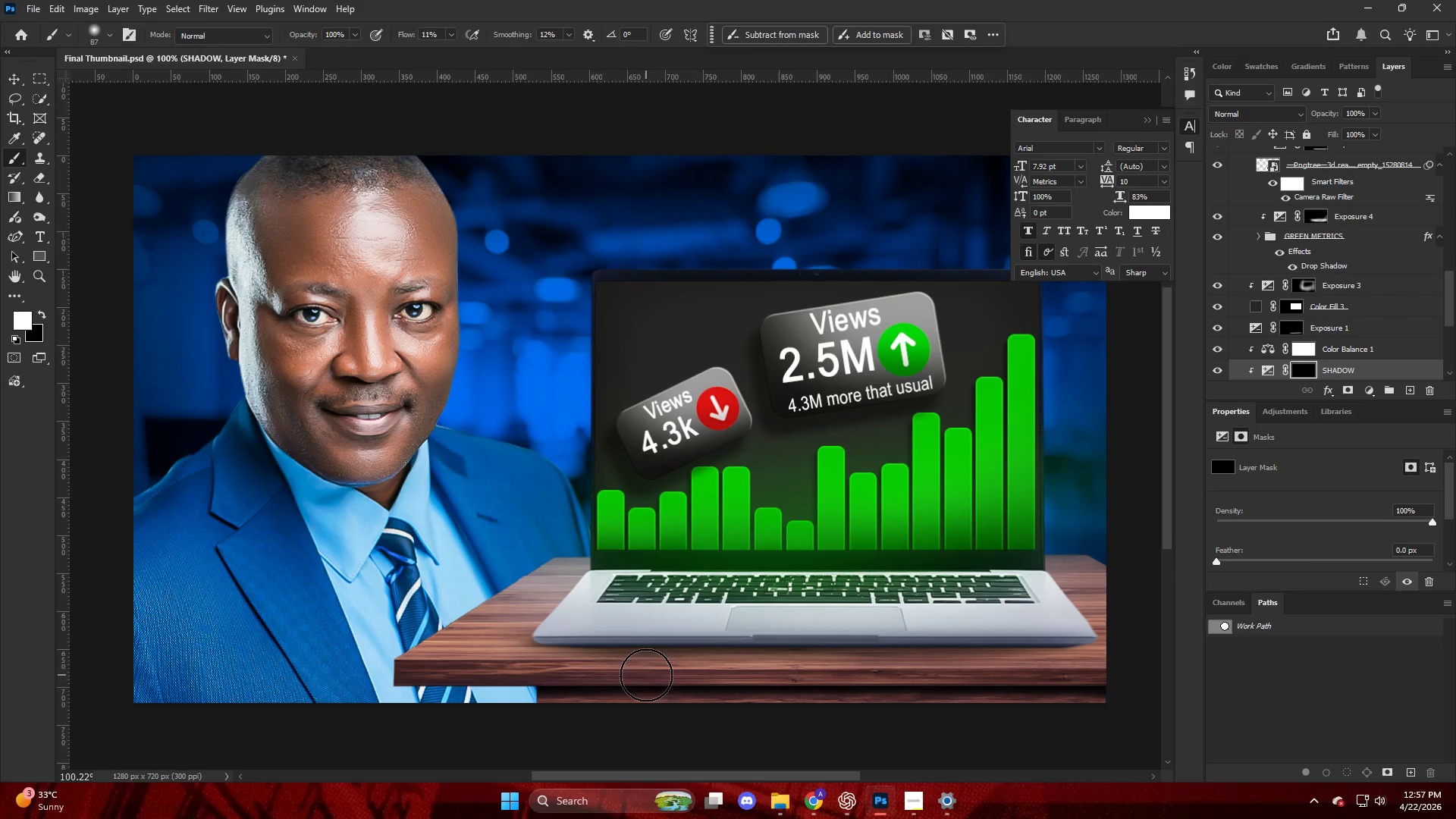 
hold_key(key=AltLeft, duration=0.44)
 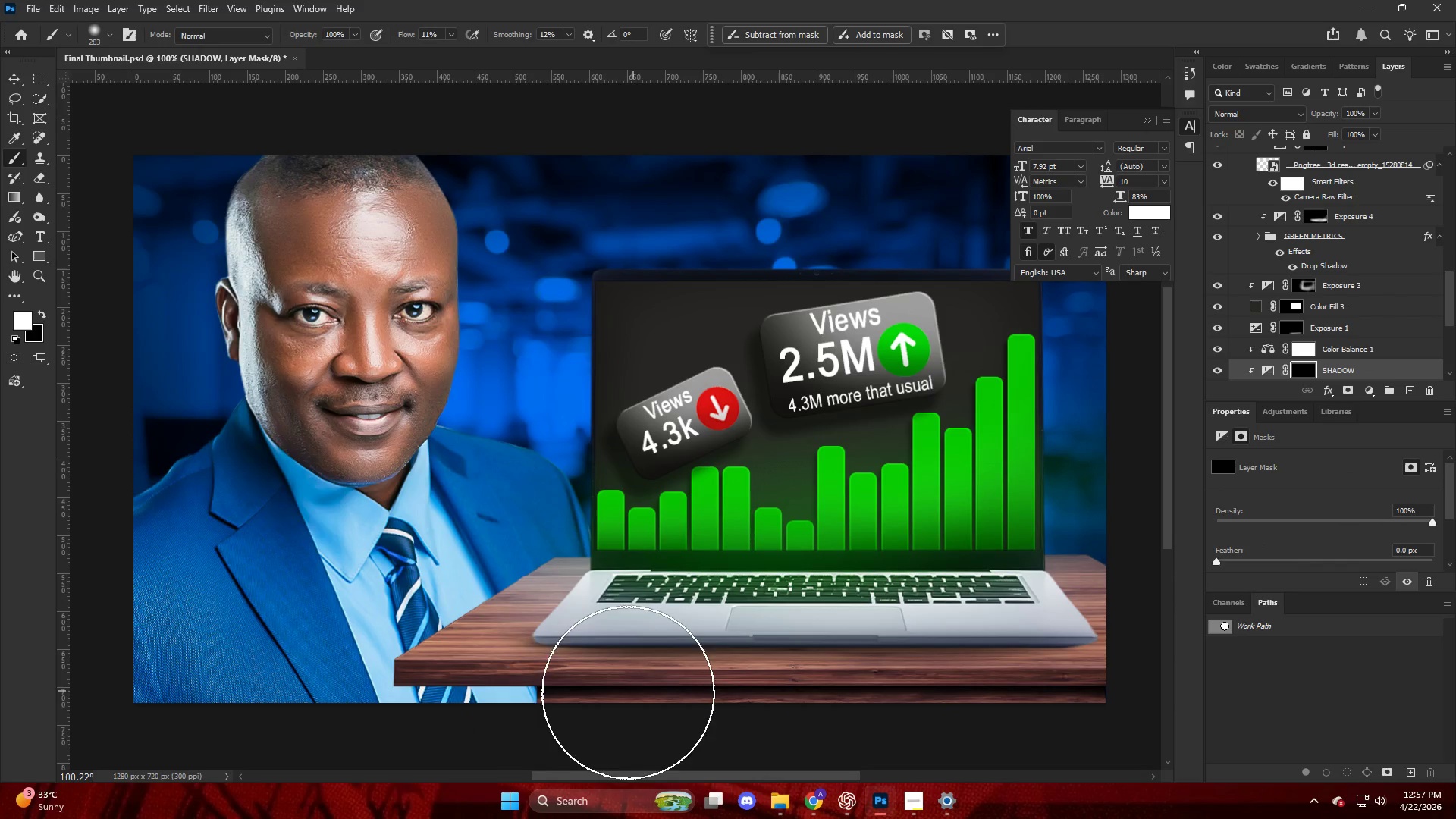 
scroll: coordinate [648, 655], scroll_direction: down, amount: 11.0
 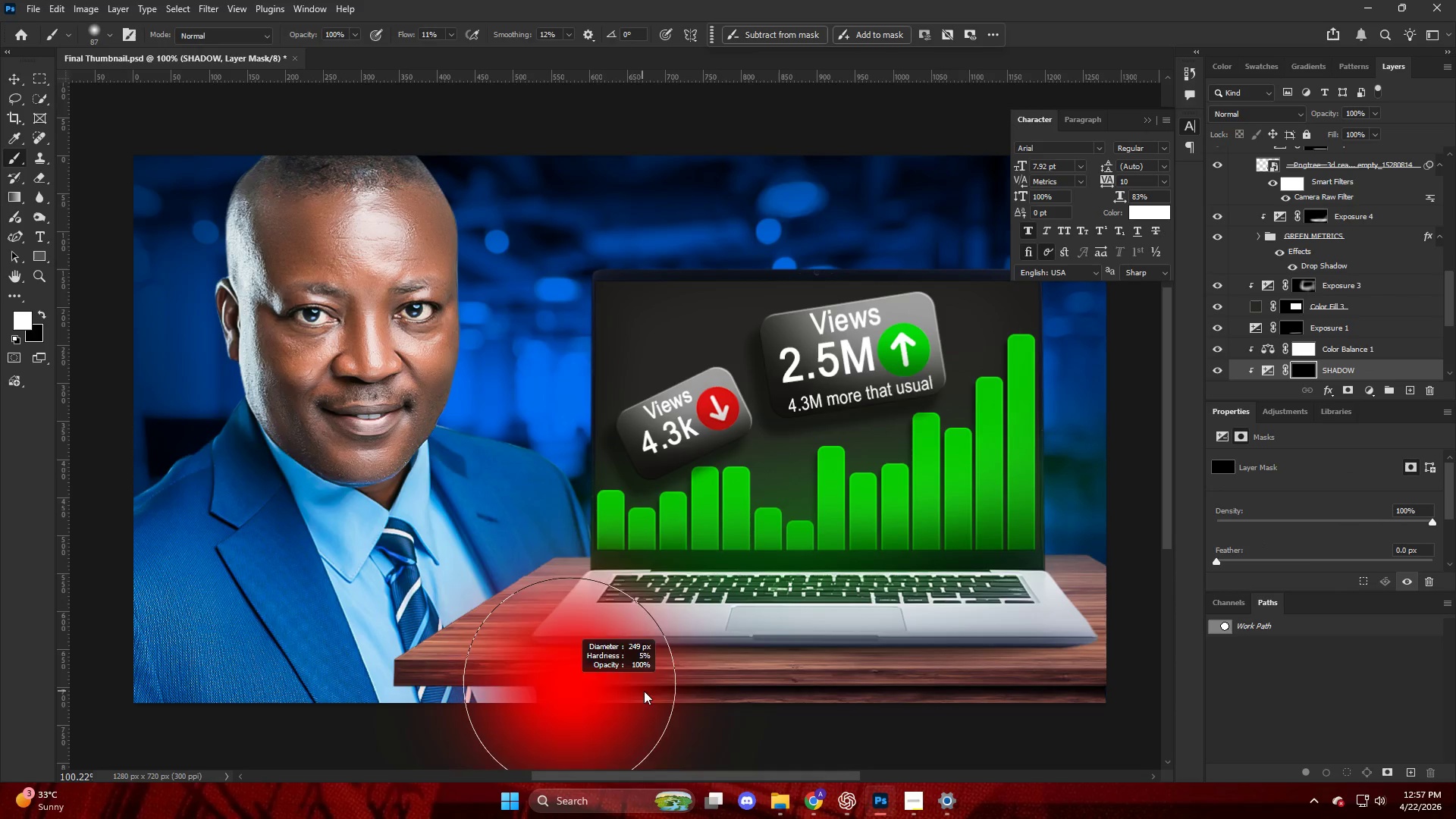 
hold_key(key=AltLeft, duration=0.31)
scroll: coordinate [706, 533], scroll_direction: down, amount: 19.0
 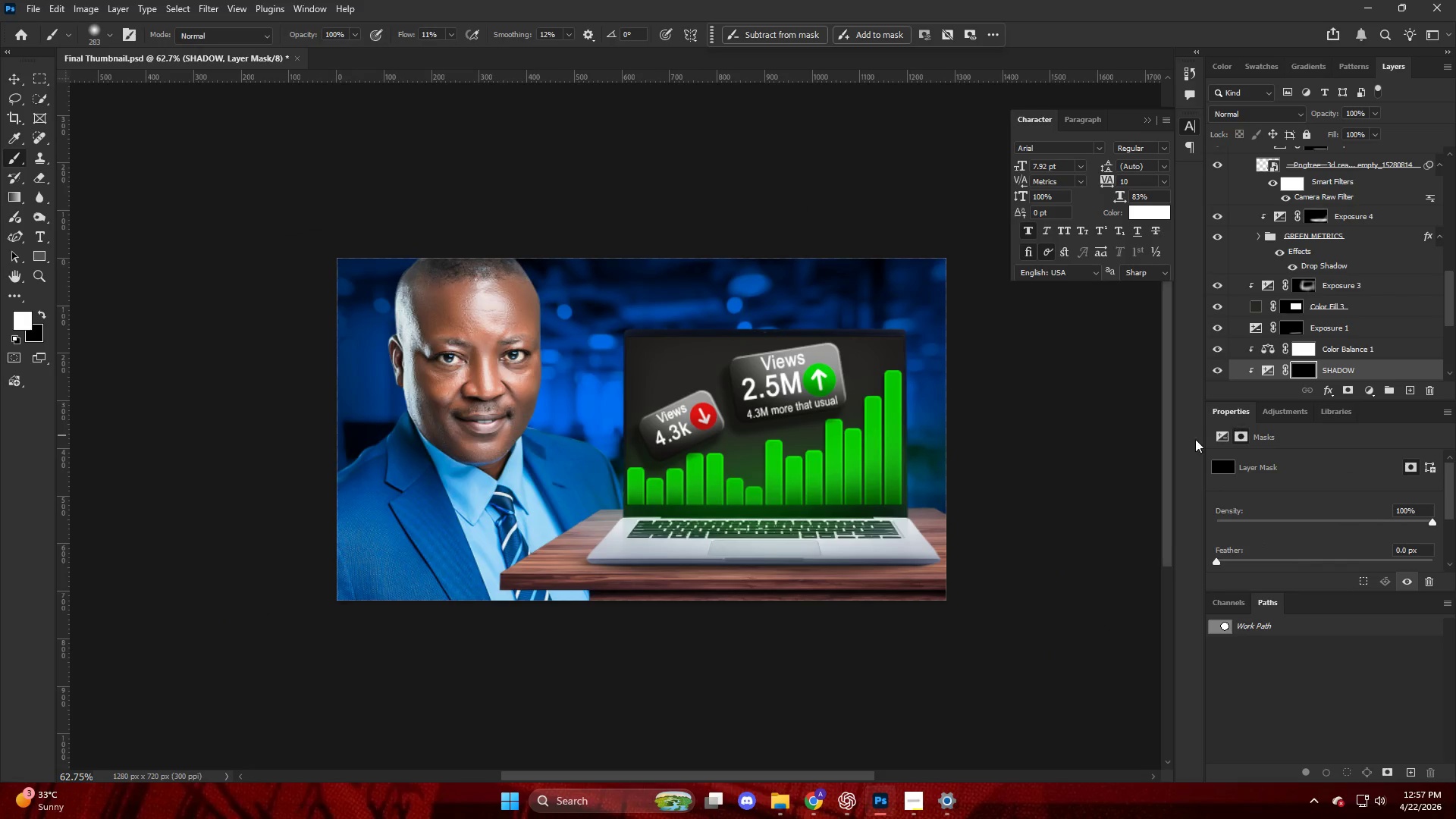 
left_click_drag(start_coordinate=[1176, 436], to_coordinate=[1167, 459])
 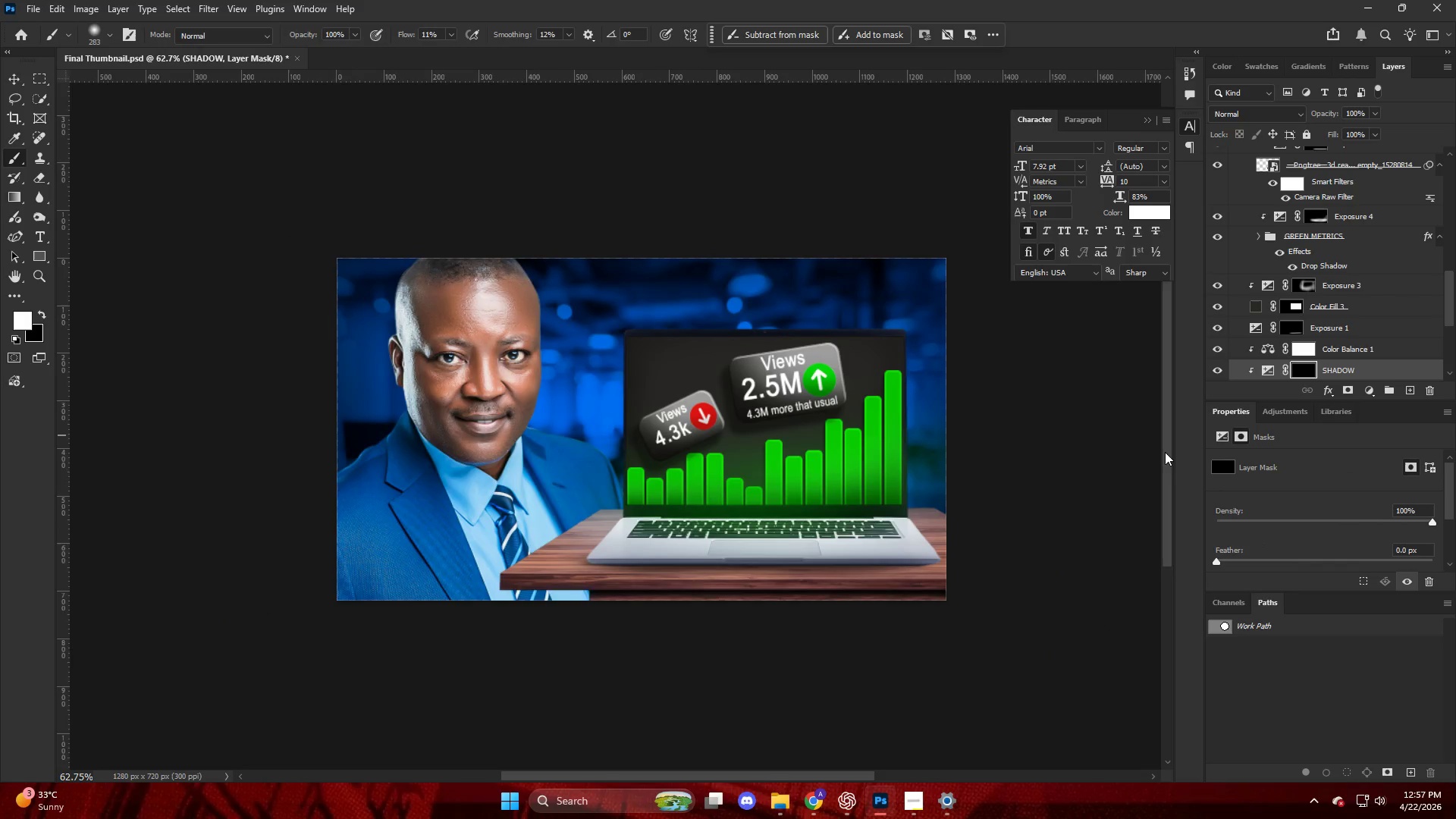 
left_click_drag(start_coordinate=[1165, 452], to_coordinate=[1162, 480])
 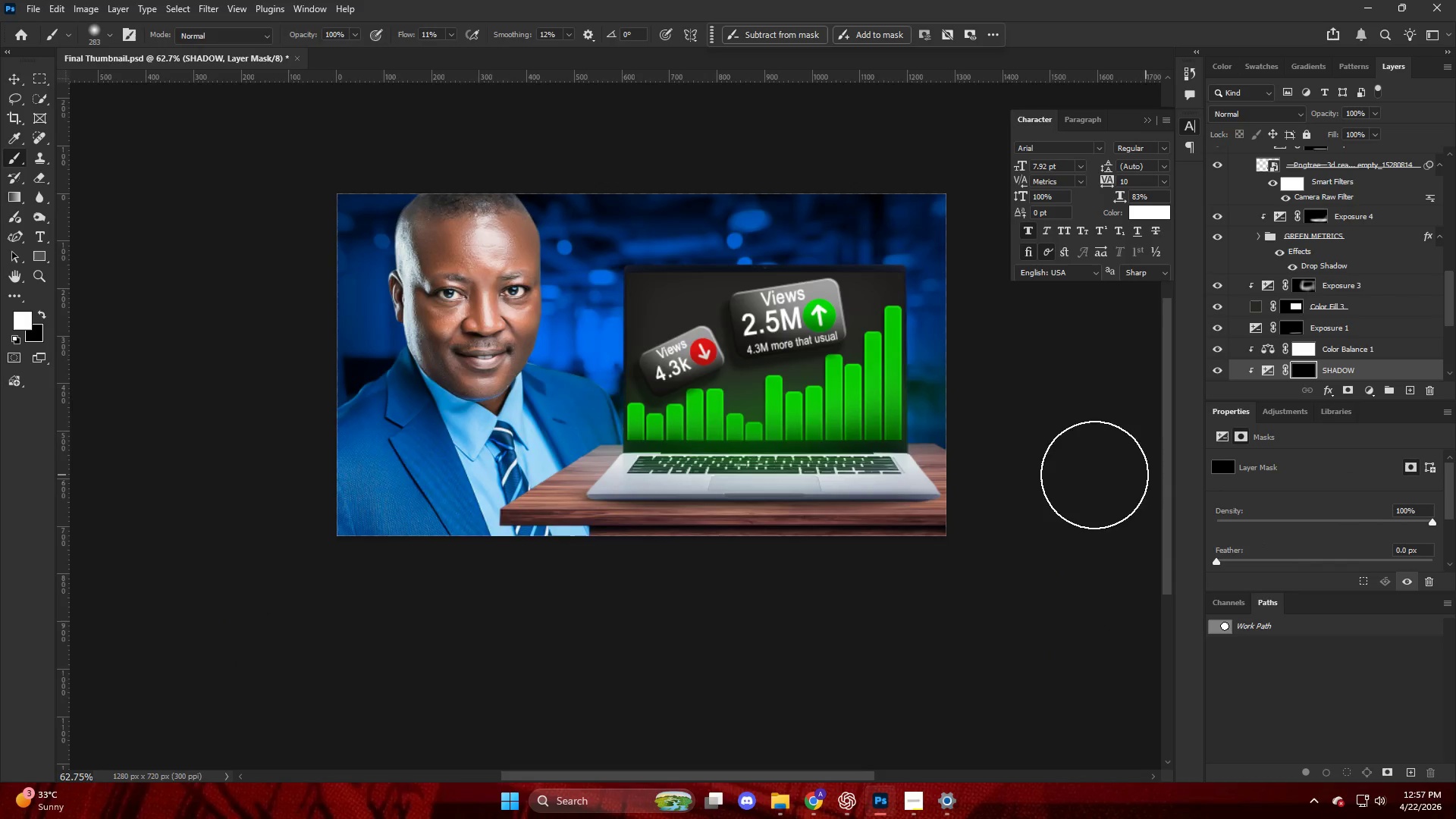 
hold_key(key=AltLeft, duration=0.39)
hold_key(key=ControlLeft, duration=0.45)
scroll: coordinate [488, 580], scroll_direction: up, amount: 2.0
 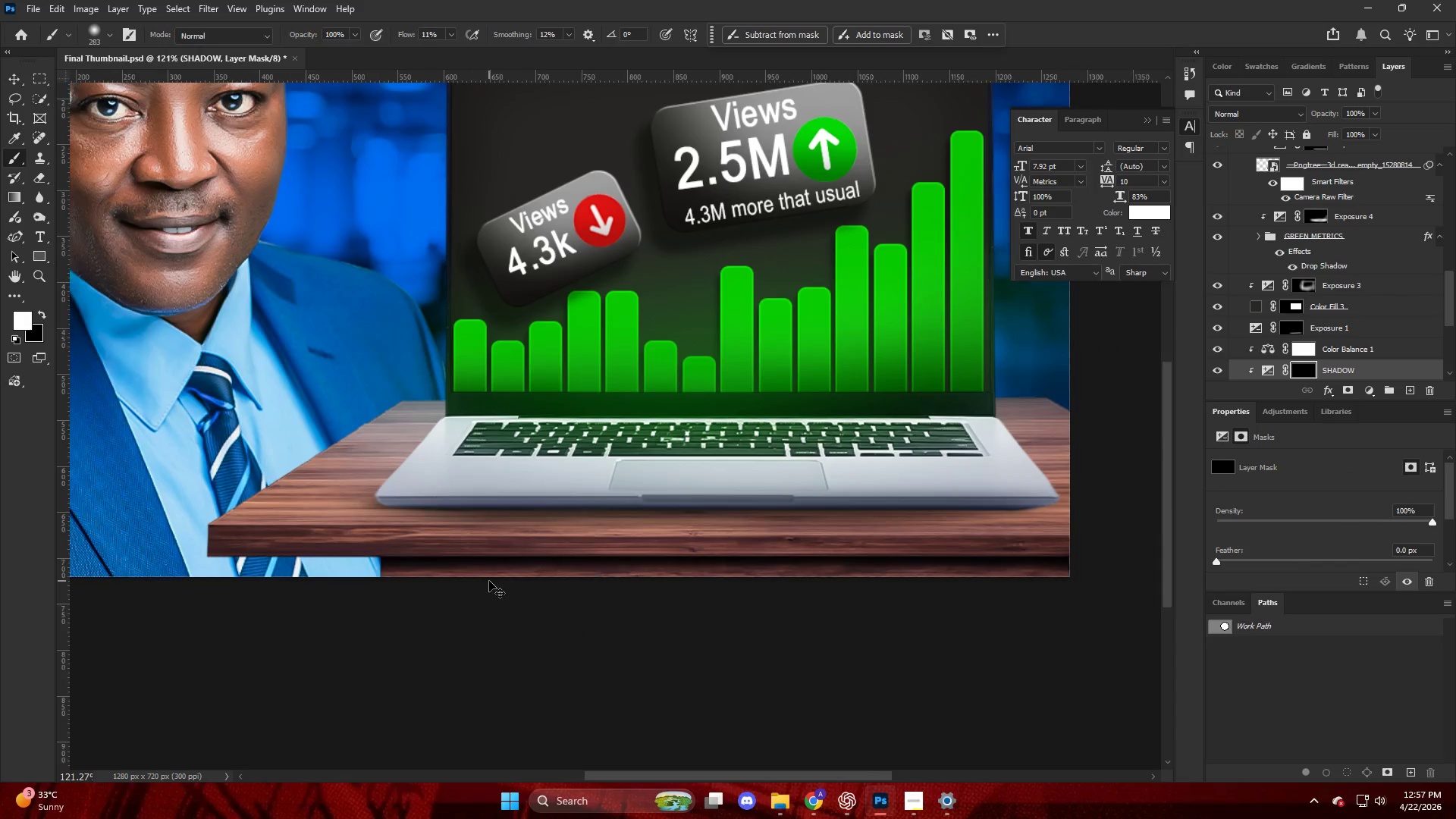 
key(Control+ControlLeft)
 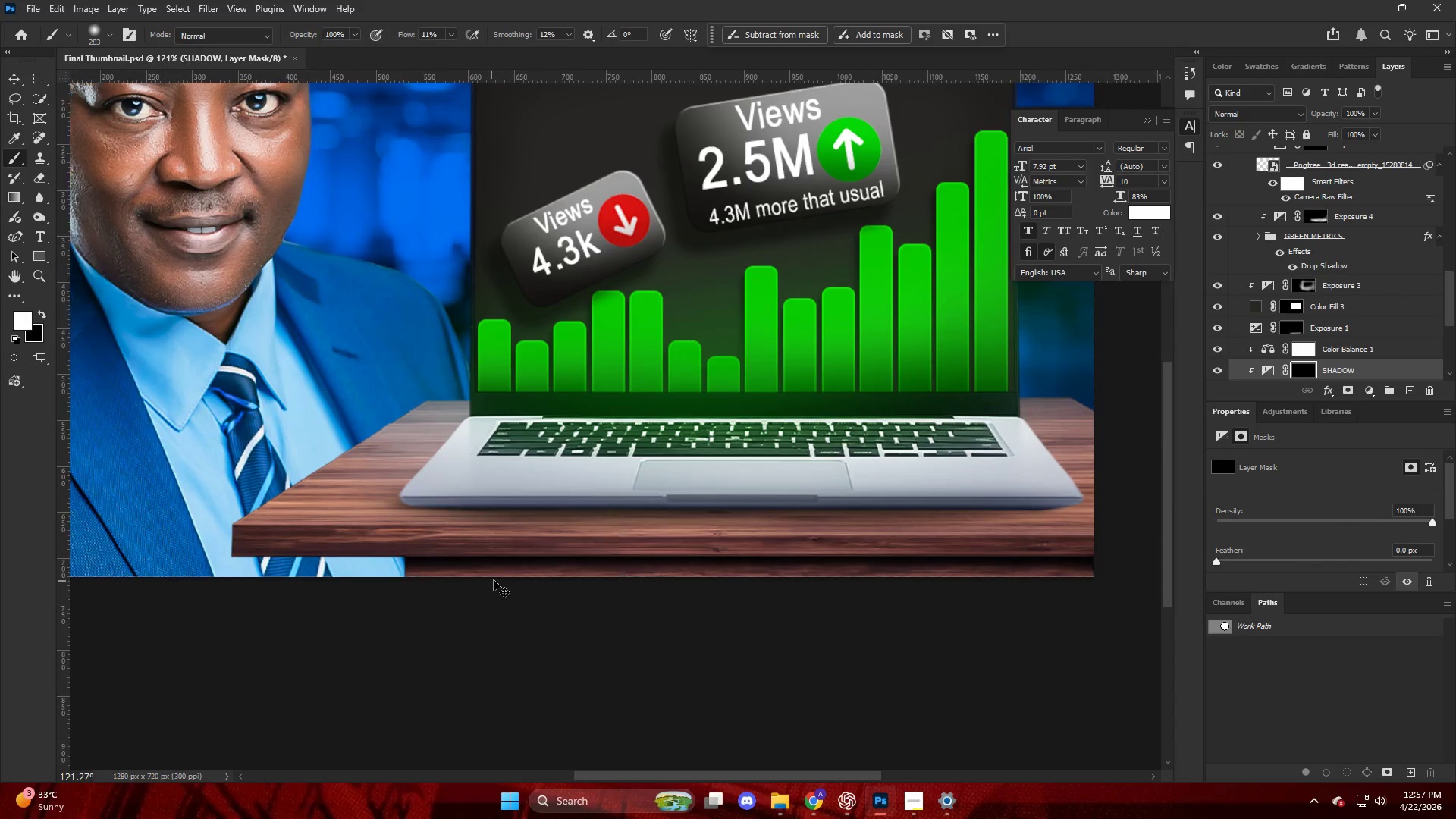 
hold_key(key=AltLeft, duration=0.83)
scroll: coordinate [496, 579], scroll_direction: up, amount: 2.0
 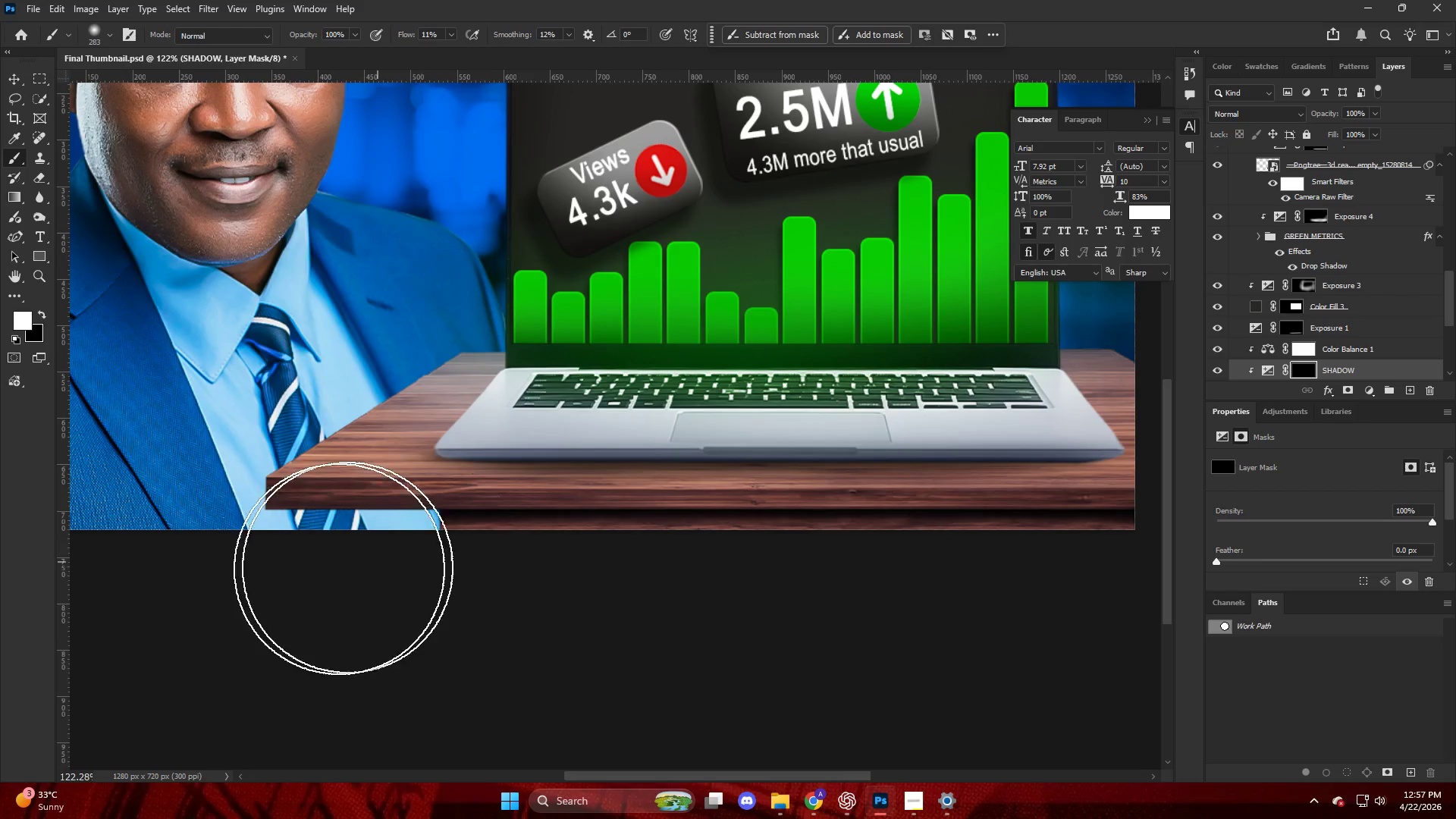 
left_click_drag(start_coordinate=[353, 579], to_coordinate=[1389, 508])
 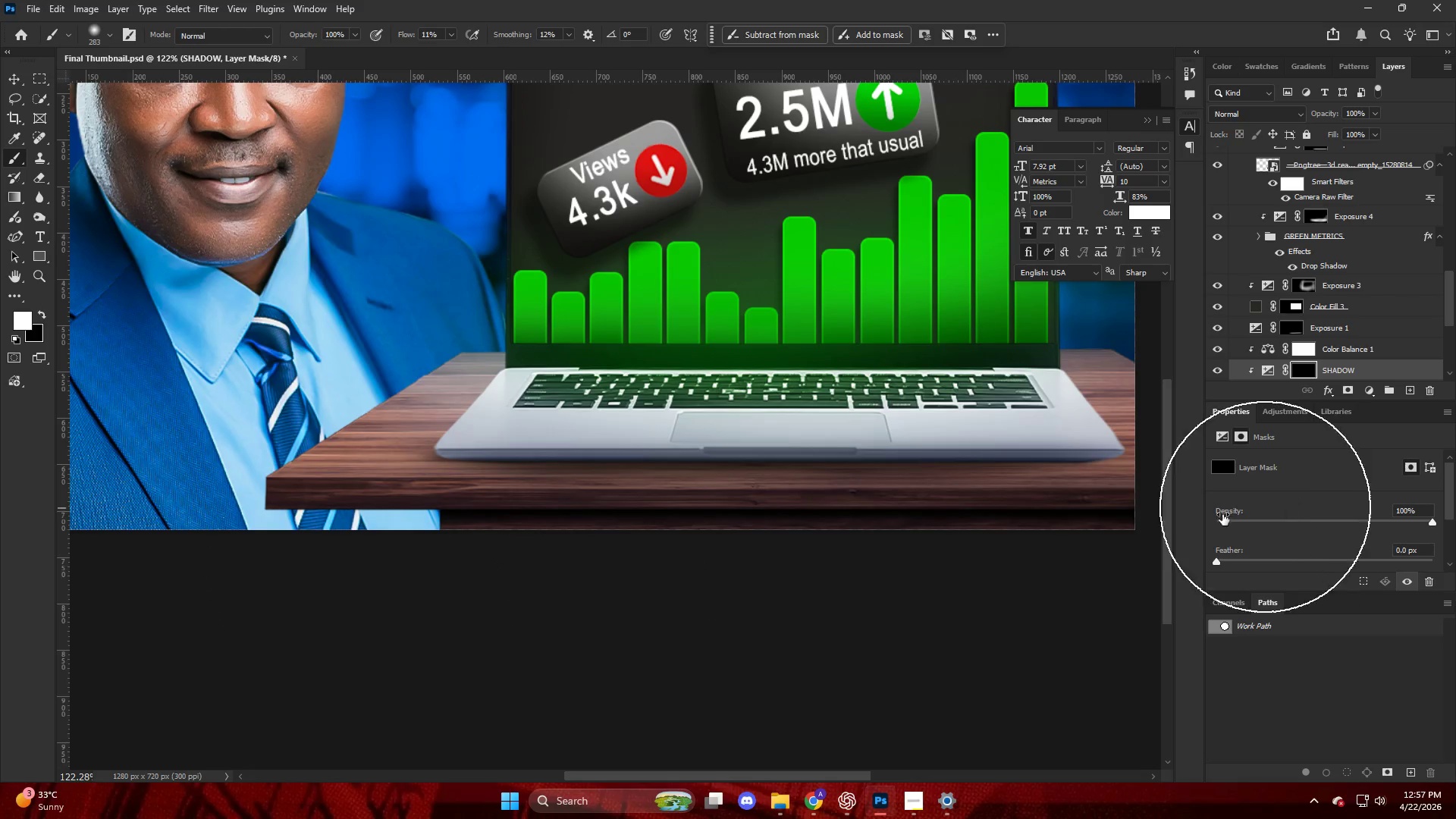 
key(Alt+AltLeft)
 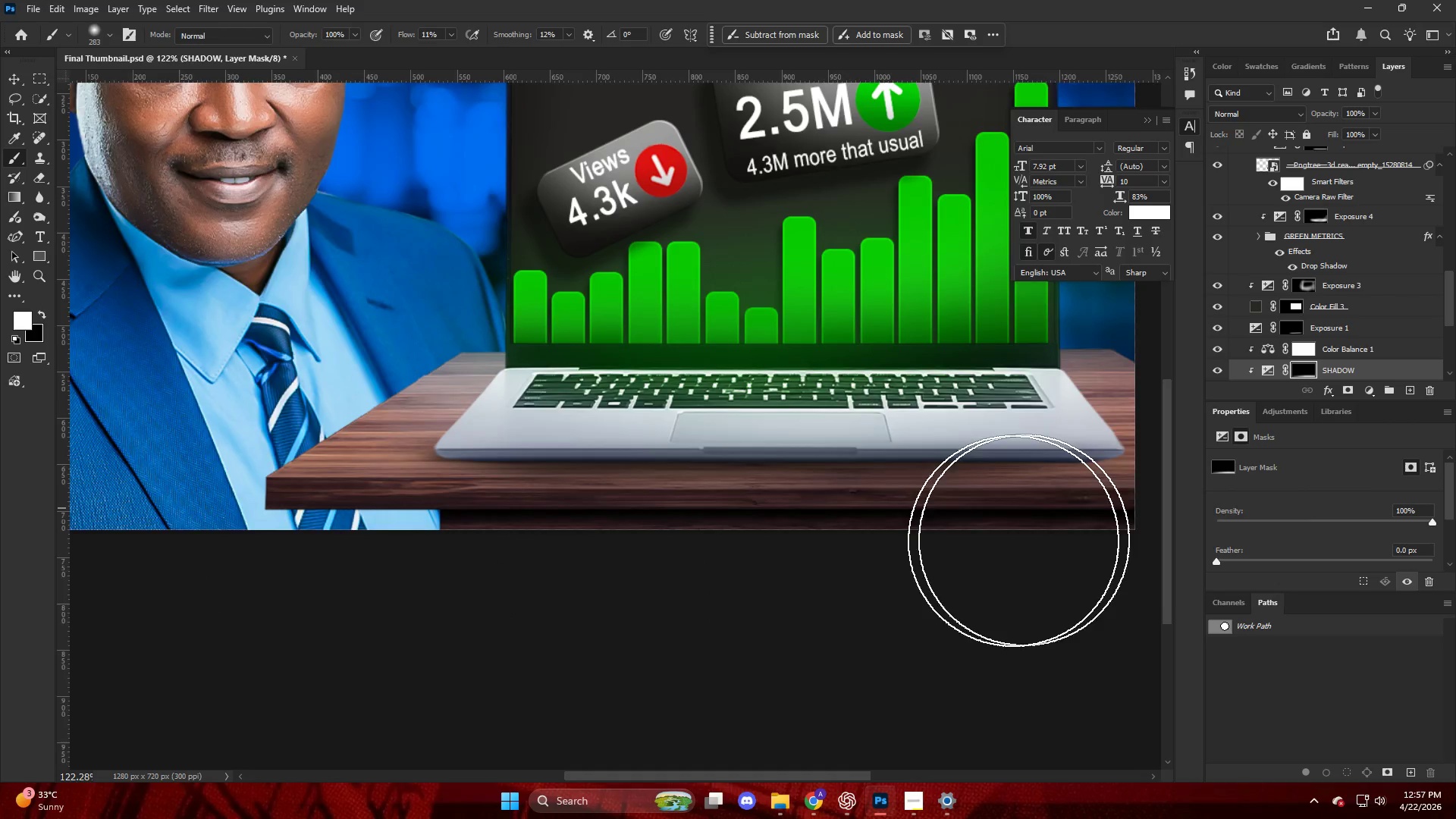 
left_click_drag(start_coordinate=[999, 543], to_coordinate=[1210, 249])
 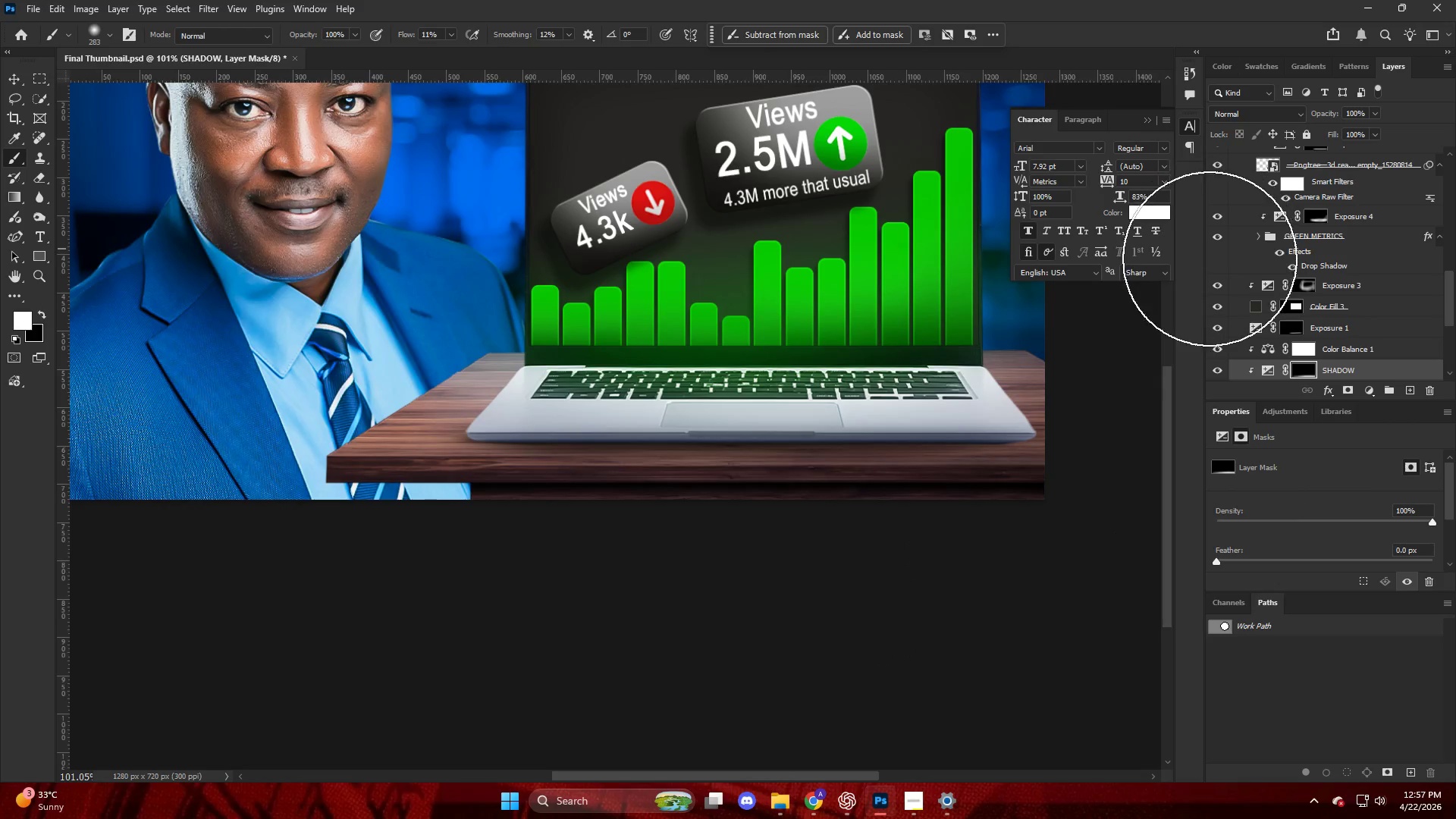 
scroll: coordinate [990, 541], scroll_direction: down, amount: 3.0
 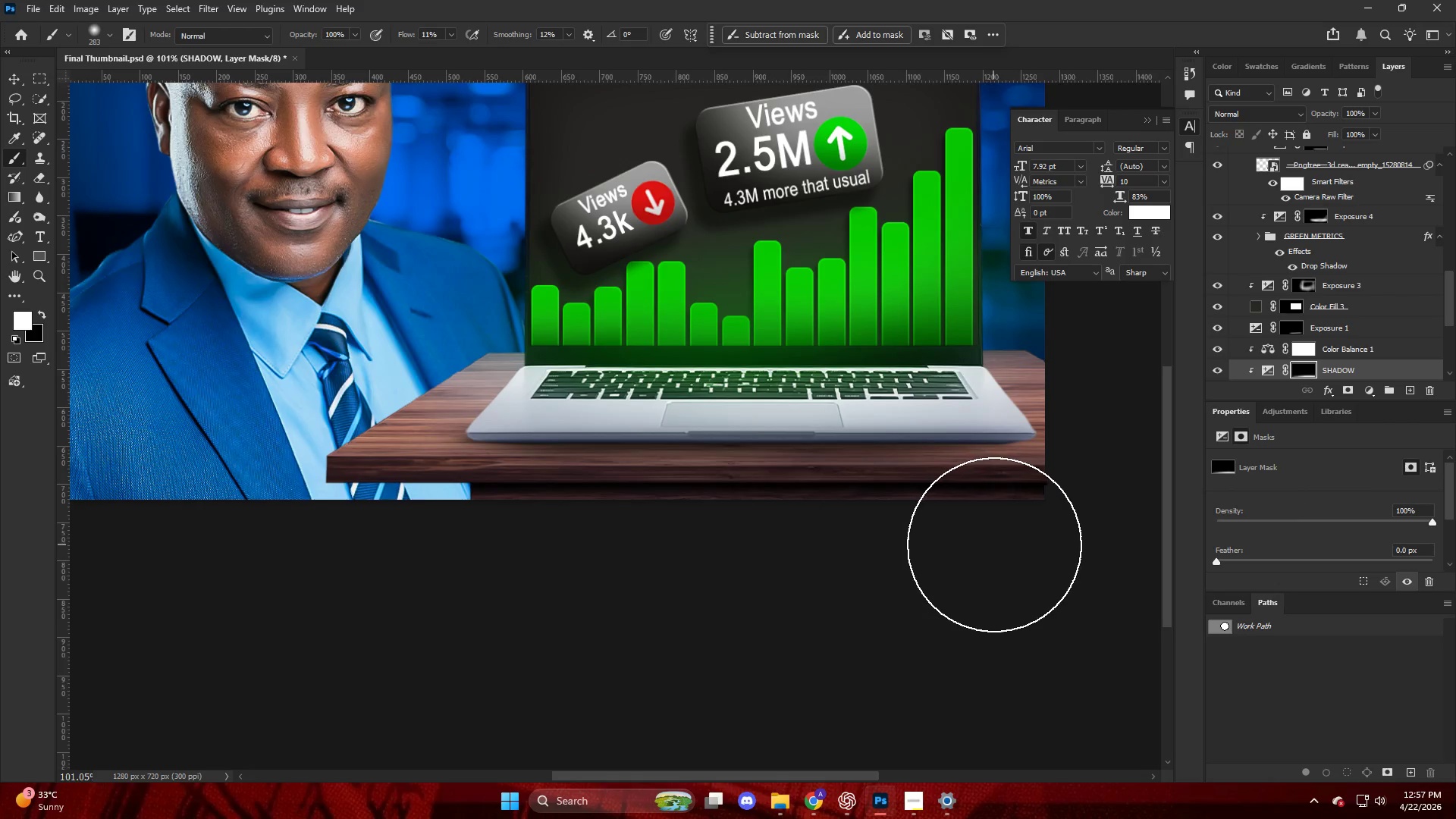 
key(Alt+AltLeft)
 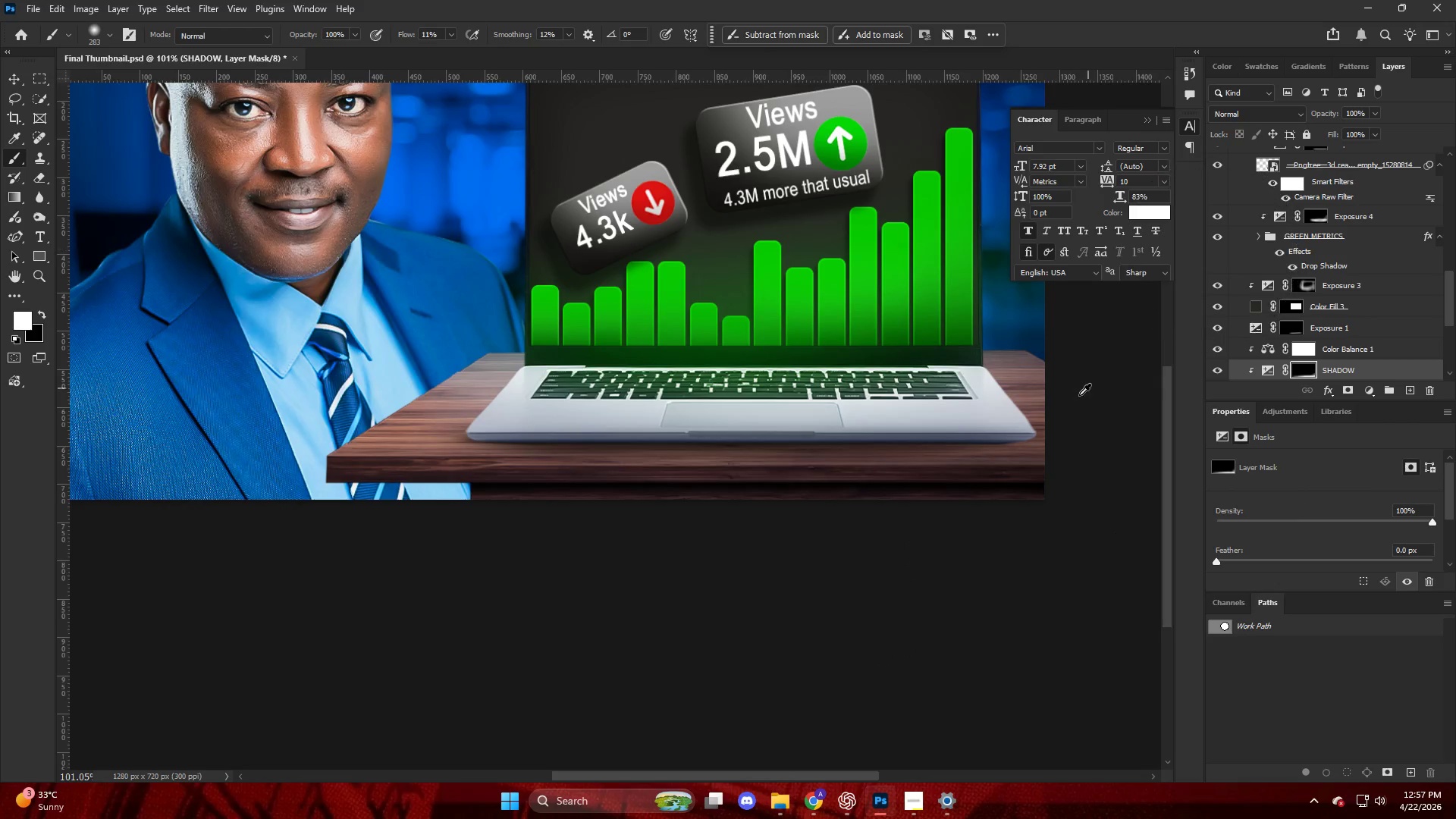 
key(X)
 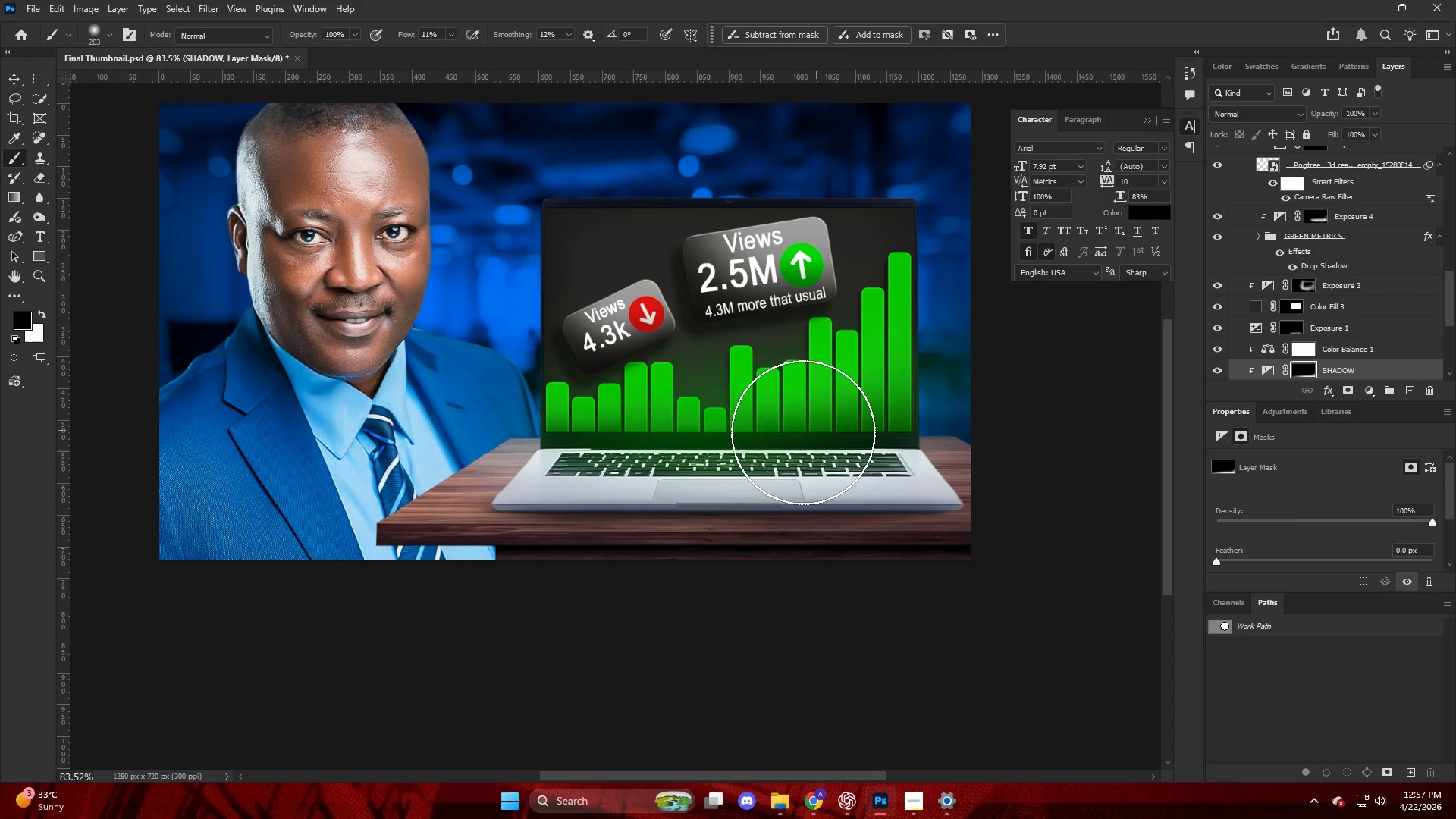 
left_click_drag(start_coordinate=[808, 434], to_coordinate=[1191, 390])
 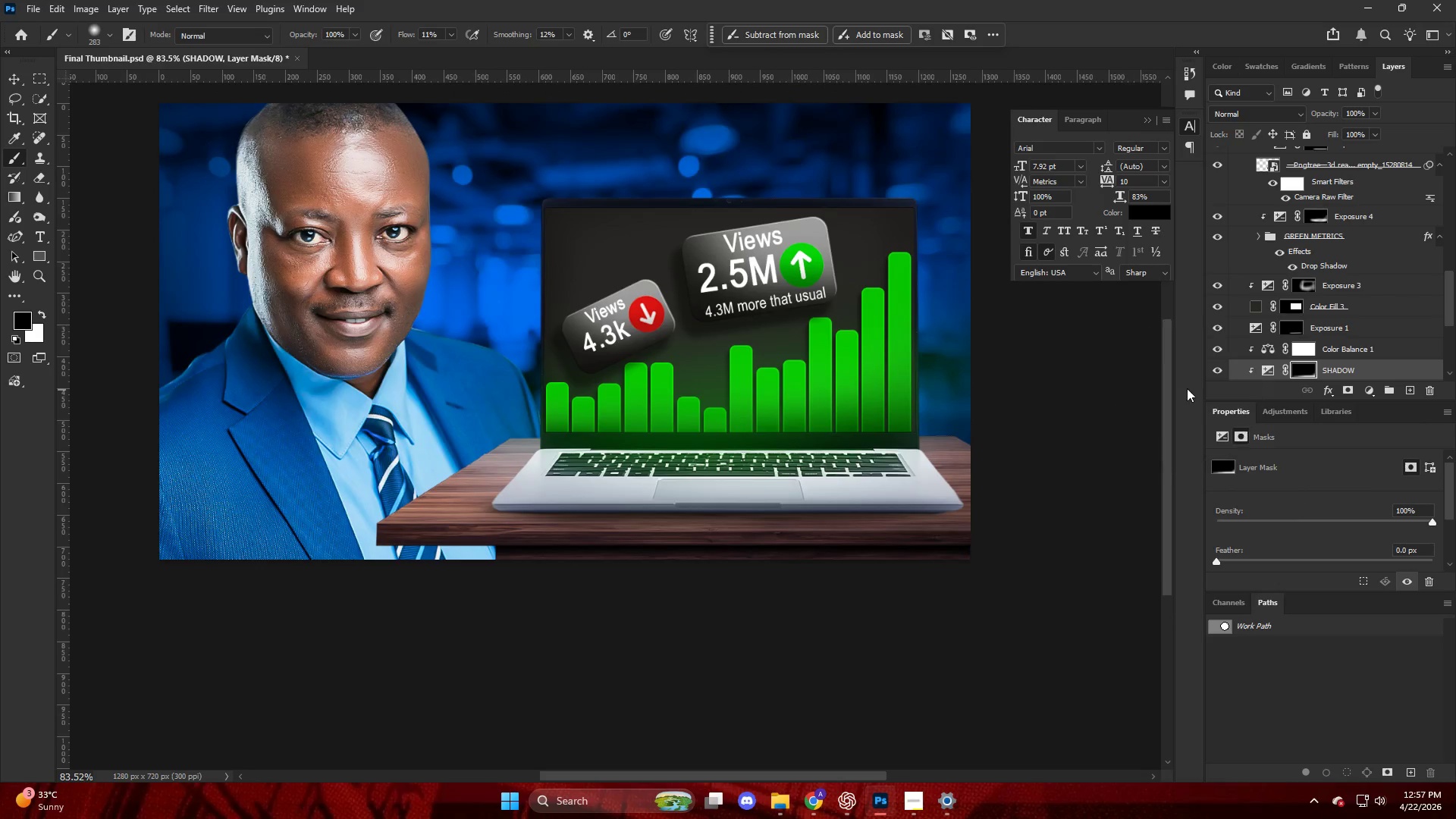 
scroll: coordinate [1038, 428], scroll_direction: up, amount: 4.0
 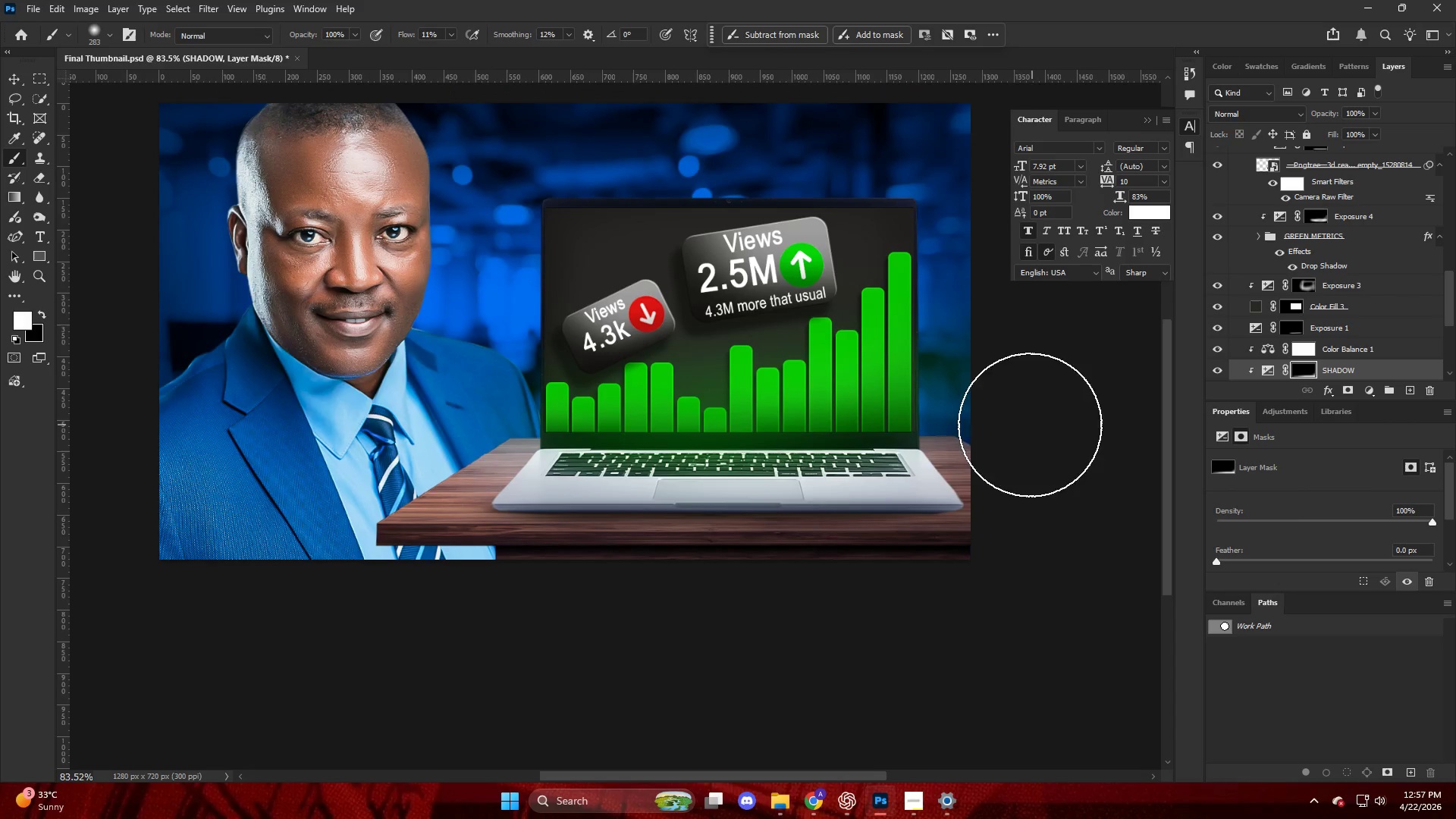 
key(Alt+AltLeft)
 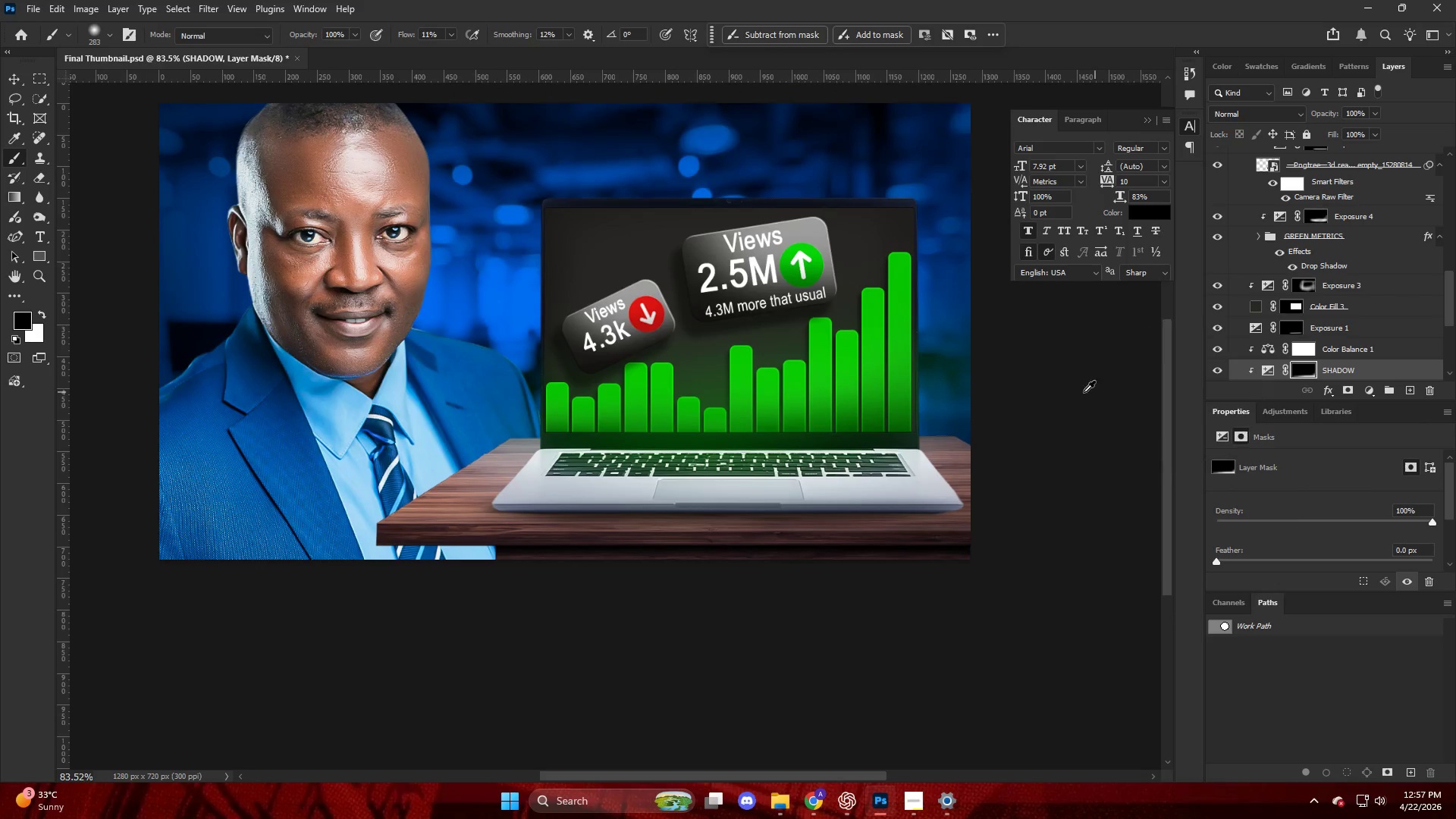 
scroll: coordinate [967, 387], scroll_direction: down, amount: 2.0
 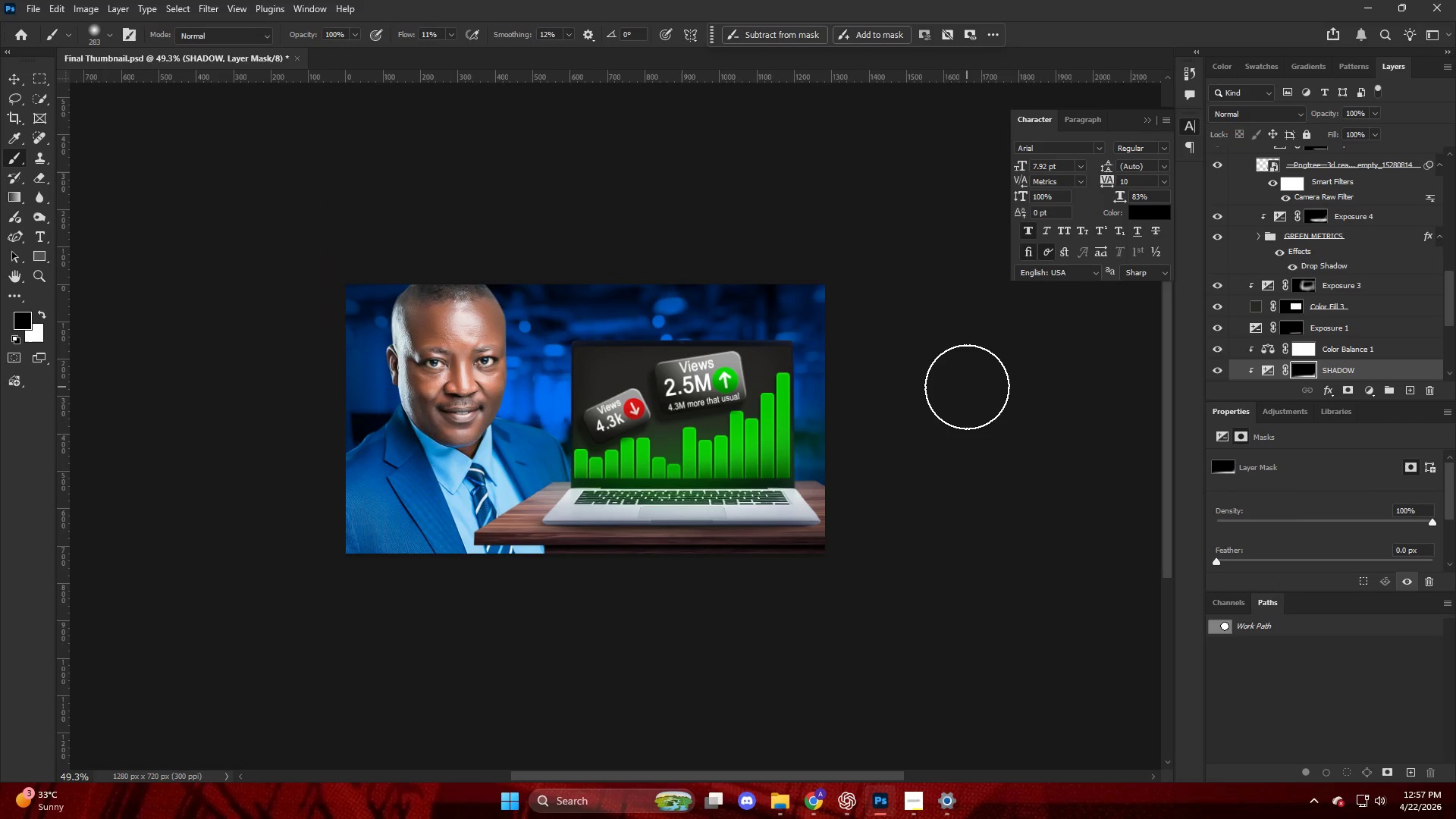 
key(Alt+AltLeft)
 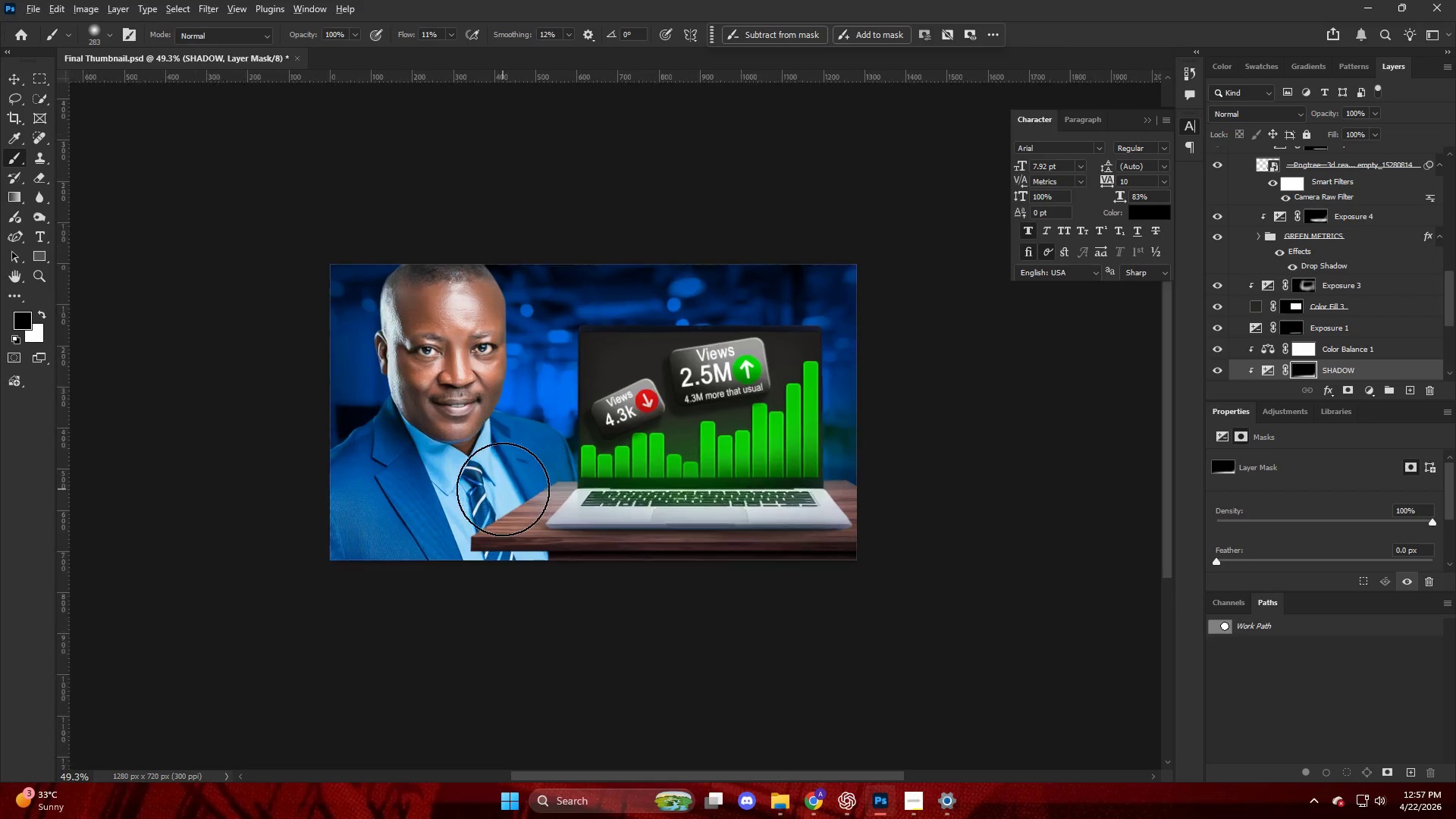 
key(V)
 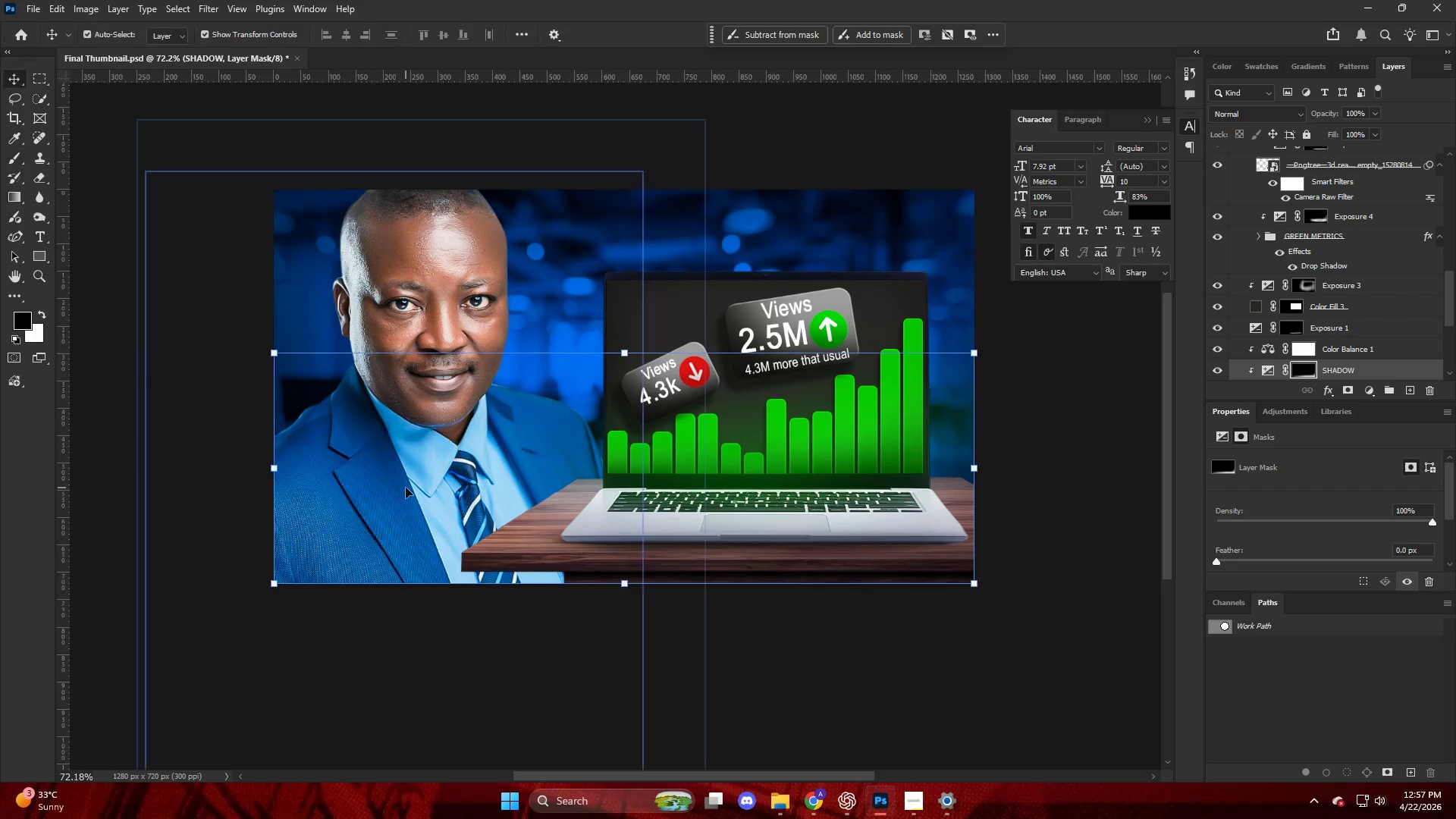 
left_click([406, 488])
 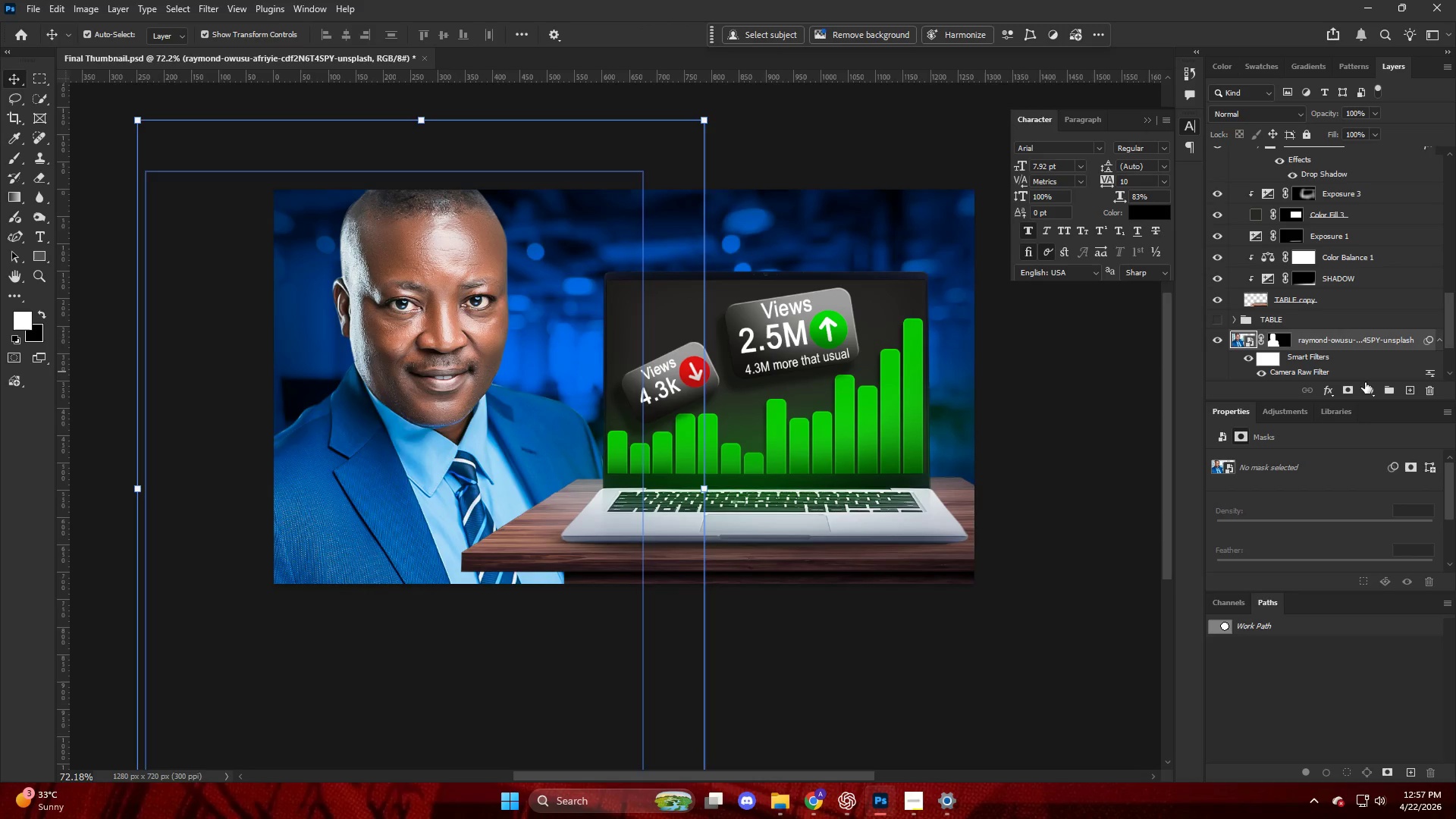 
scroll: coordinate [500, 489], scroll_direction: up, amount: 4.0
 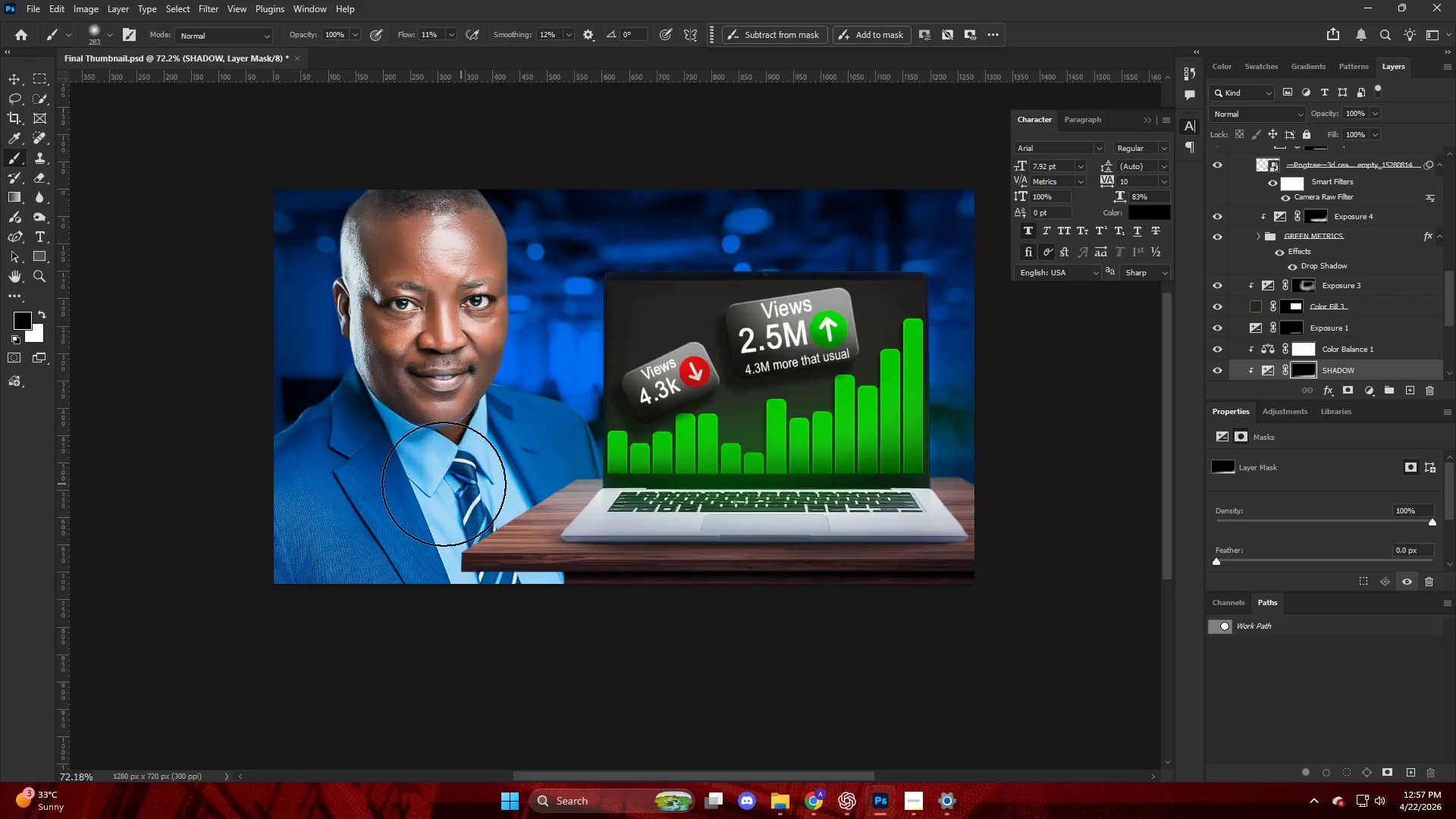 
left_click([1367, 393])
 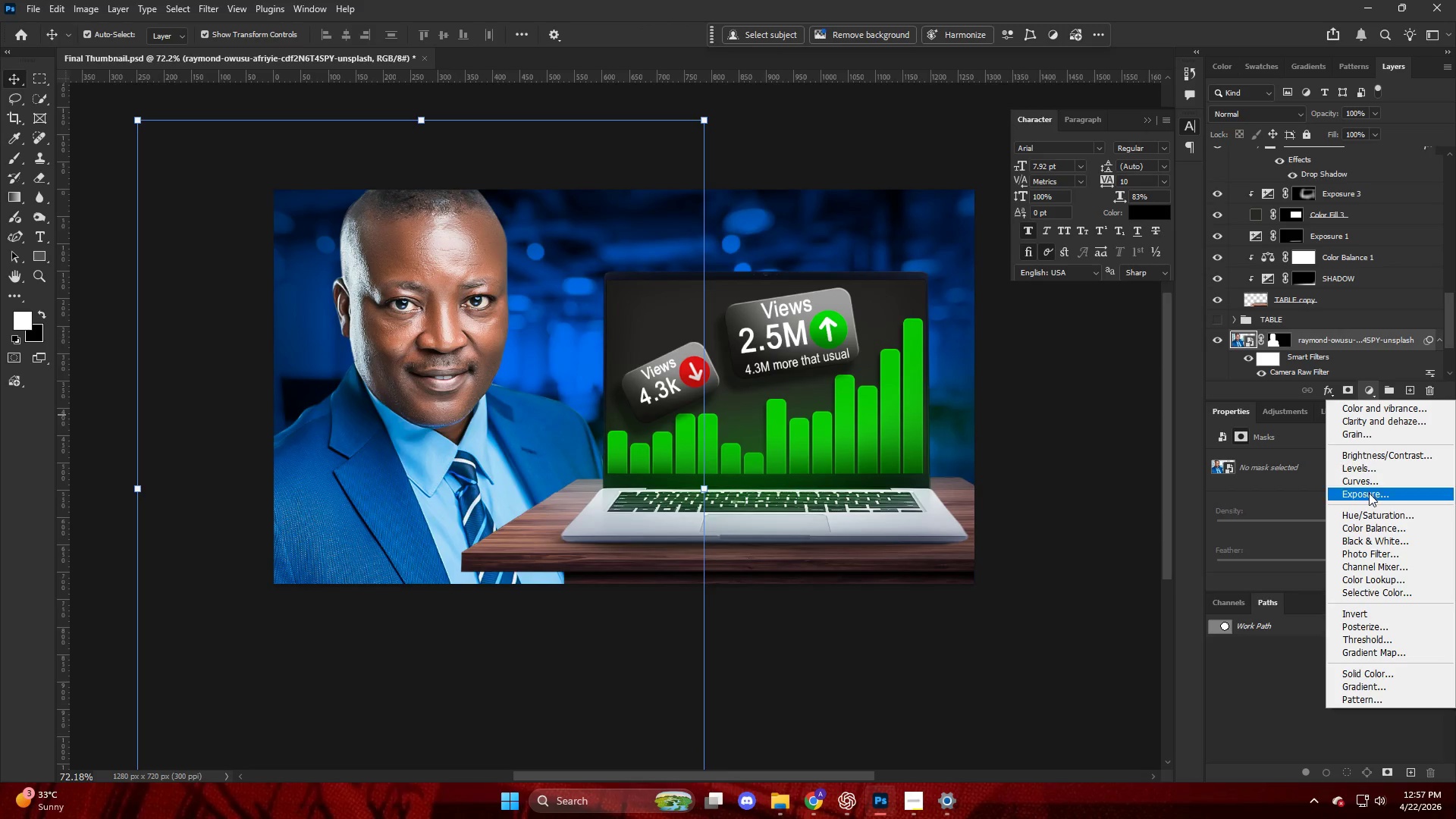 
left_click([1369, 494])
 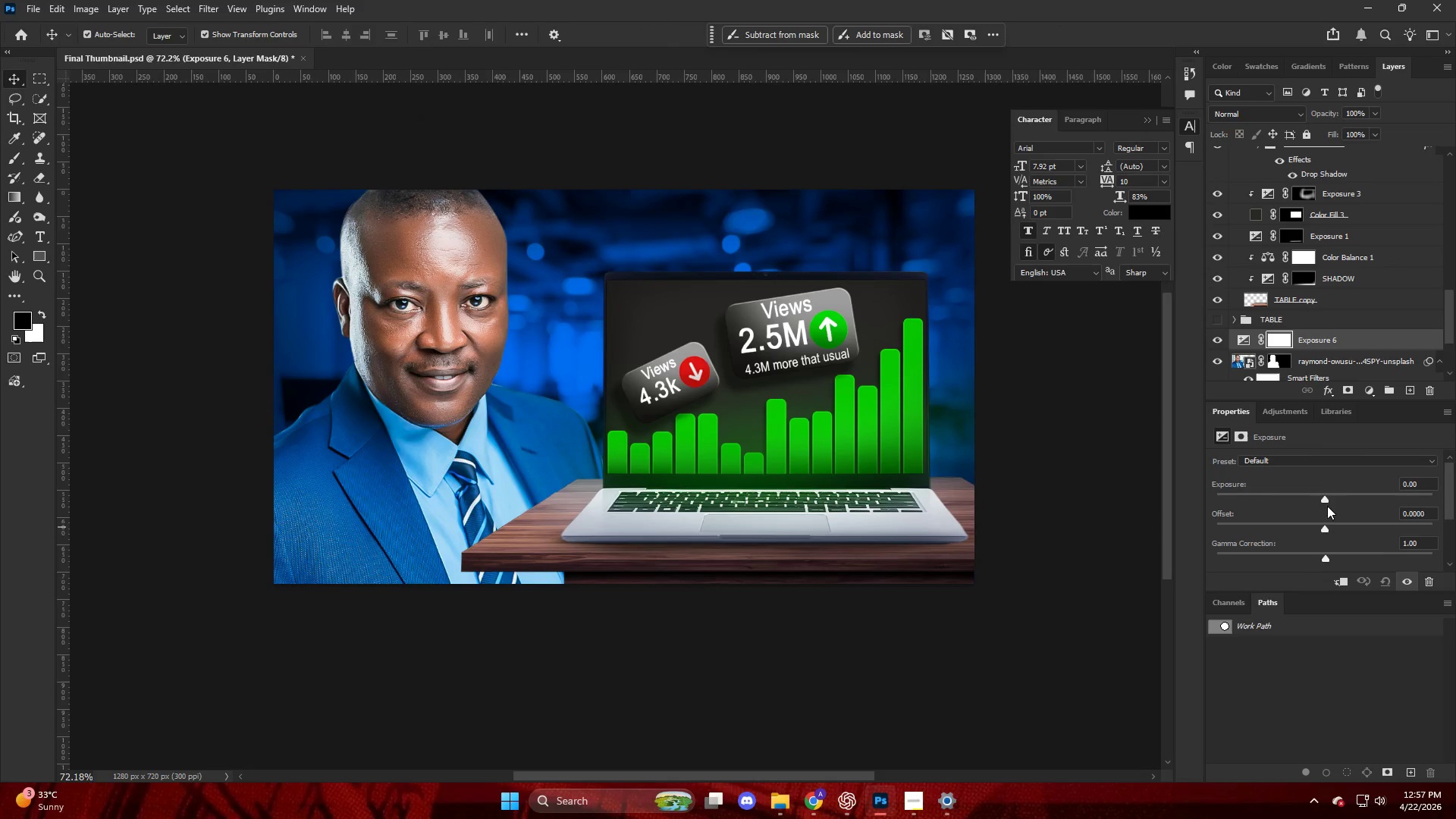 
left_click_drag(start_coordinate=[1320, 501], to_coordinate=[1282, 500])
 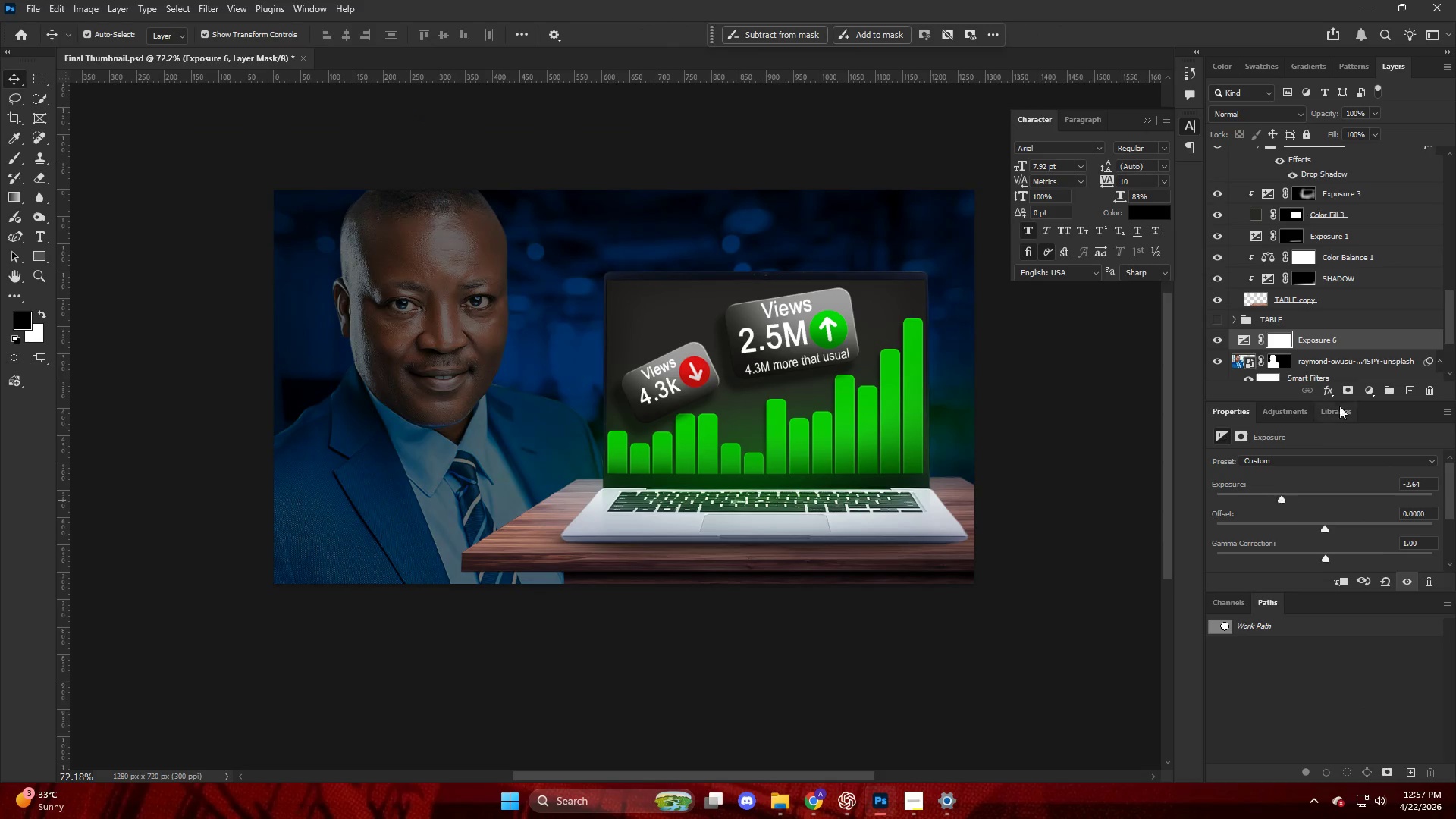 
hold_key(key=AltLeft, duration=0.8)
left_click([1330, 352])
 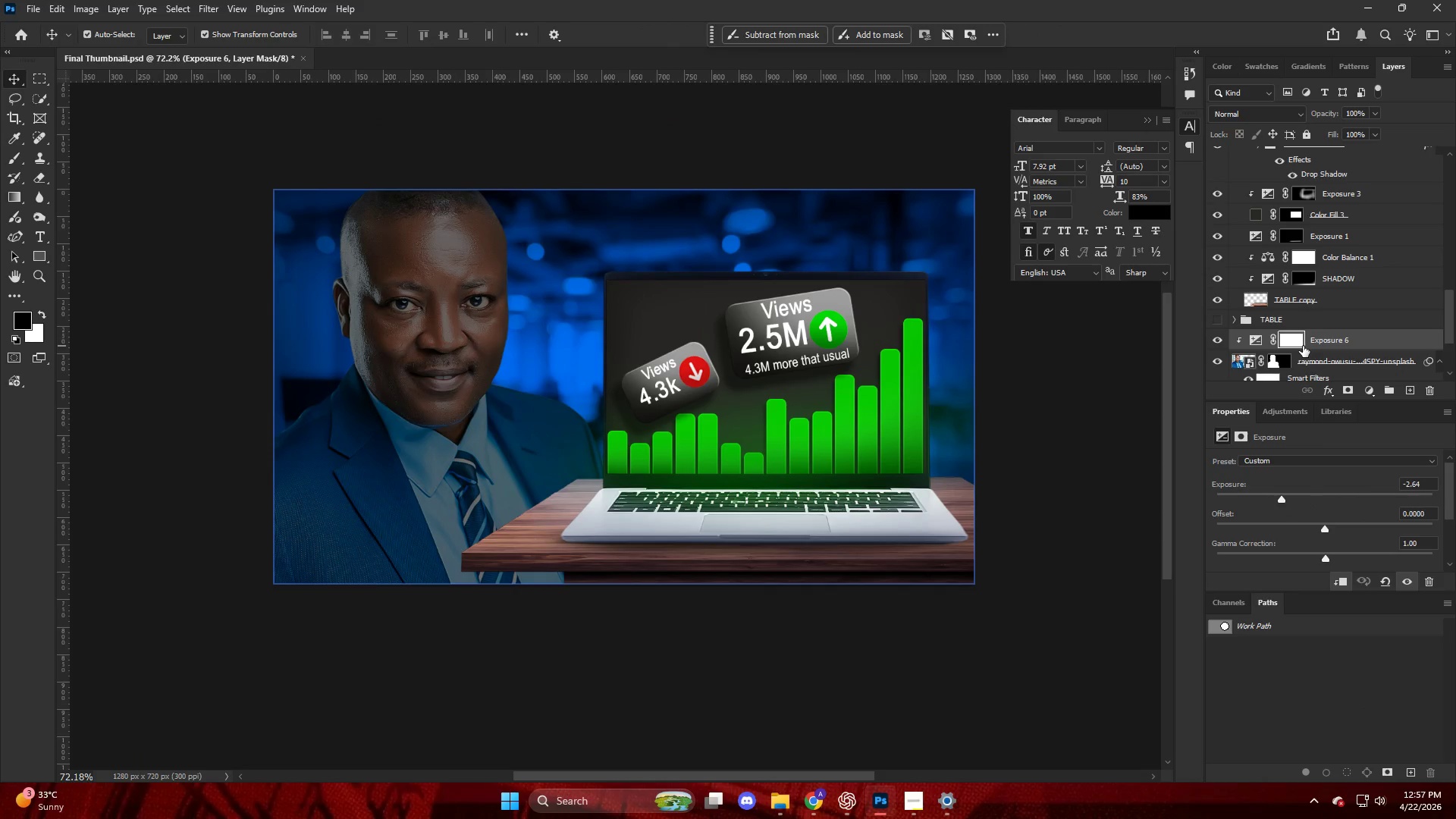 
key(Control+I)
 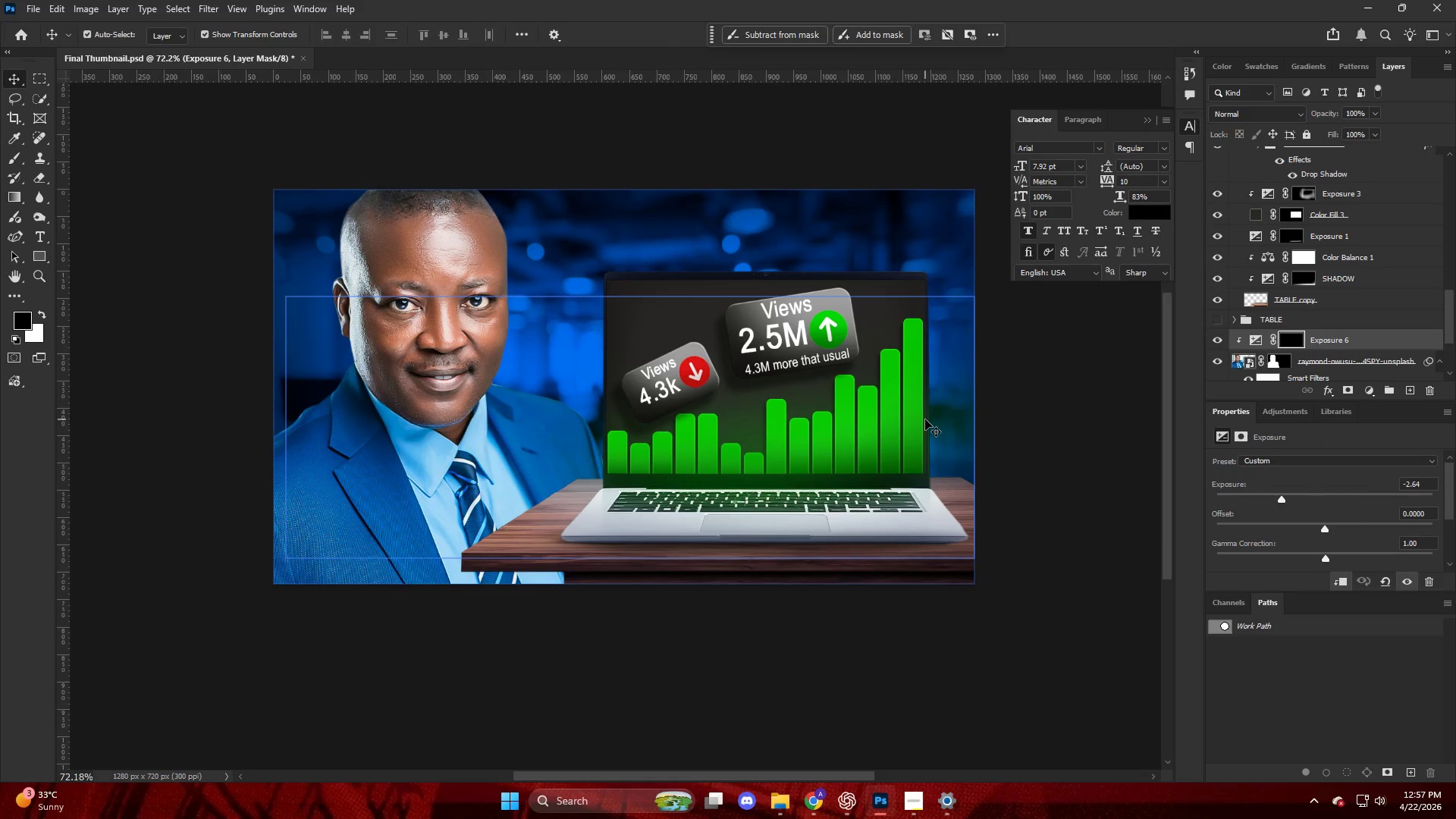 
key(Alt+AltLeft)
 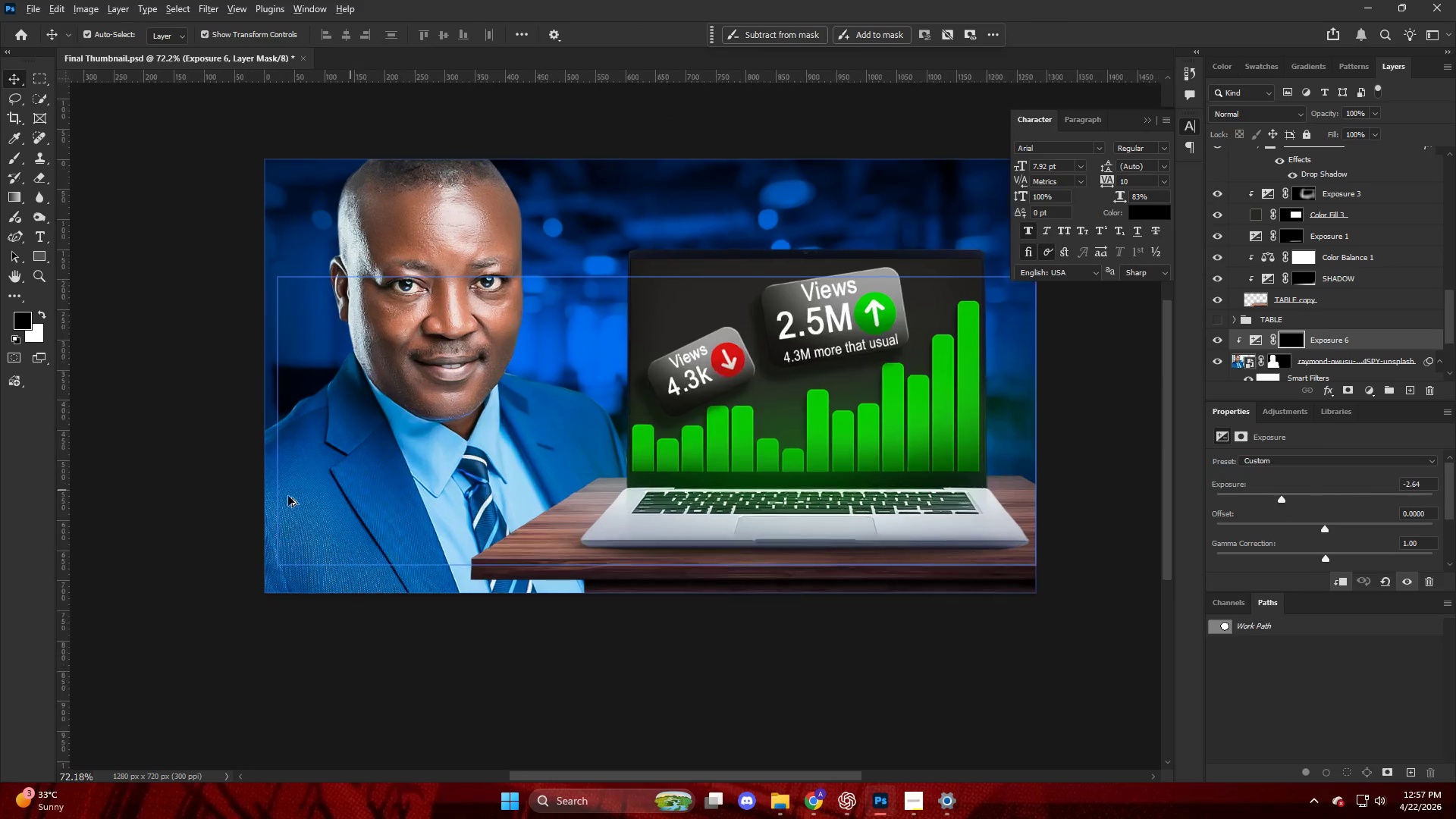 
key(B)
 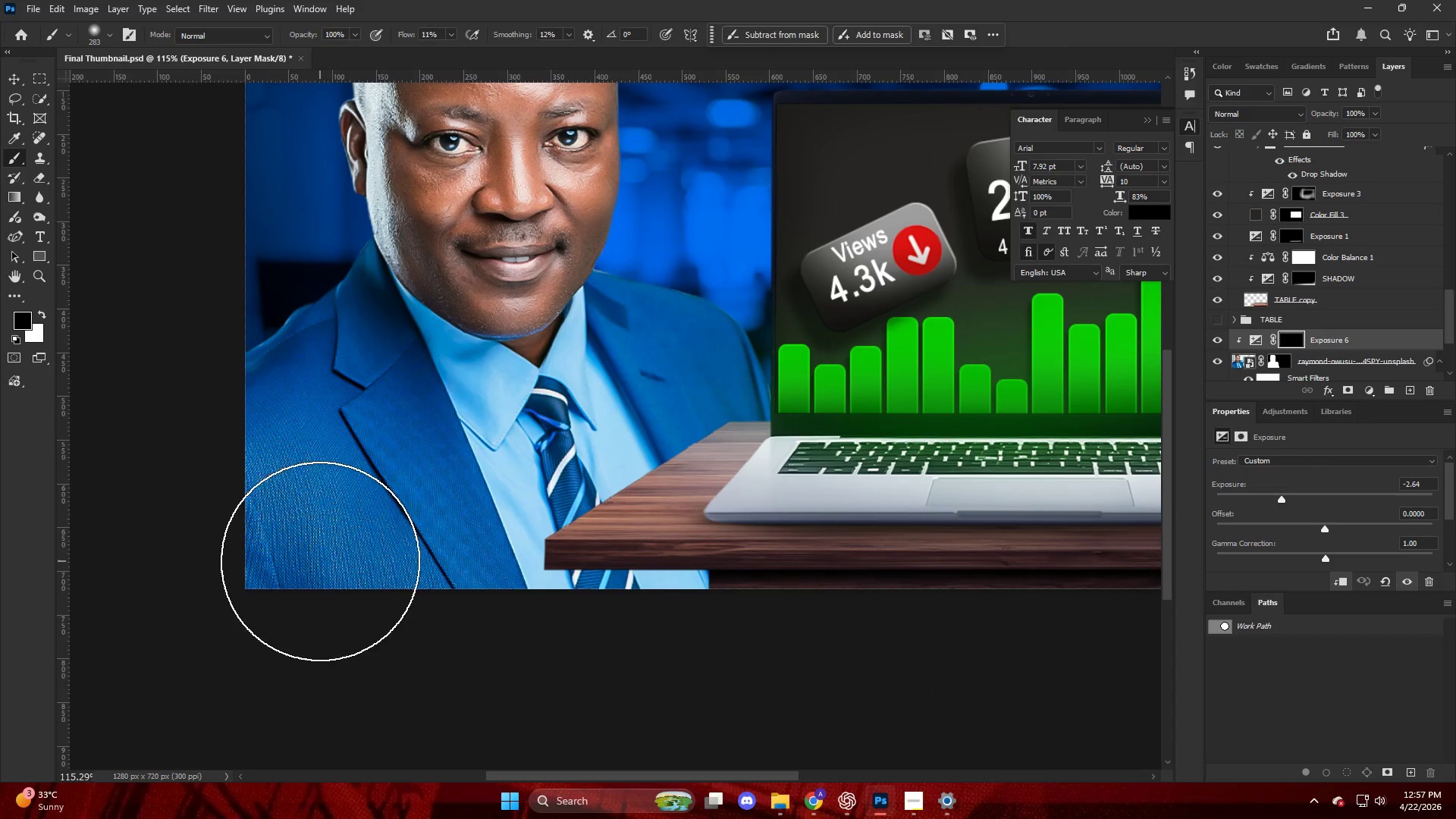 
key(Alt+AltLeft)
 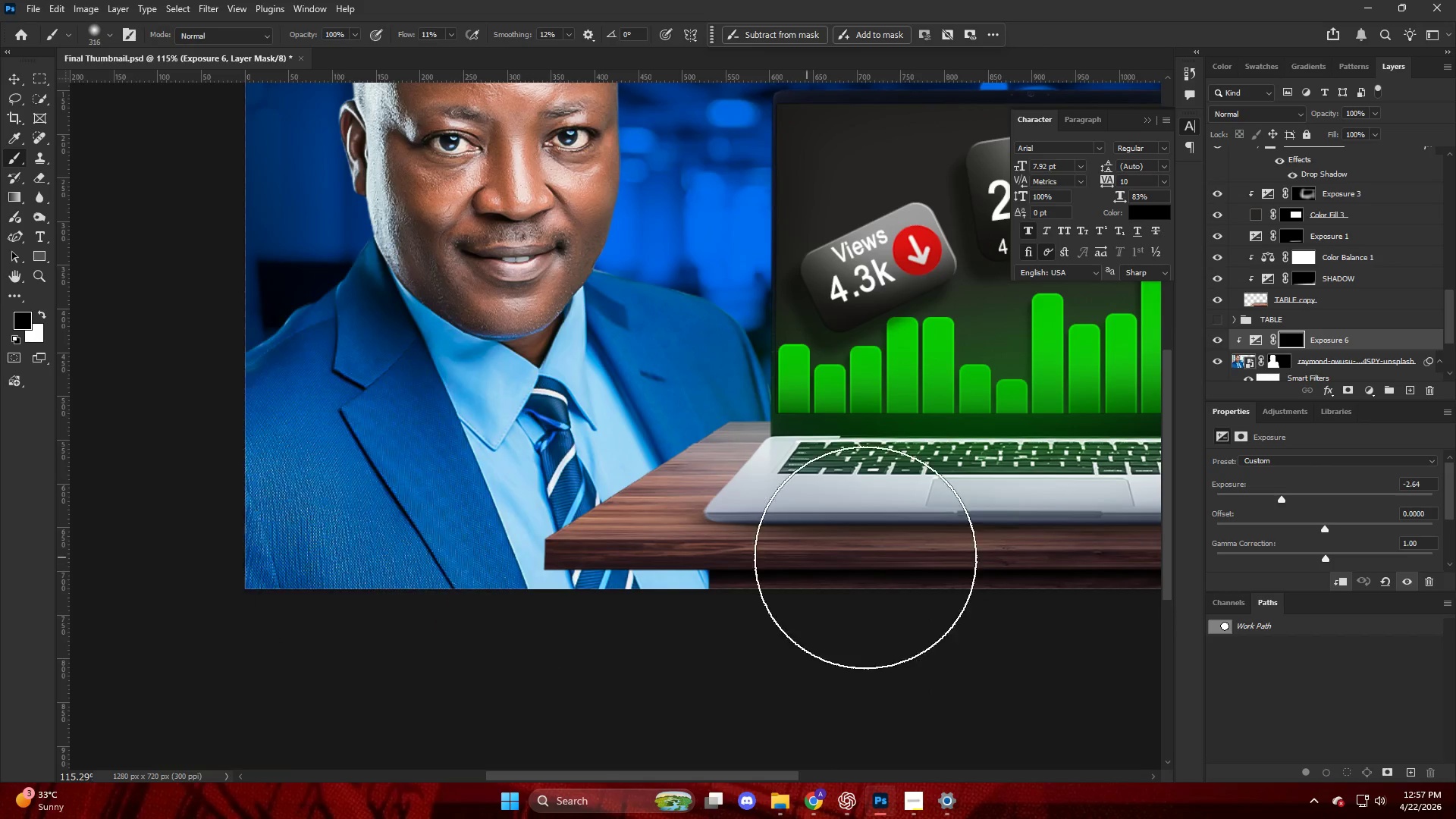 
scroll: coordinate [268, 491], scroll_direction: up, amount: 1.0
 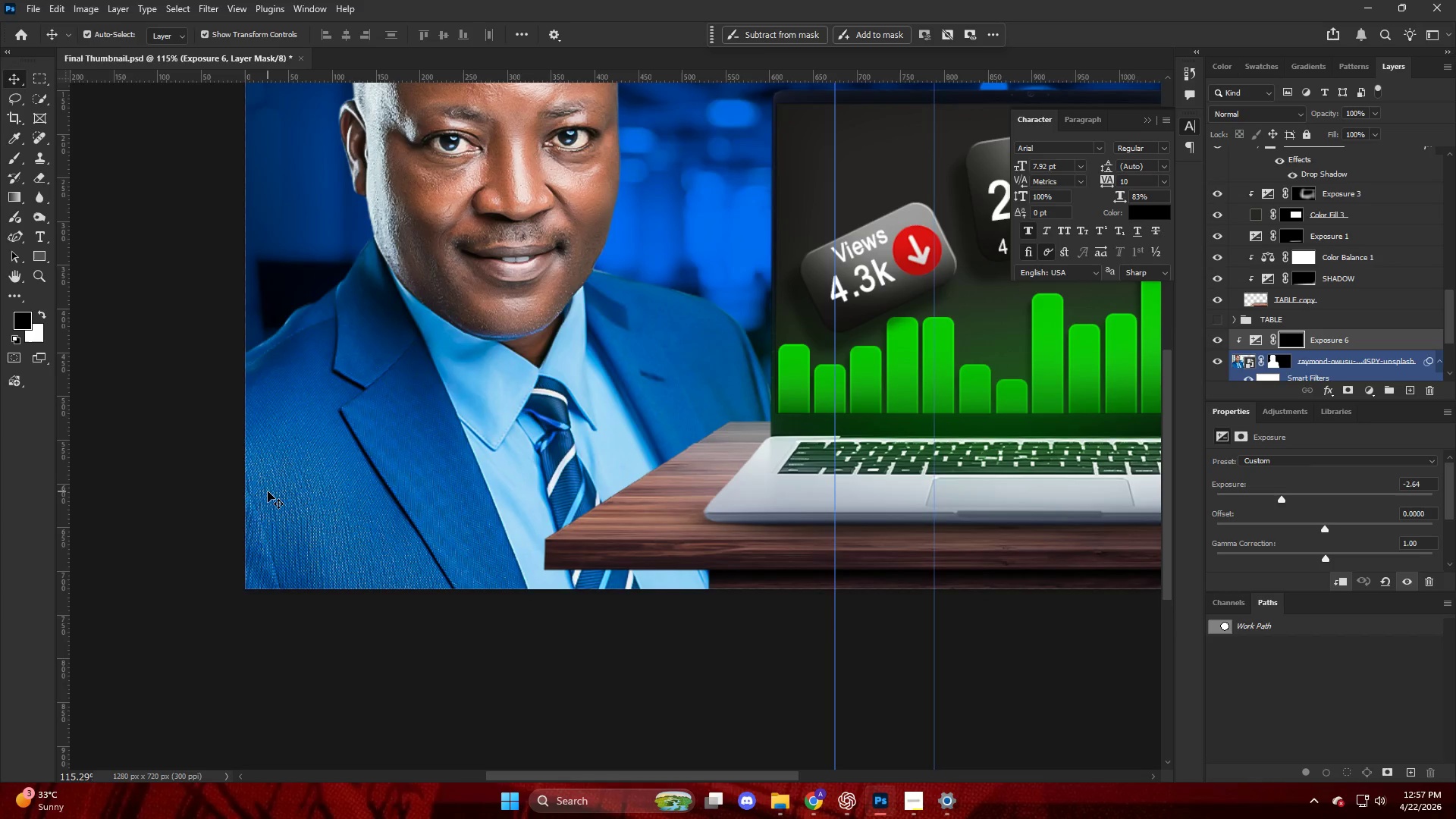 
left_click_drag(start_coordinate=[877, 558], to_coordinate=[432, 629])
 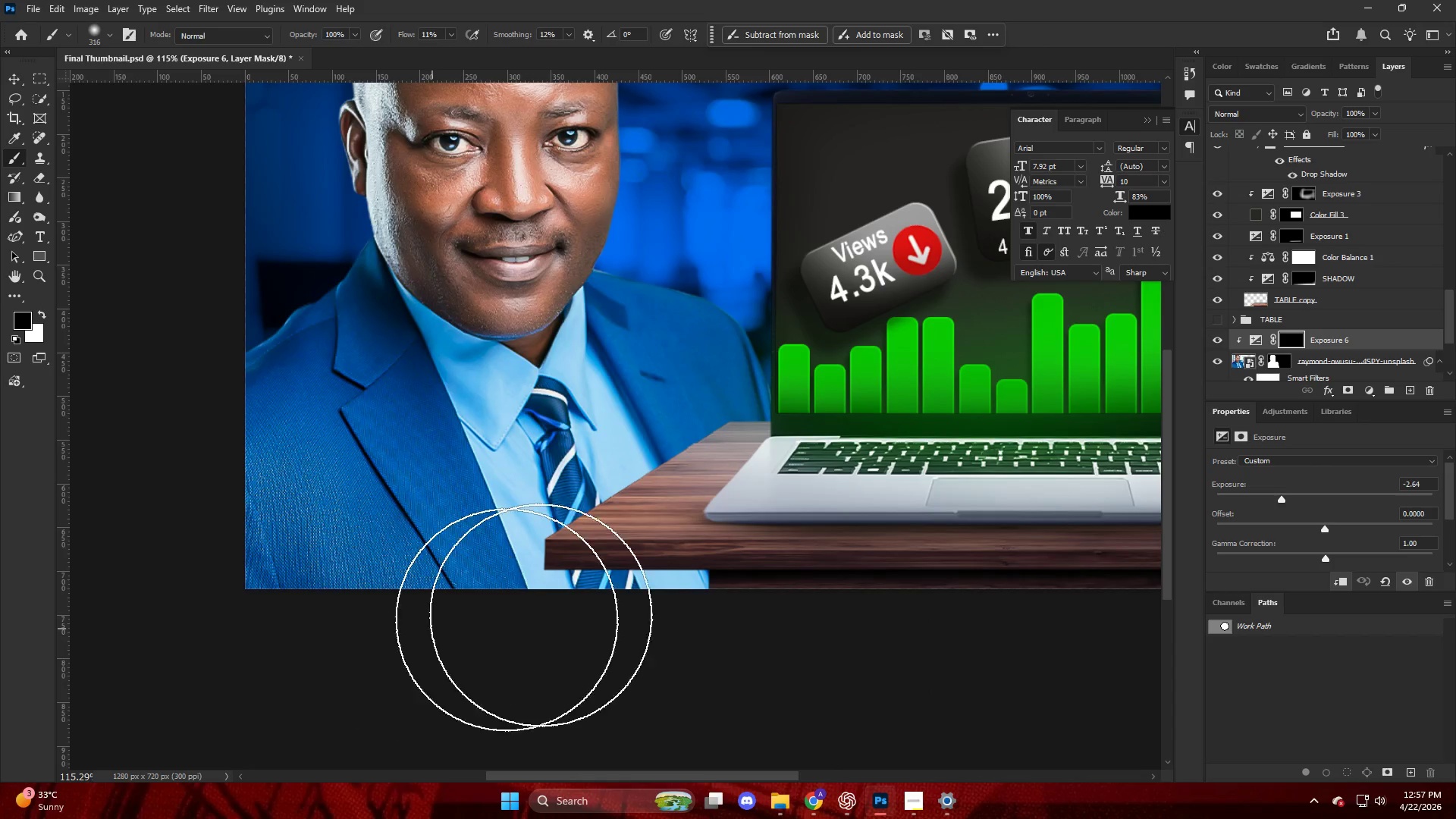 
key(X)
 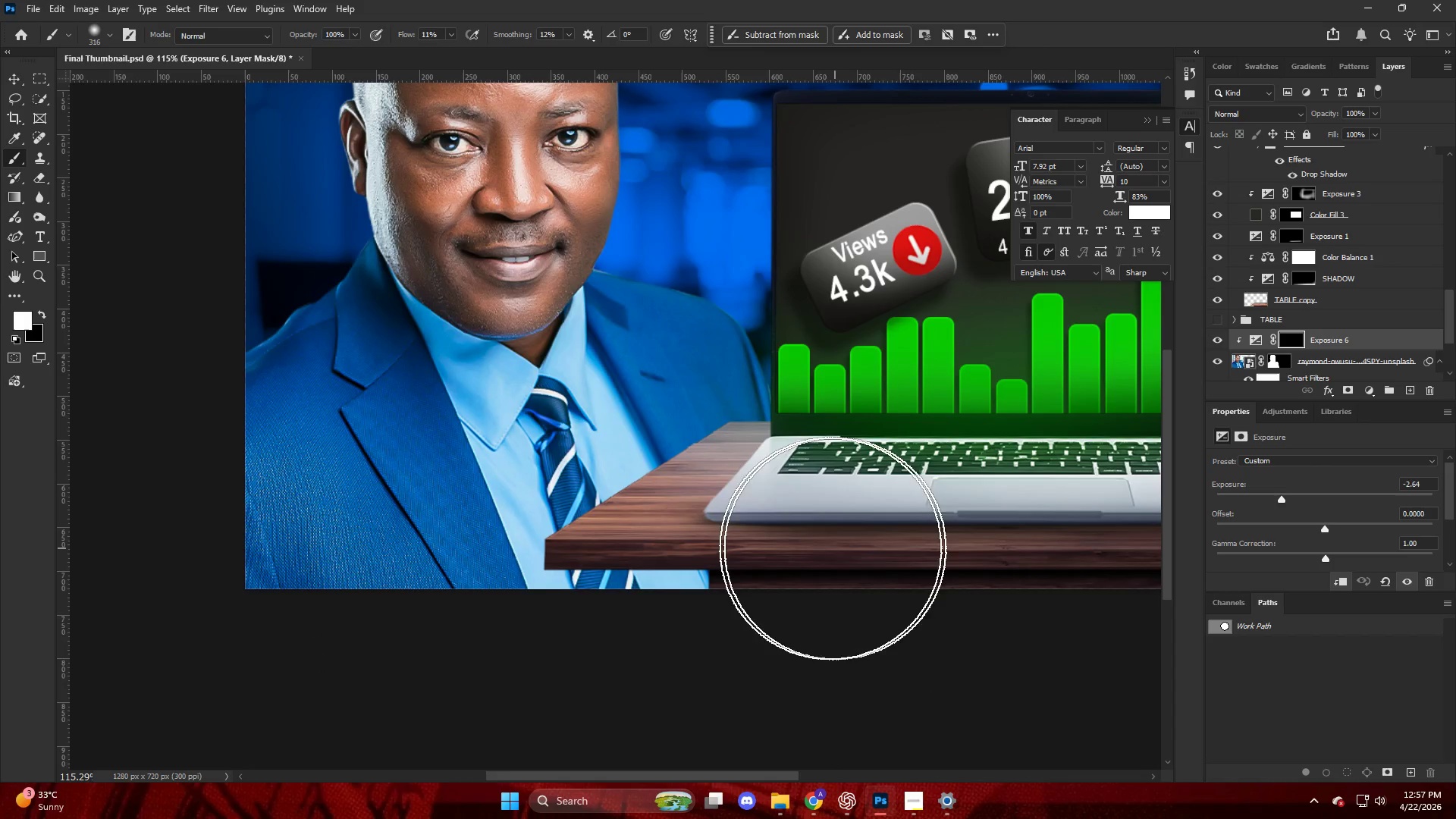 
left_click_drag(start_coordinate=[811, 558], to_coordinate=[149, 466])
 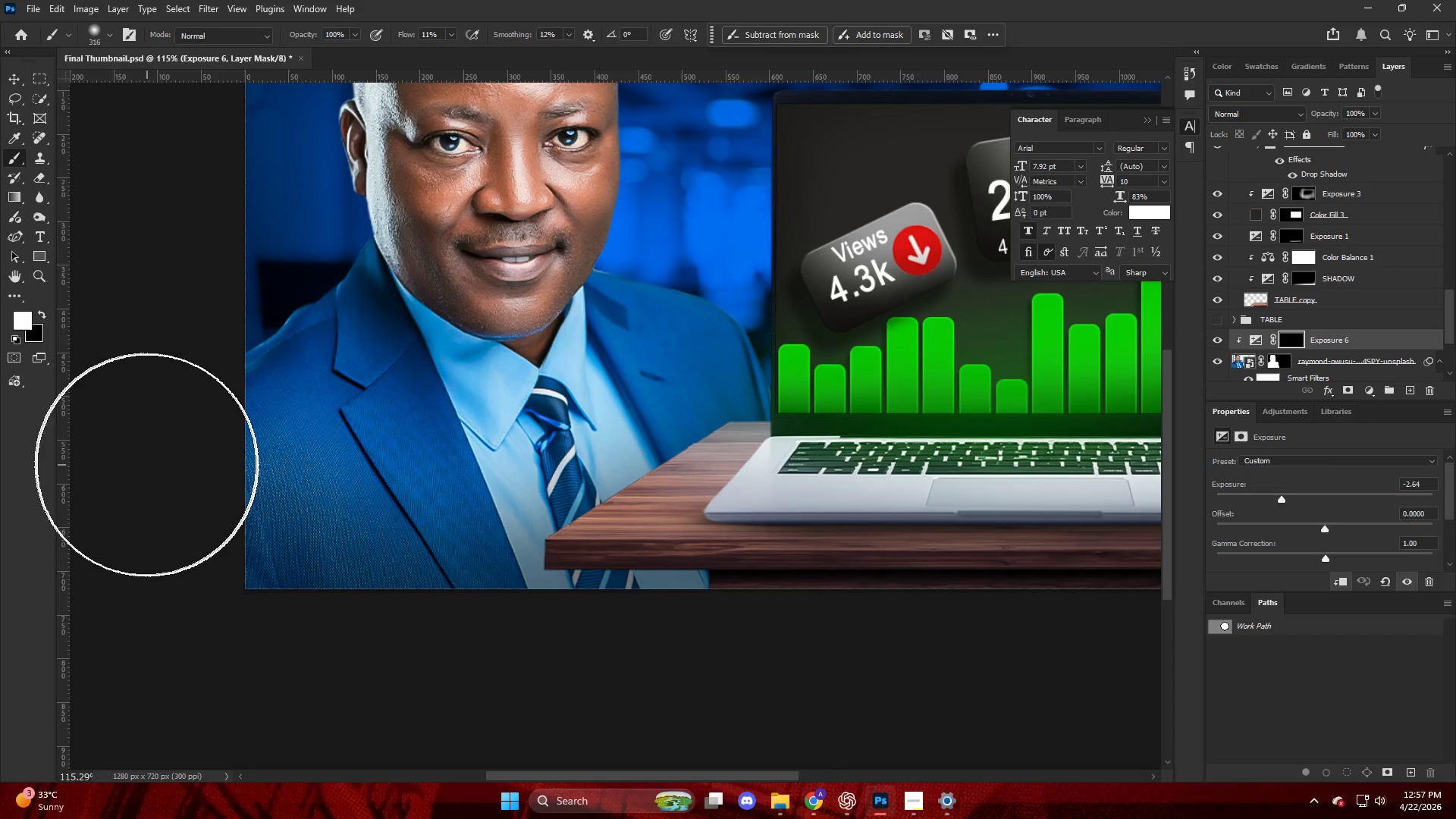 
hold_key(key=AltLeft, duration=0.36)
 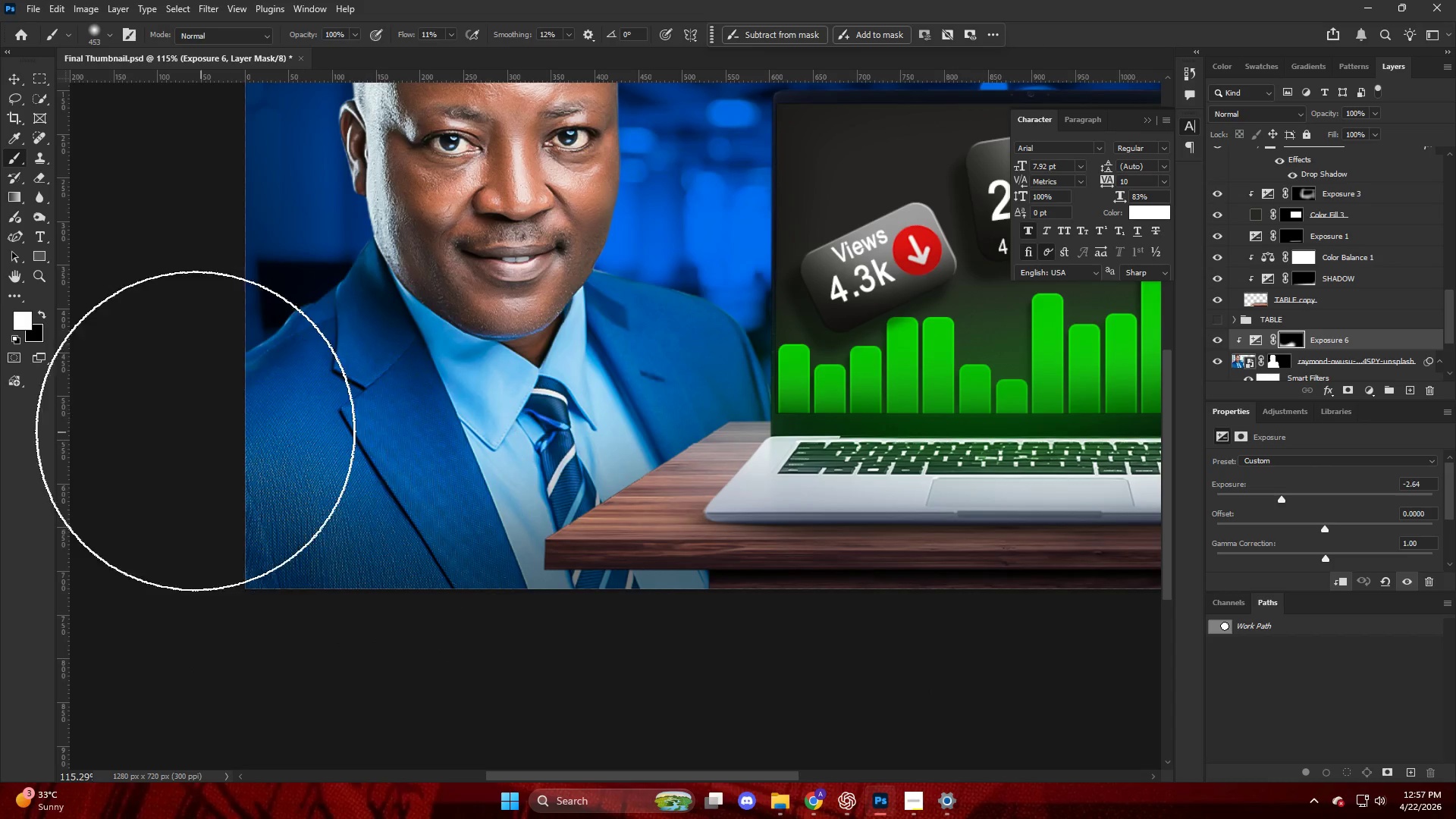 
left_click_drag(start_coordinate=[195, 433], to_coordinate=[1064, 644])
 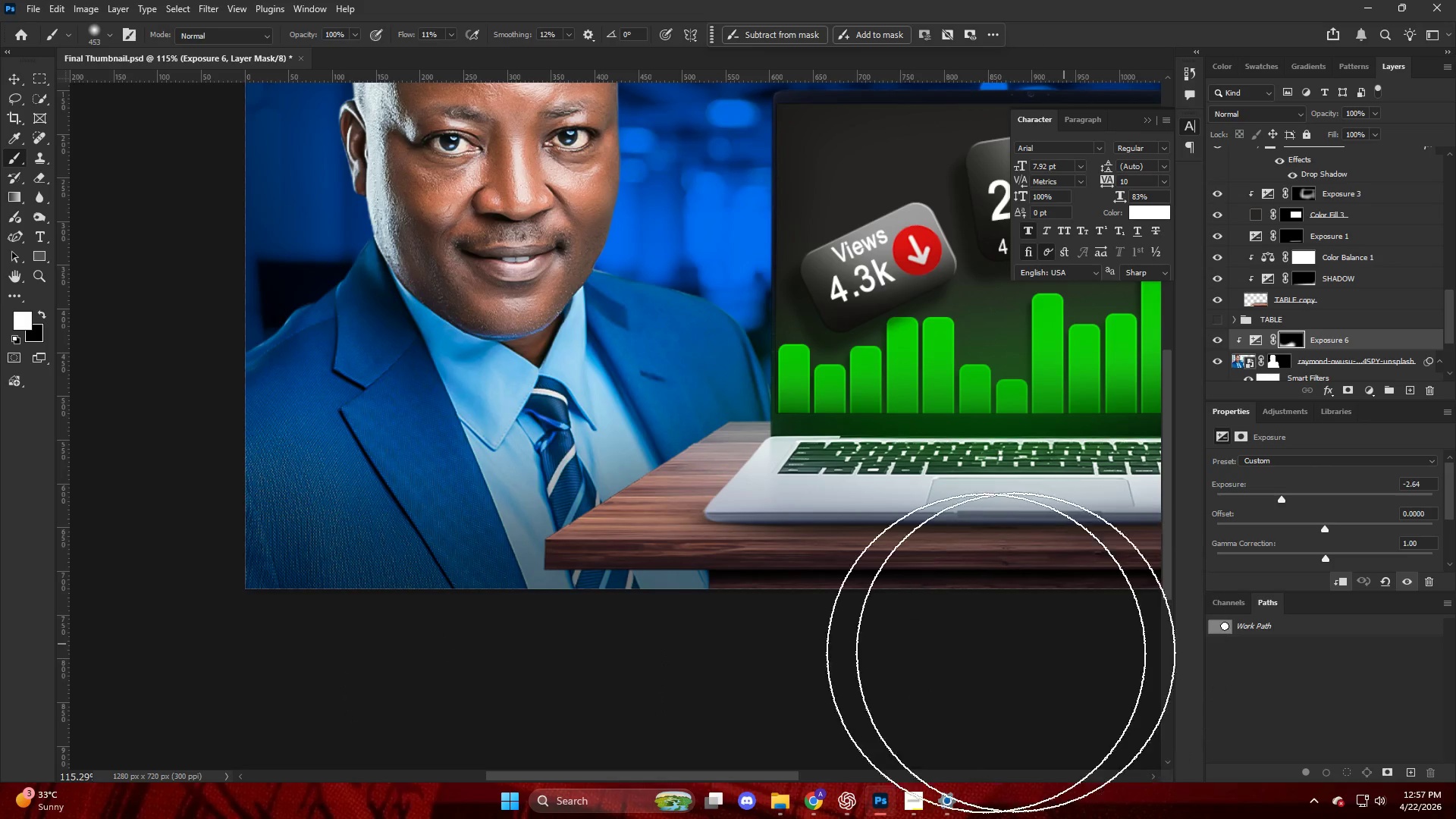 
key(Alt+AltLeft)
 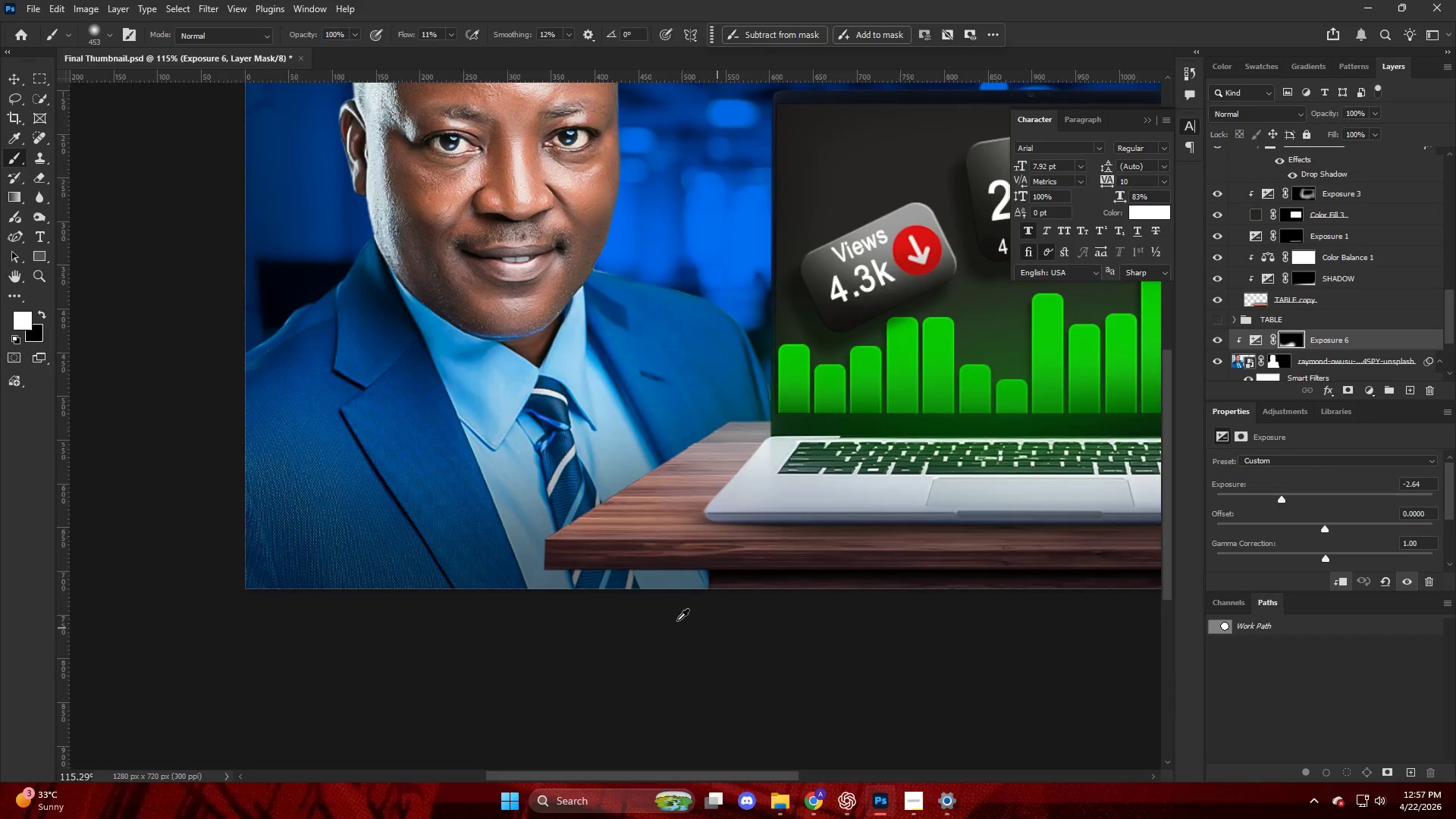 
key(Alt+AltLeft)
 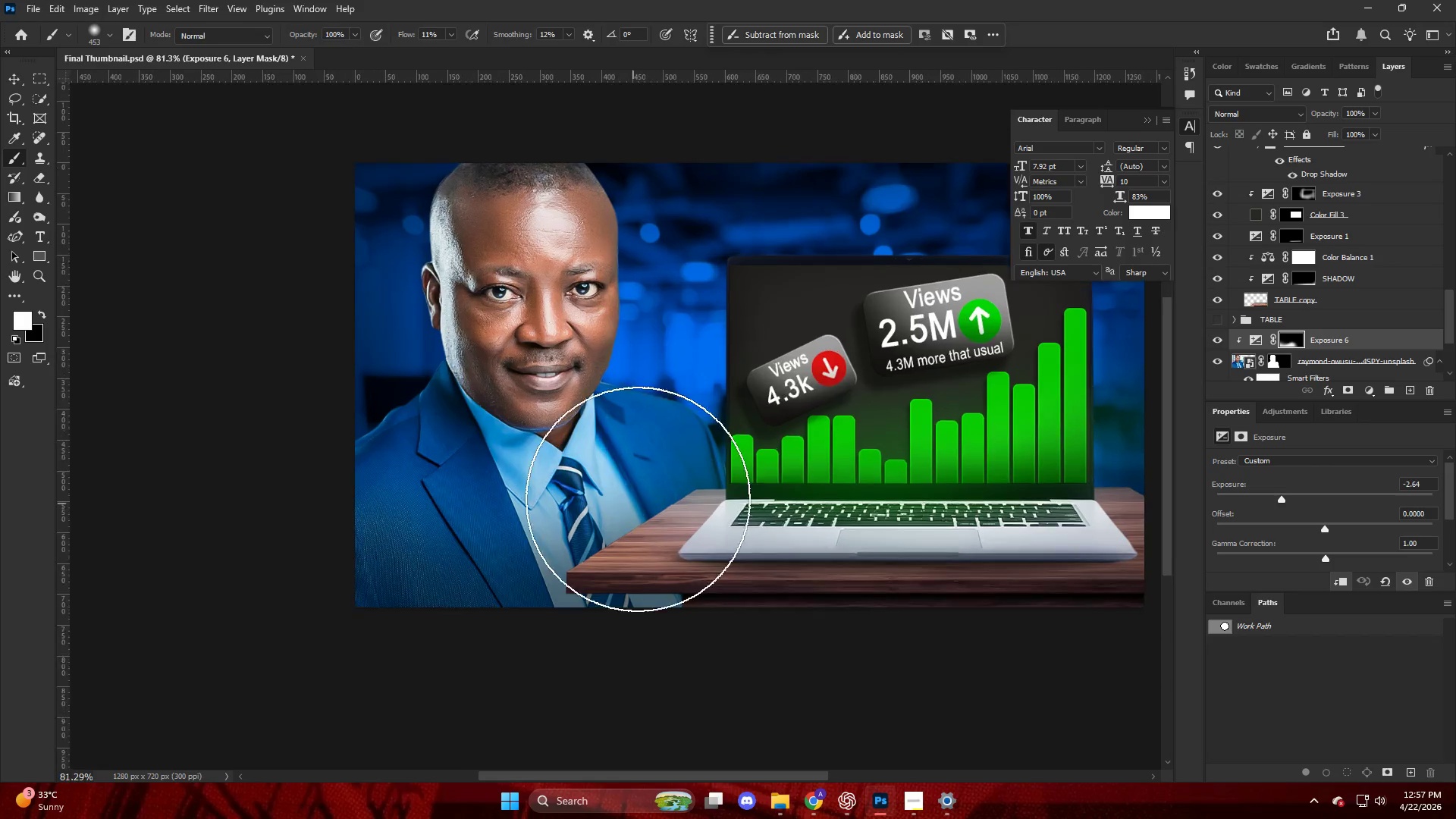 
key(X)
 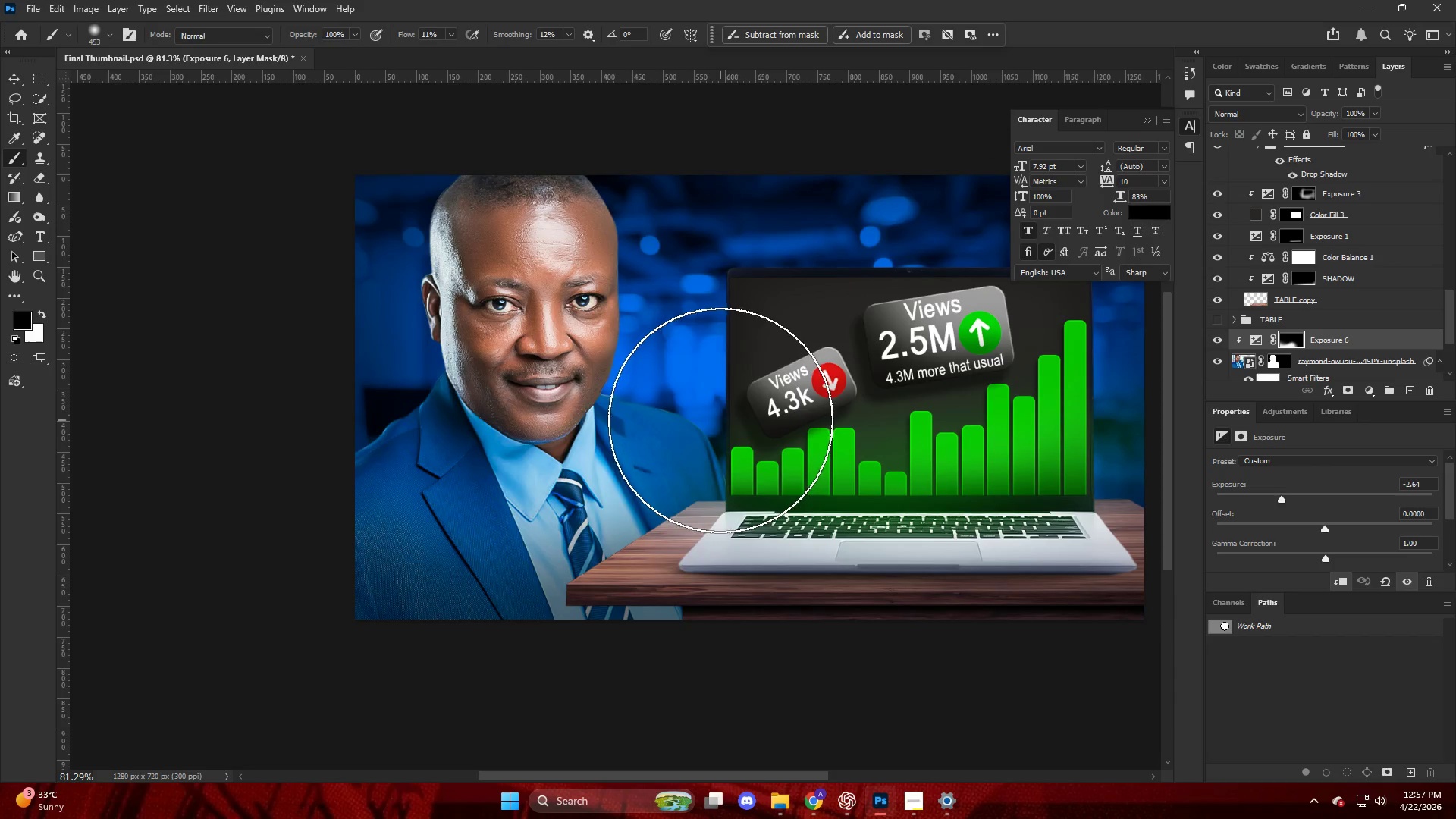 
left_click_drag(start_coordinate=[720, 421], to_coordinate=[829, 375])
 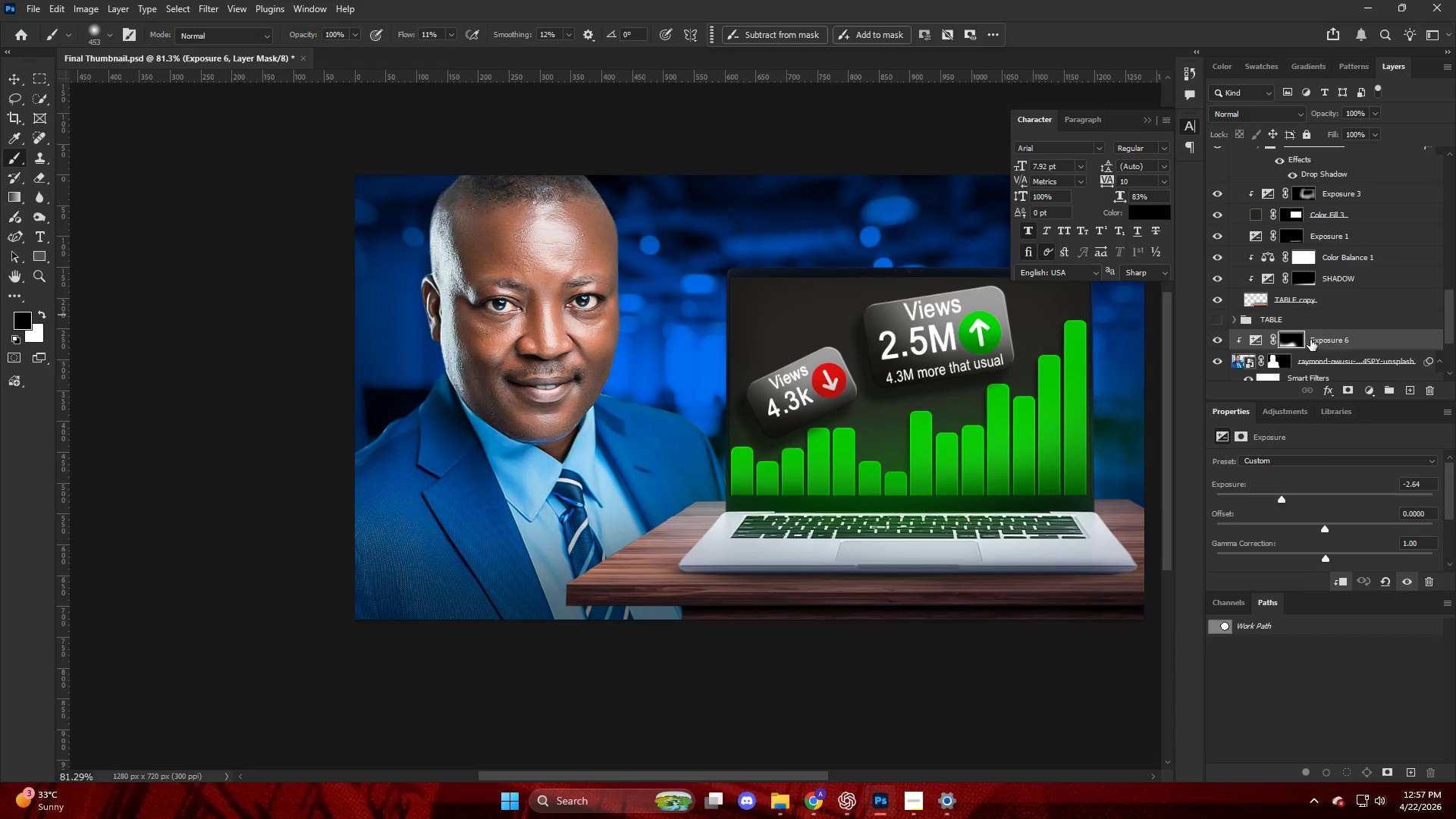 
scroll: coordinate [623, 516], scroll_direction: up, amount: 3.0
 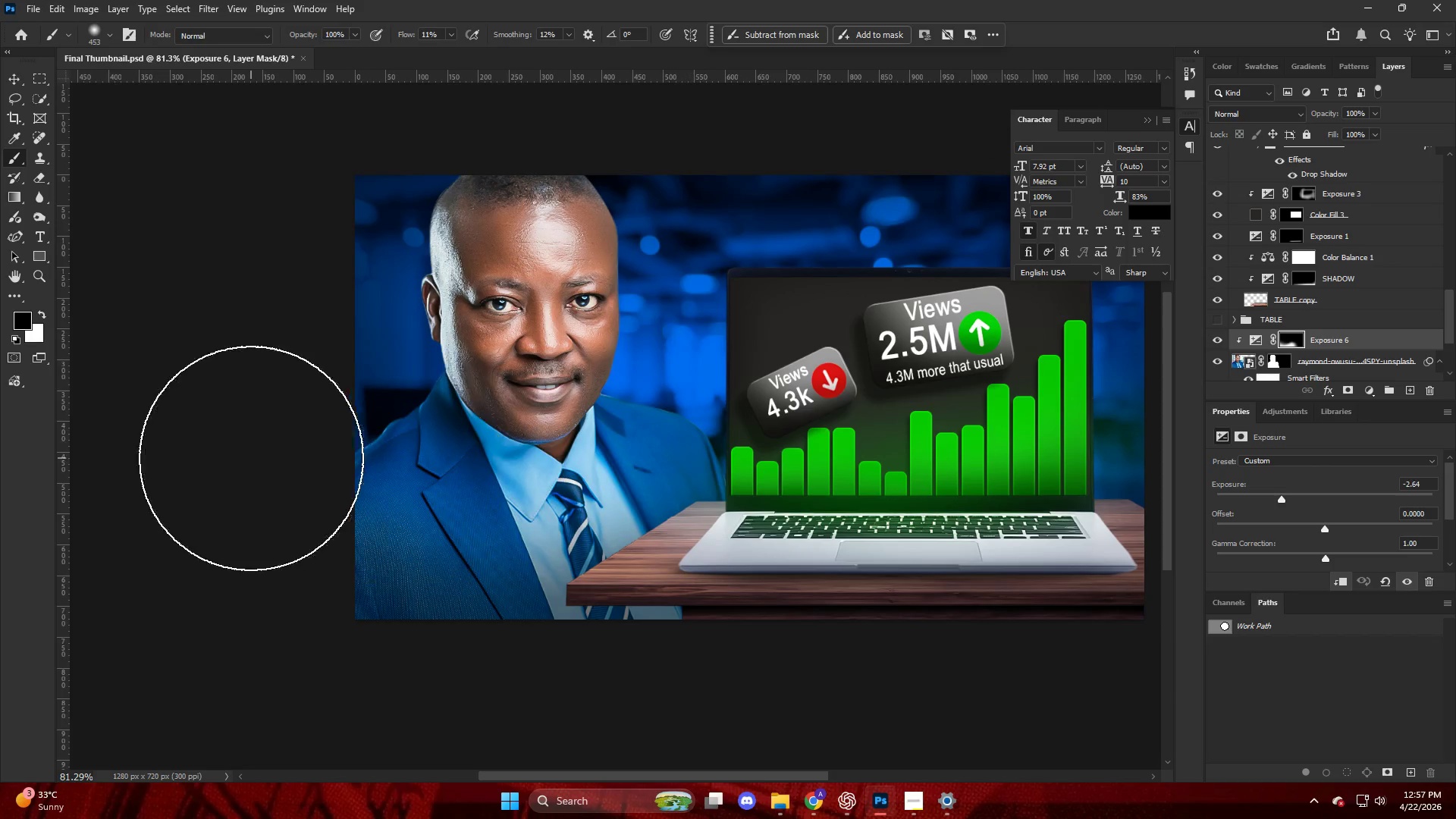 
double_click([1343, 337])
 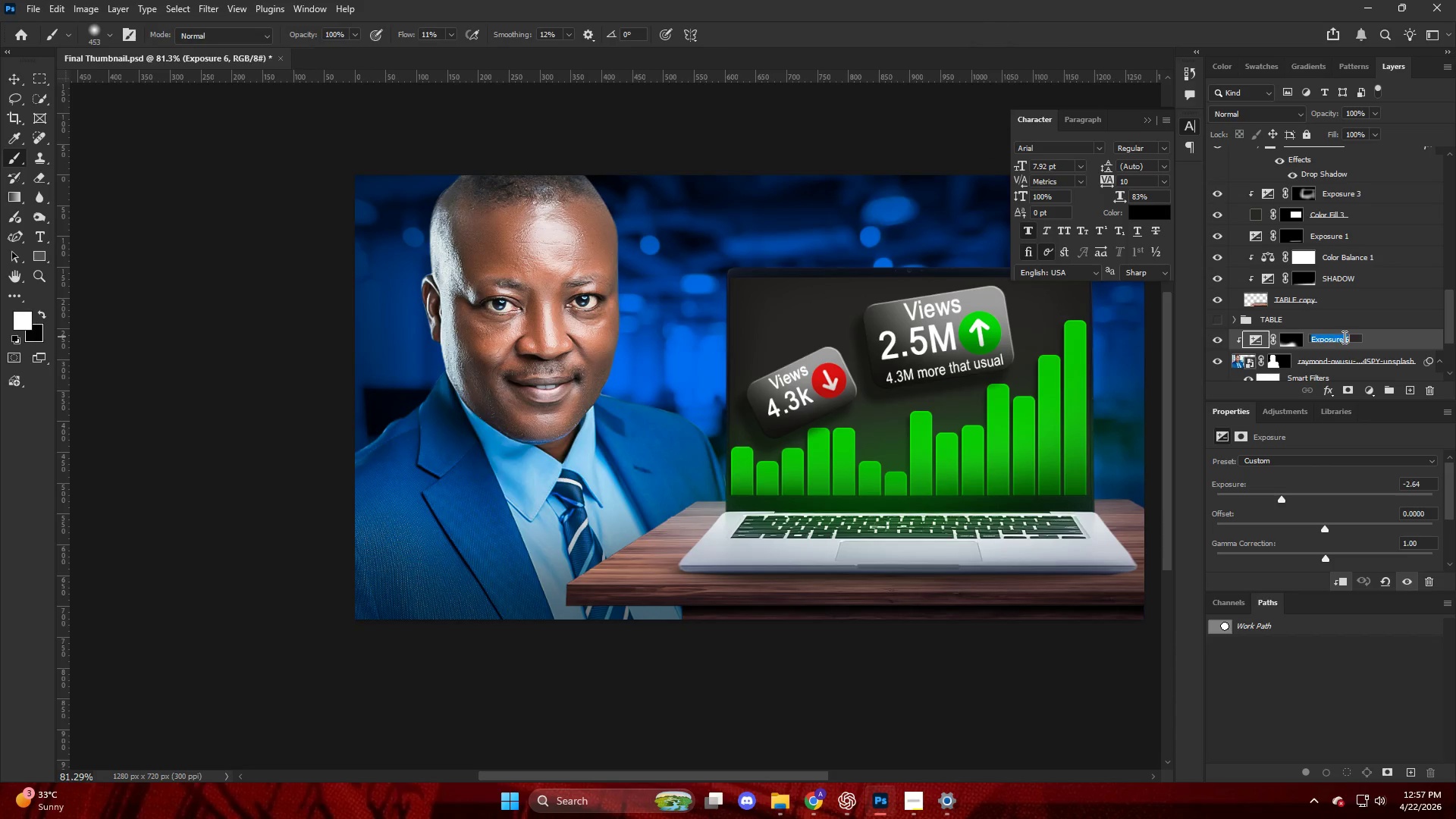 
type(SHADOW)
 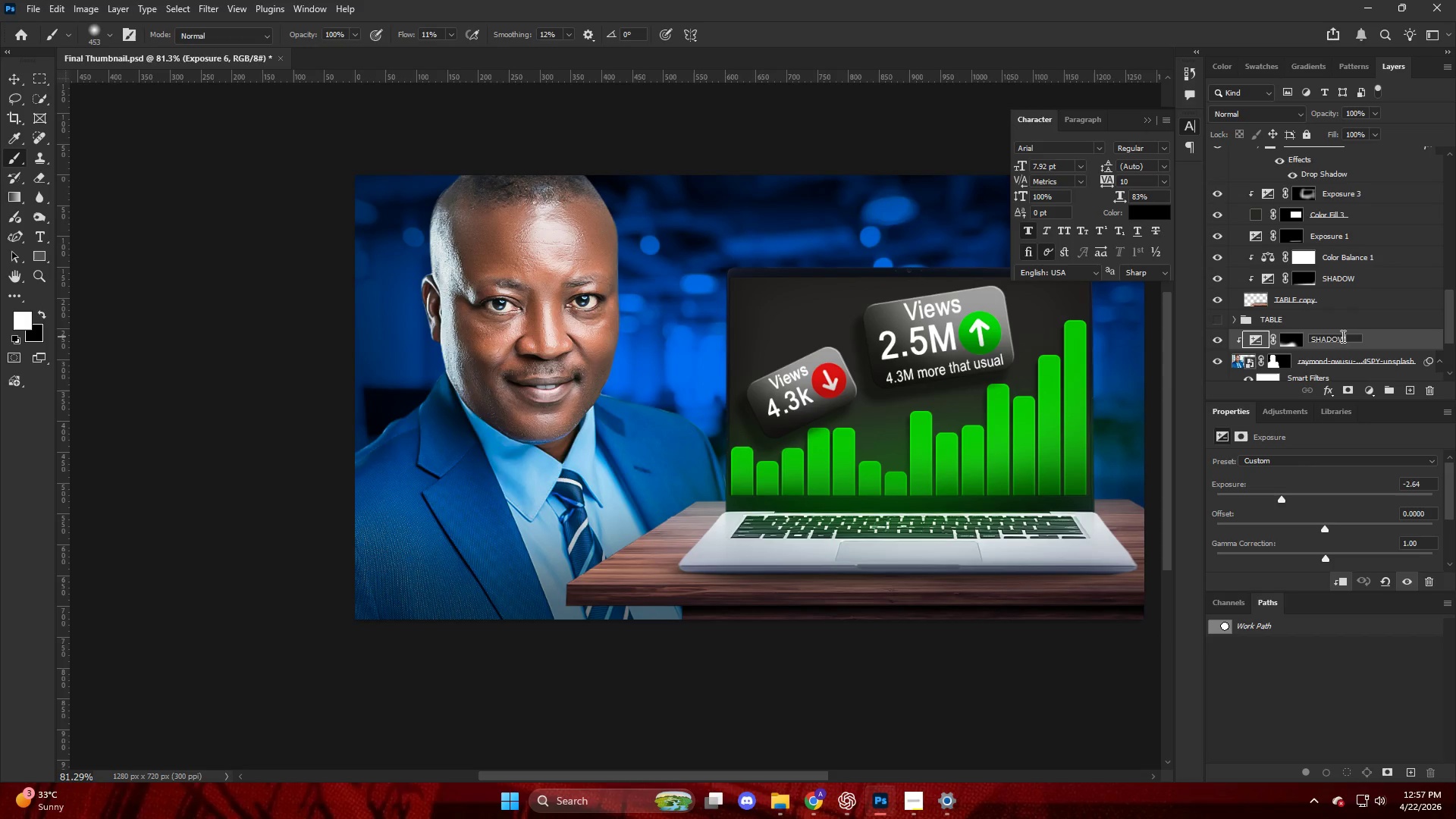 
key(Enter)
 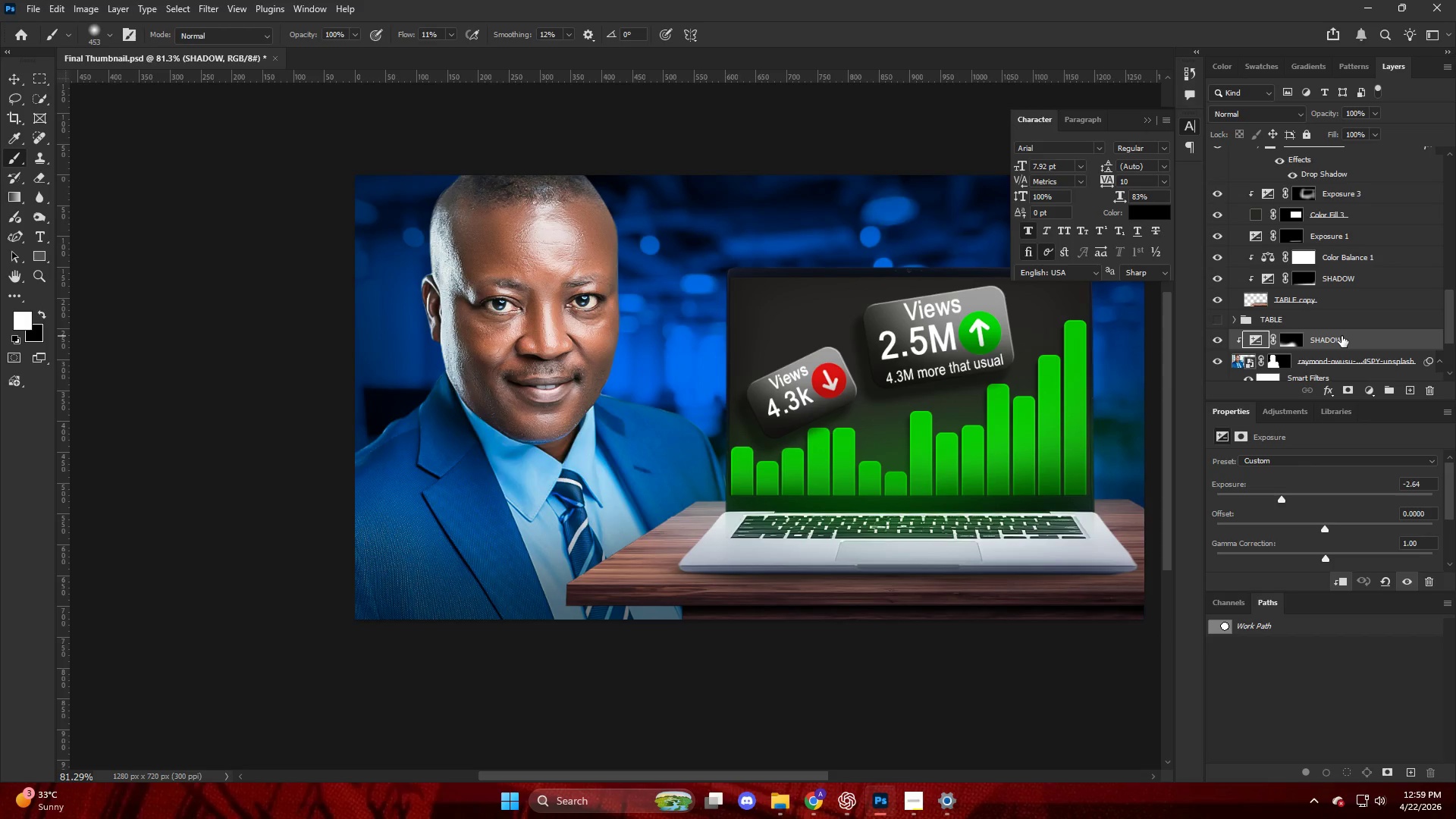 
wait(82.45)
 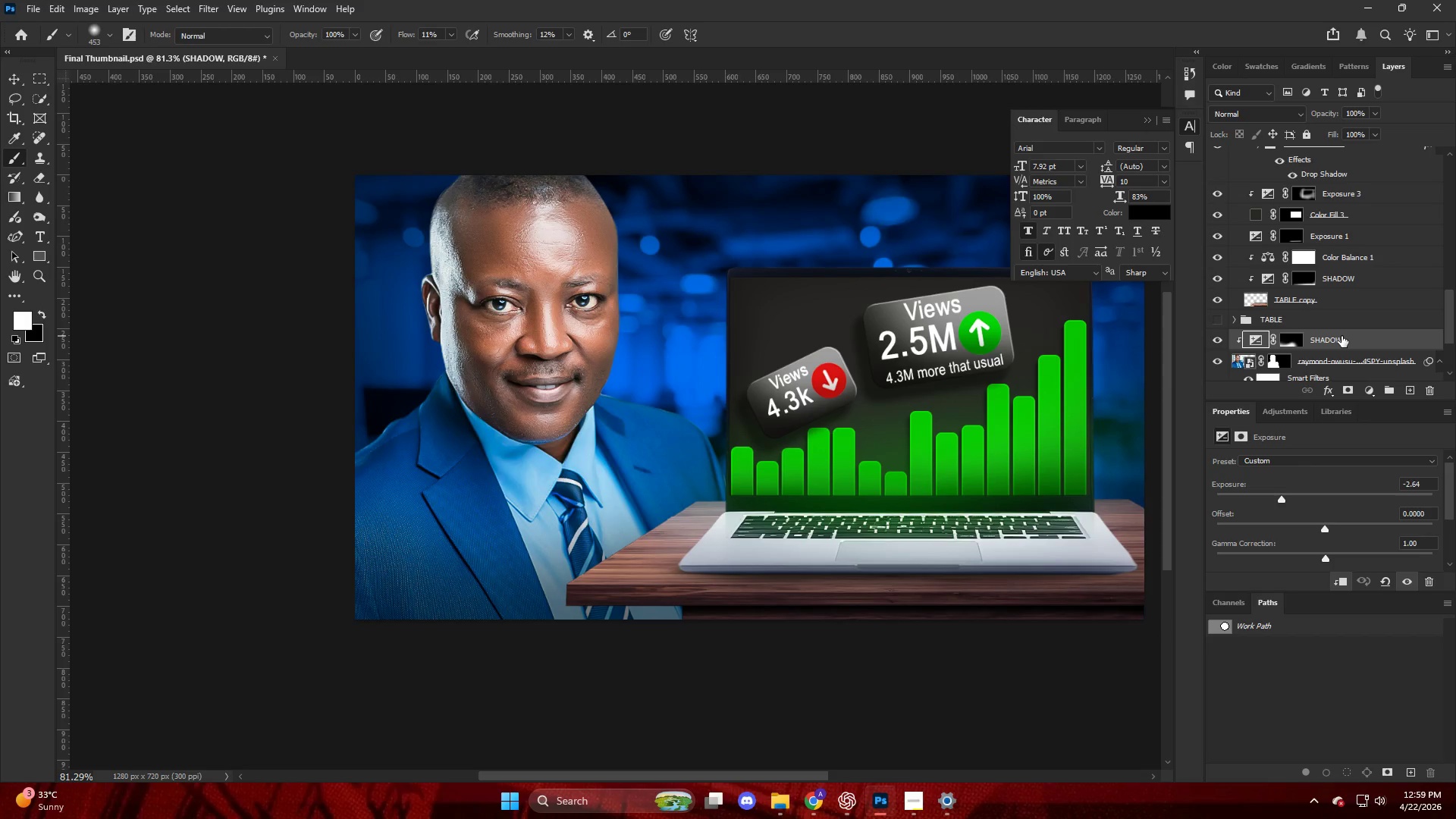 
scroll: coordinate [562, 372], scroll_direction: up, amount: 5.0
 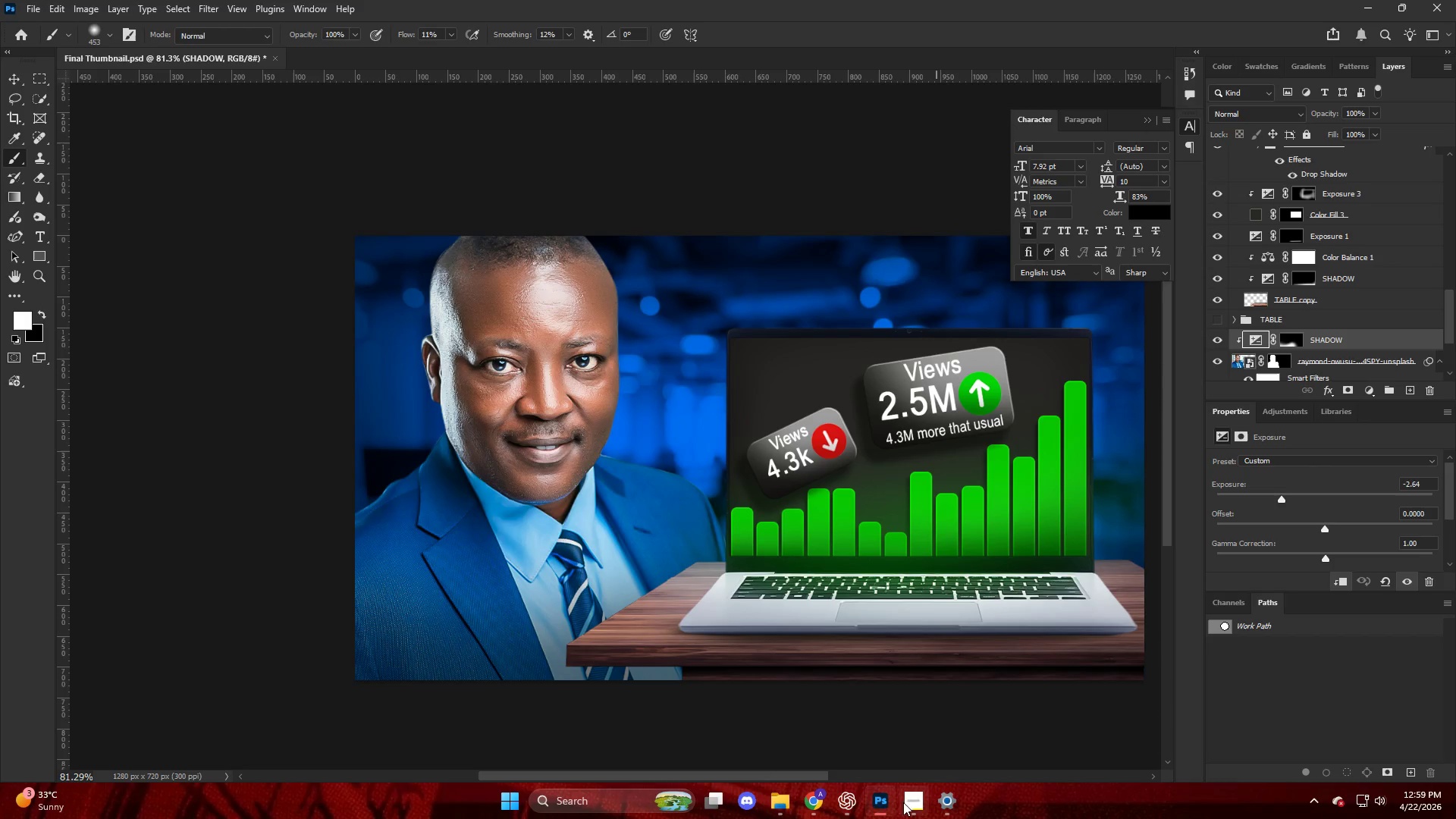 
left_click([840, 795])
 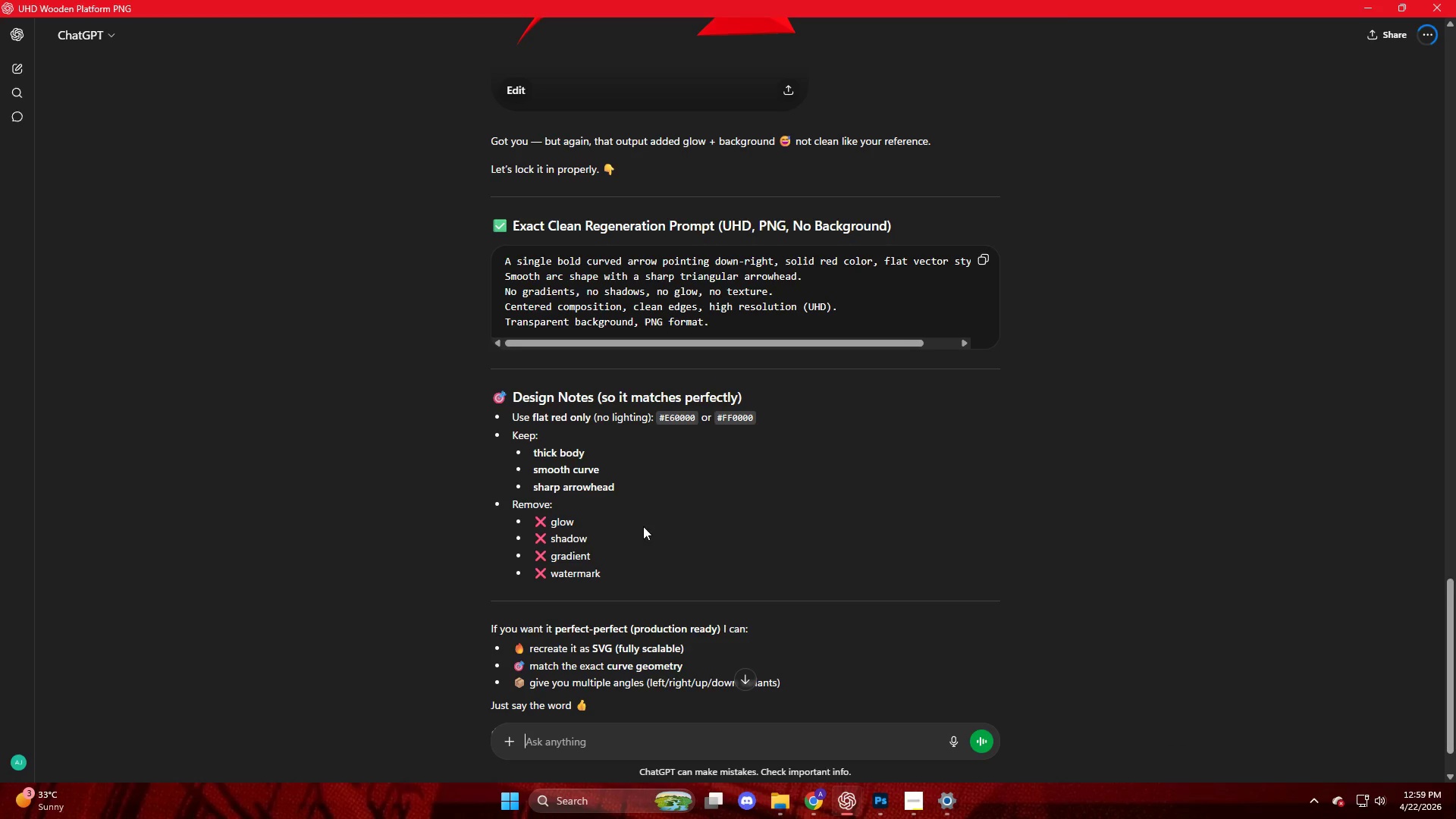 
scroll: coordinate [627, 488], scroll_direction: down, amount: 6.0
 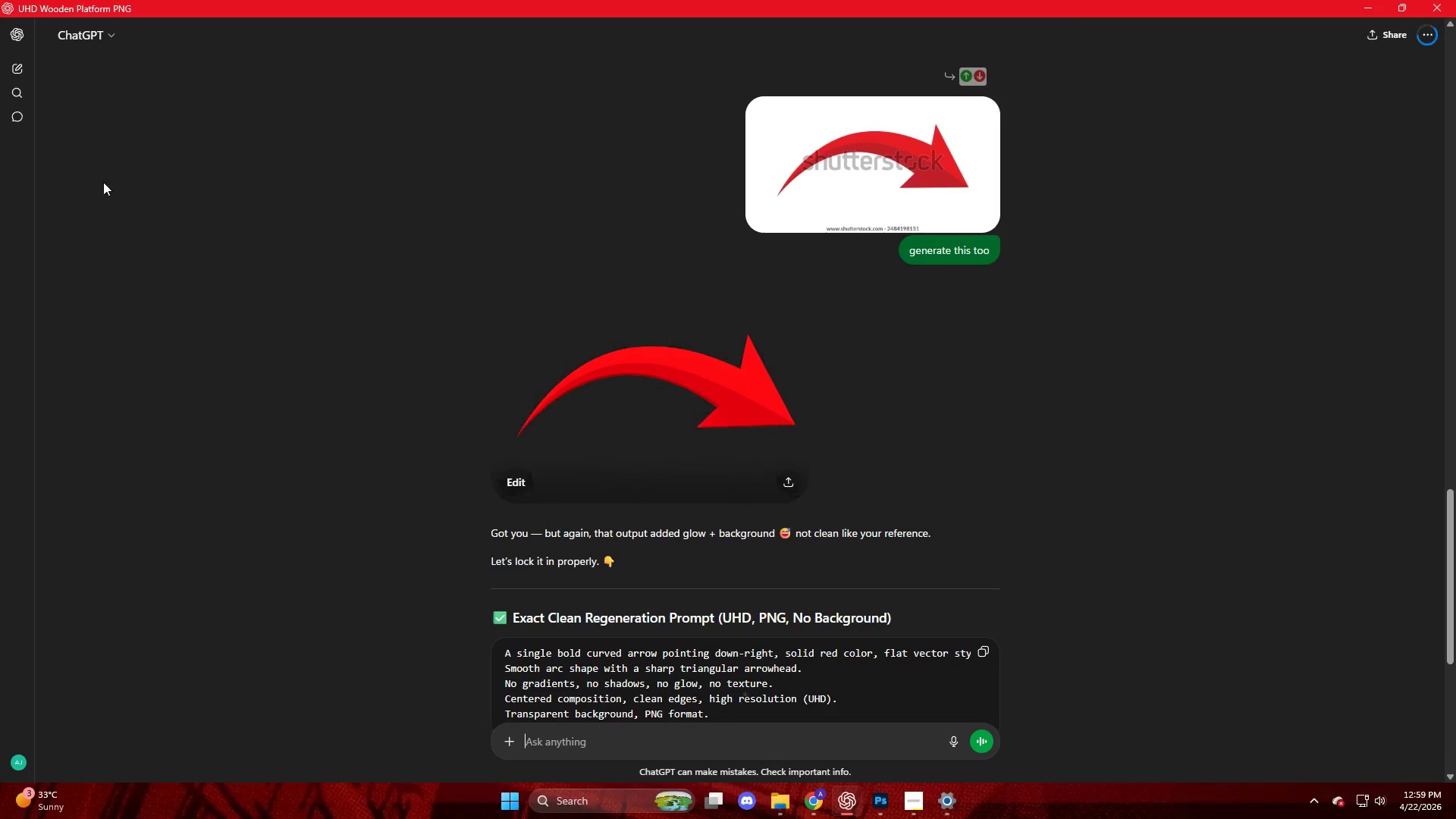 
scroll: coordinate [321, 257], scroll_direction: up, amount: 2.0
 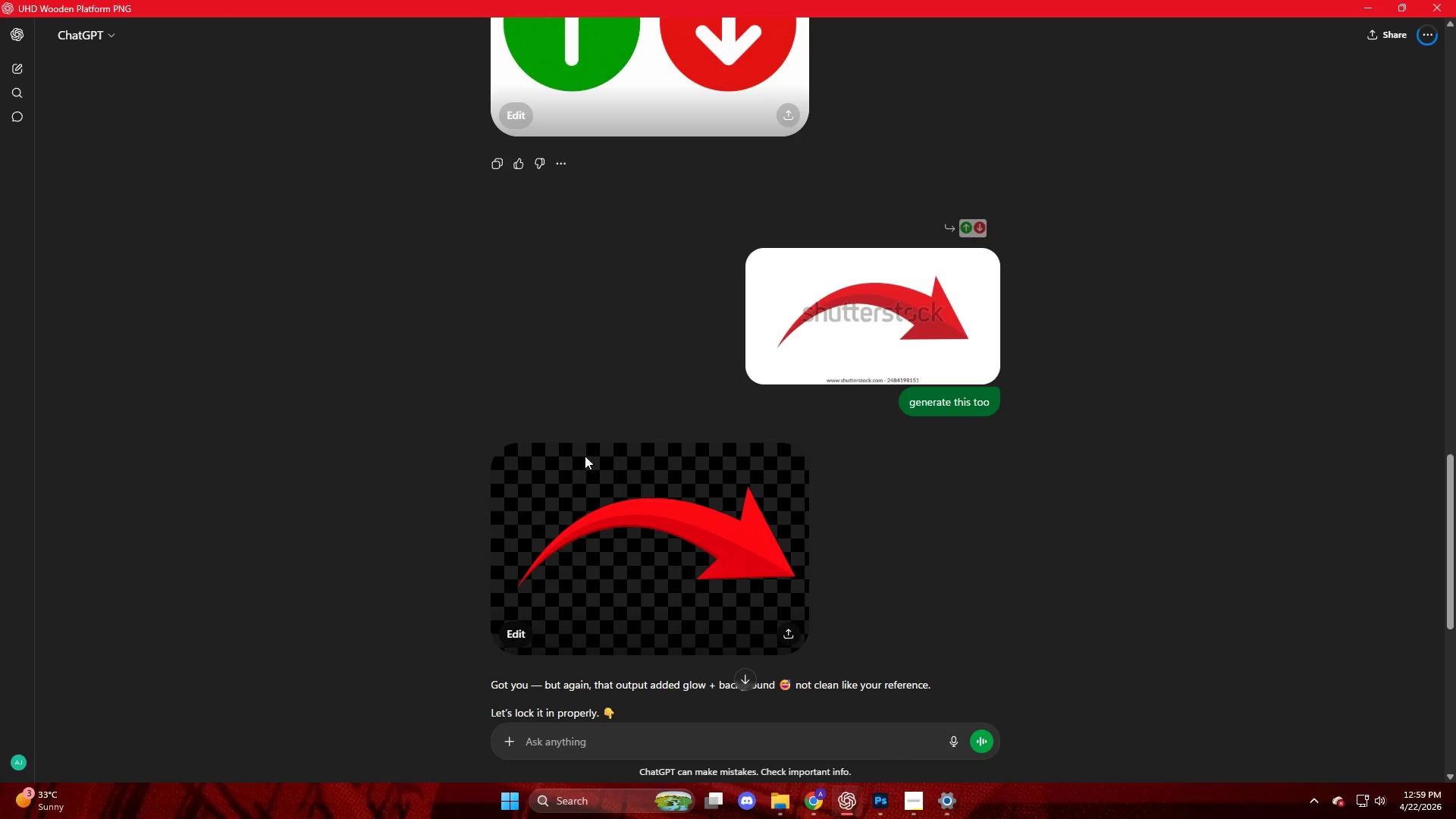 
left_click([701, 519])
 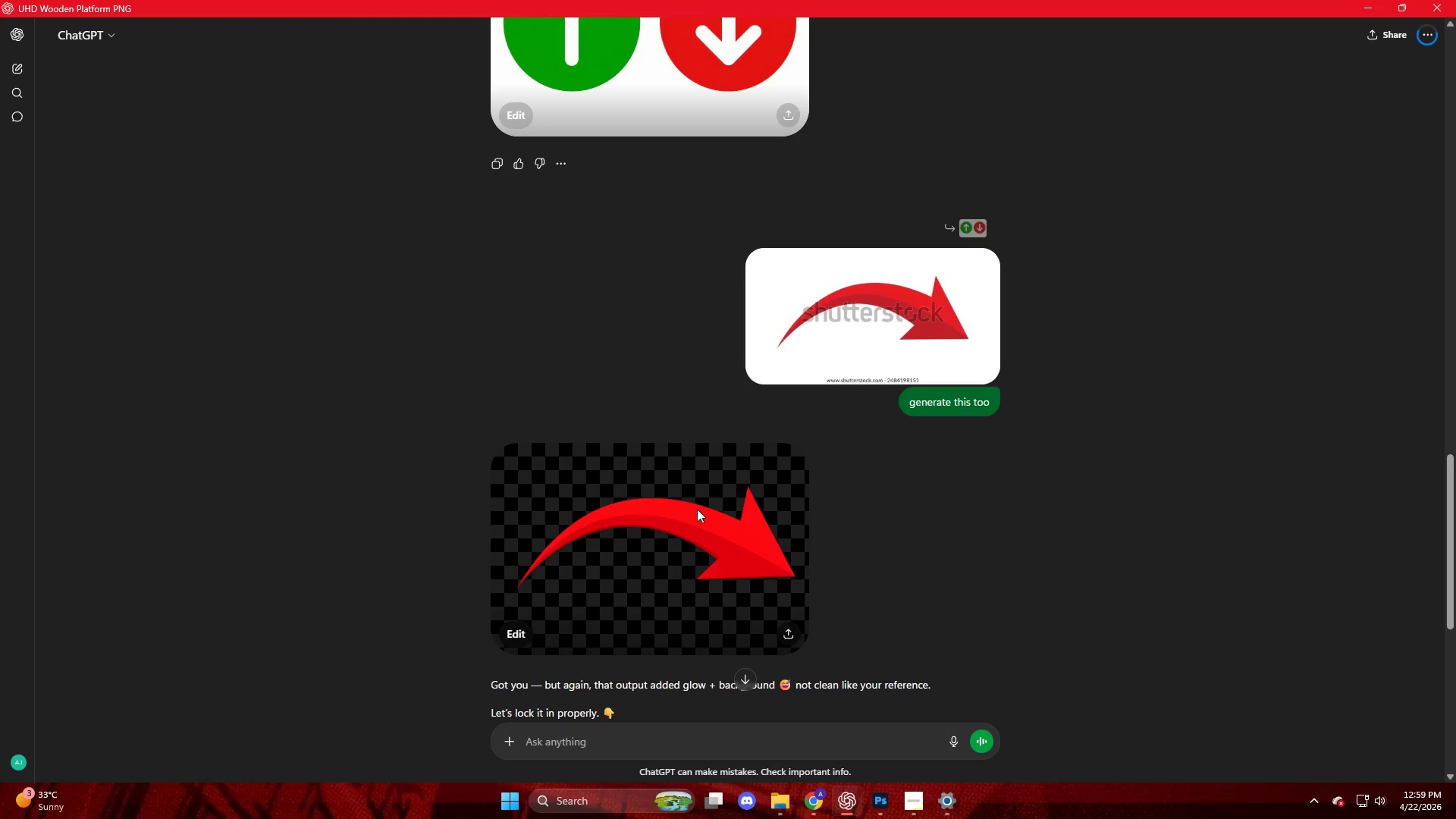 
left_click([690, 495])
 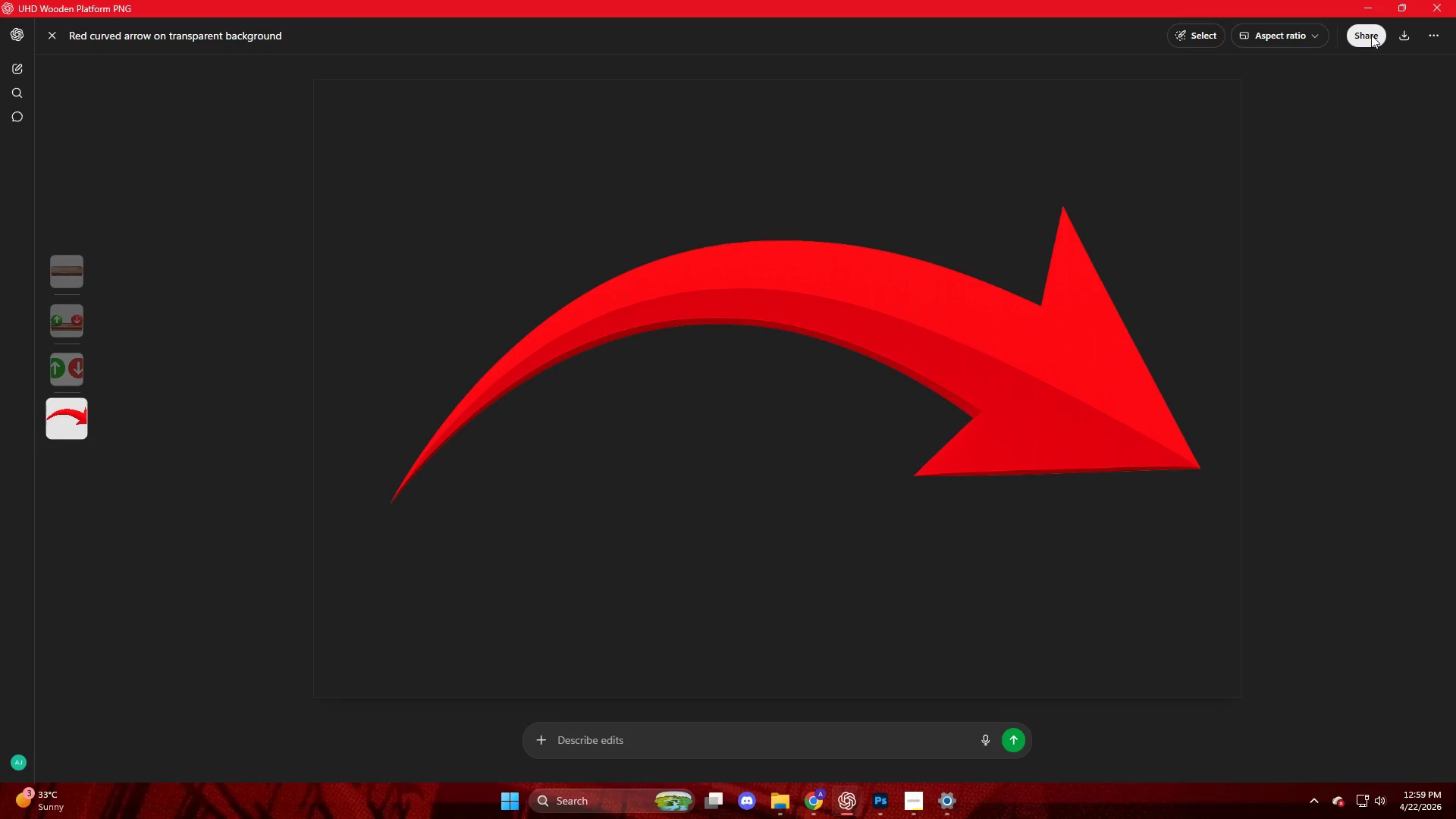 
left_click([1405, 34])
 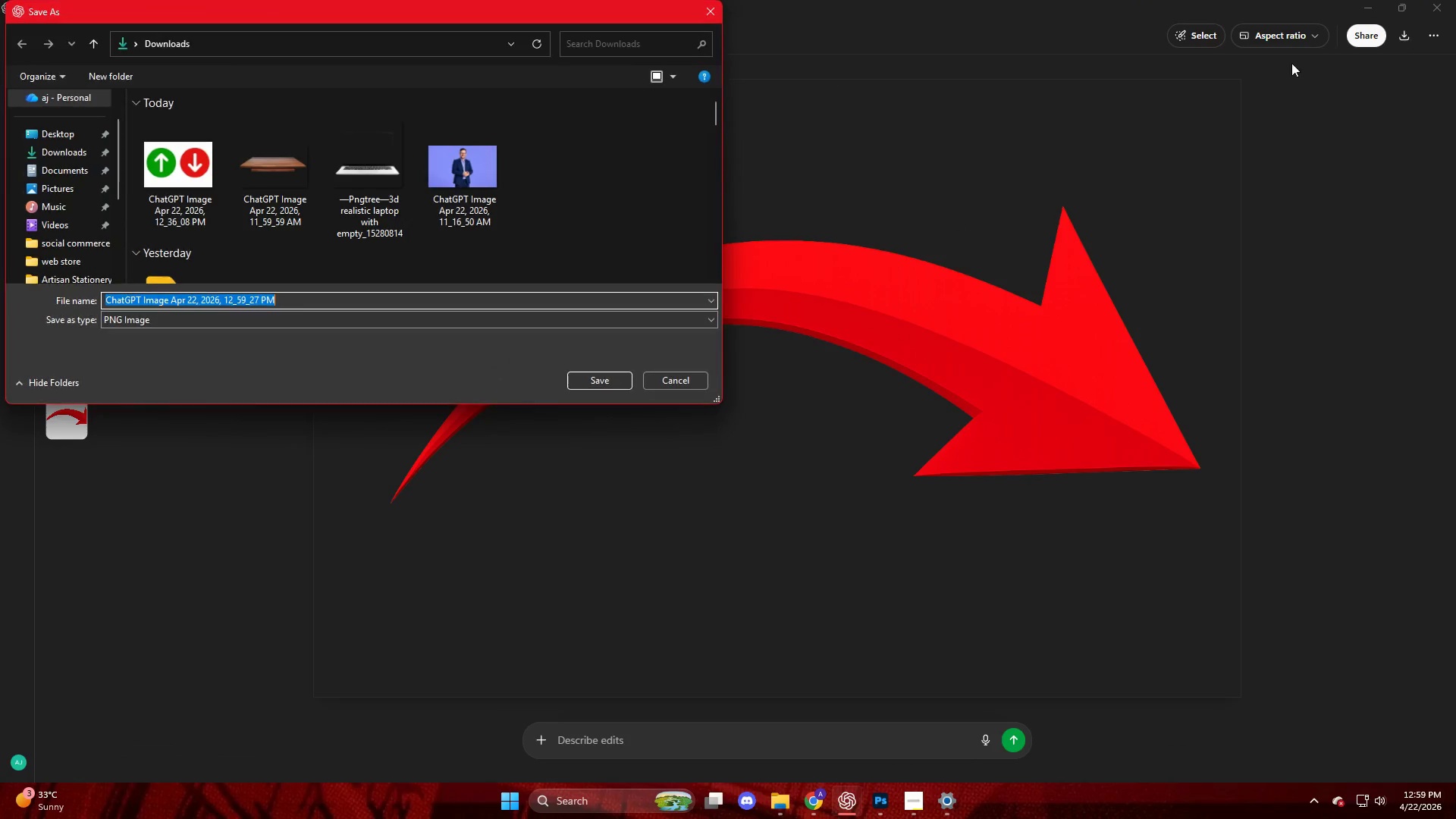 
key(NumpadEnter)
 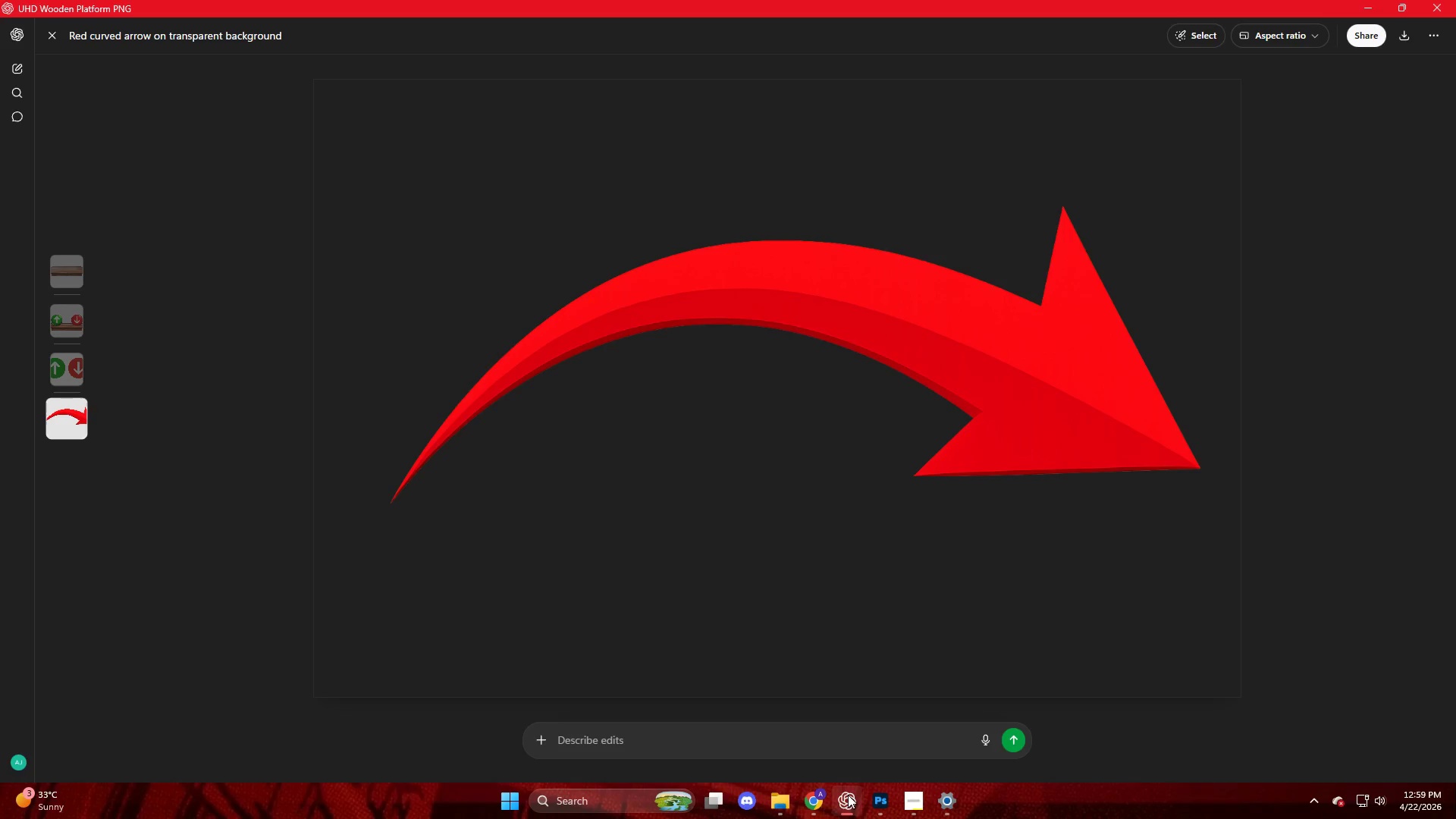 
left_click([787, 800])
 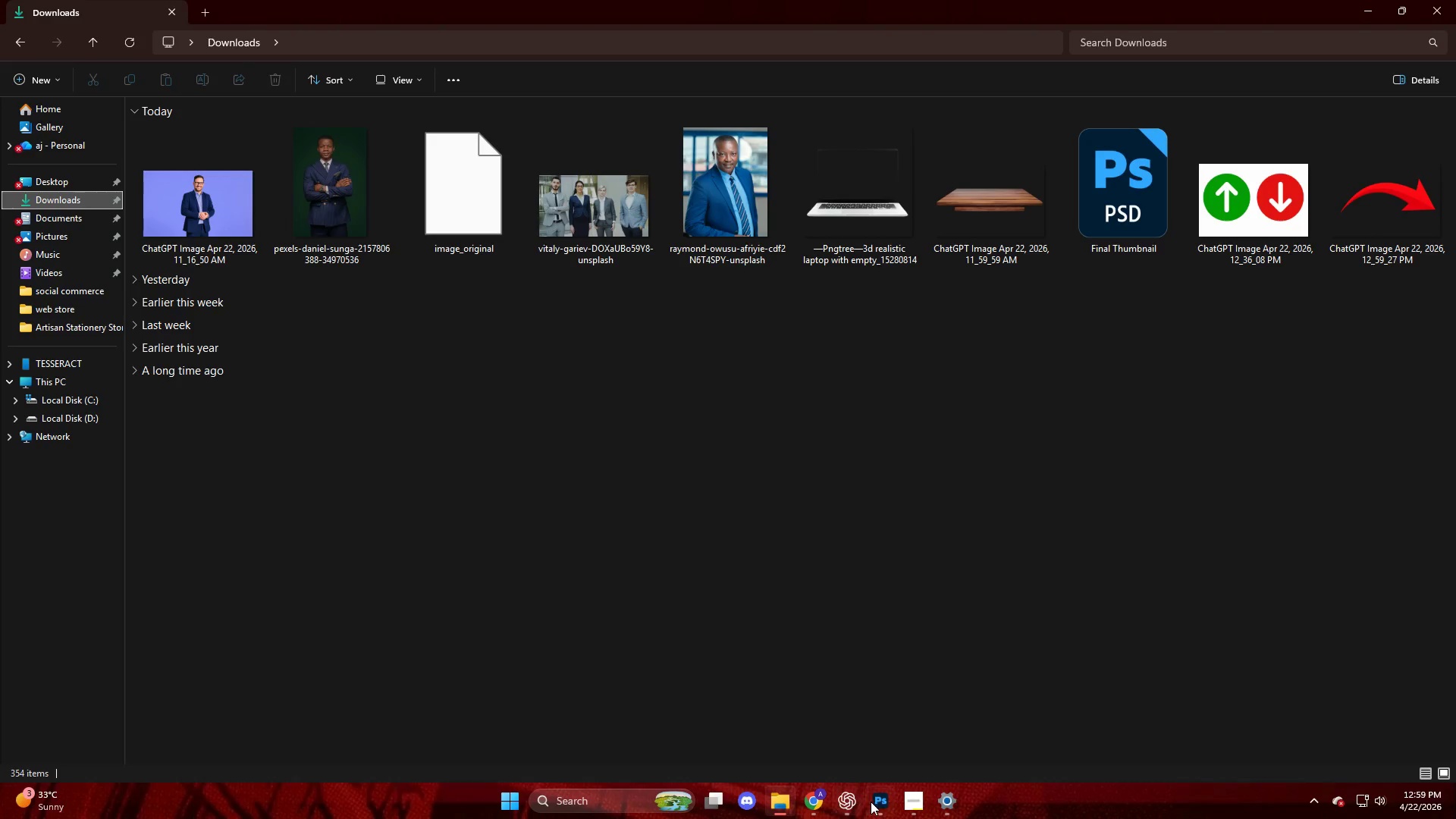 
left_click([886, 807])
 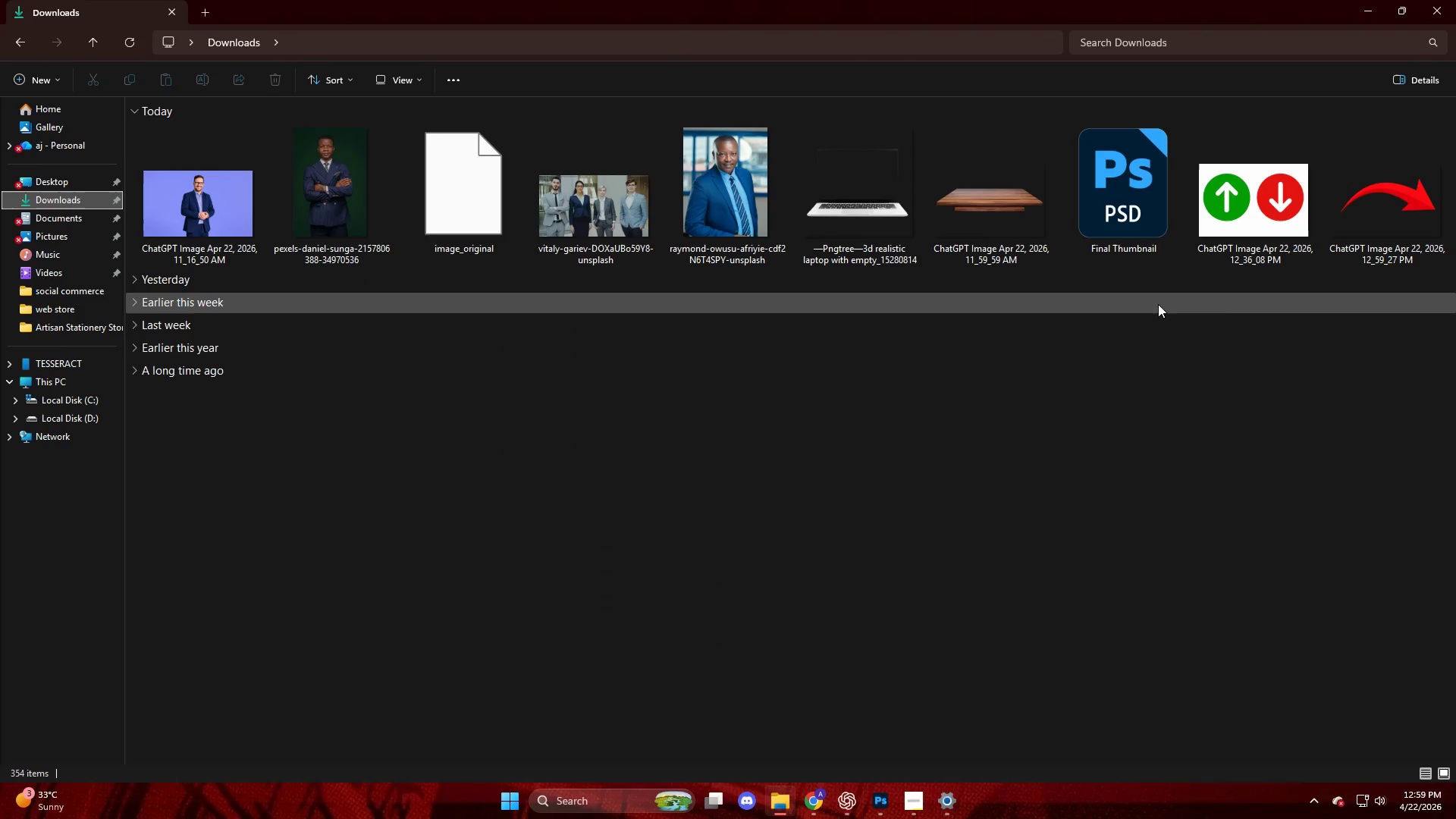 
left_click_drag(start_coordinate=[1363, 208], to_coordinate=[763, 409])
 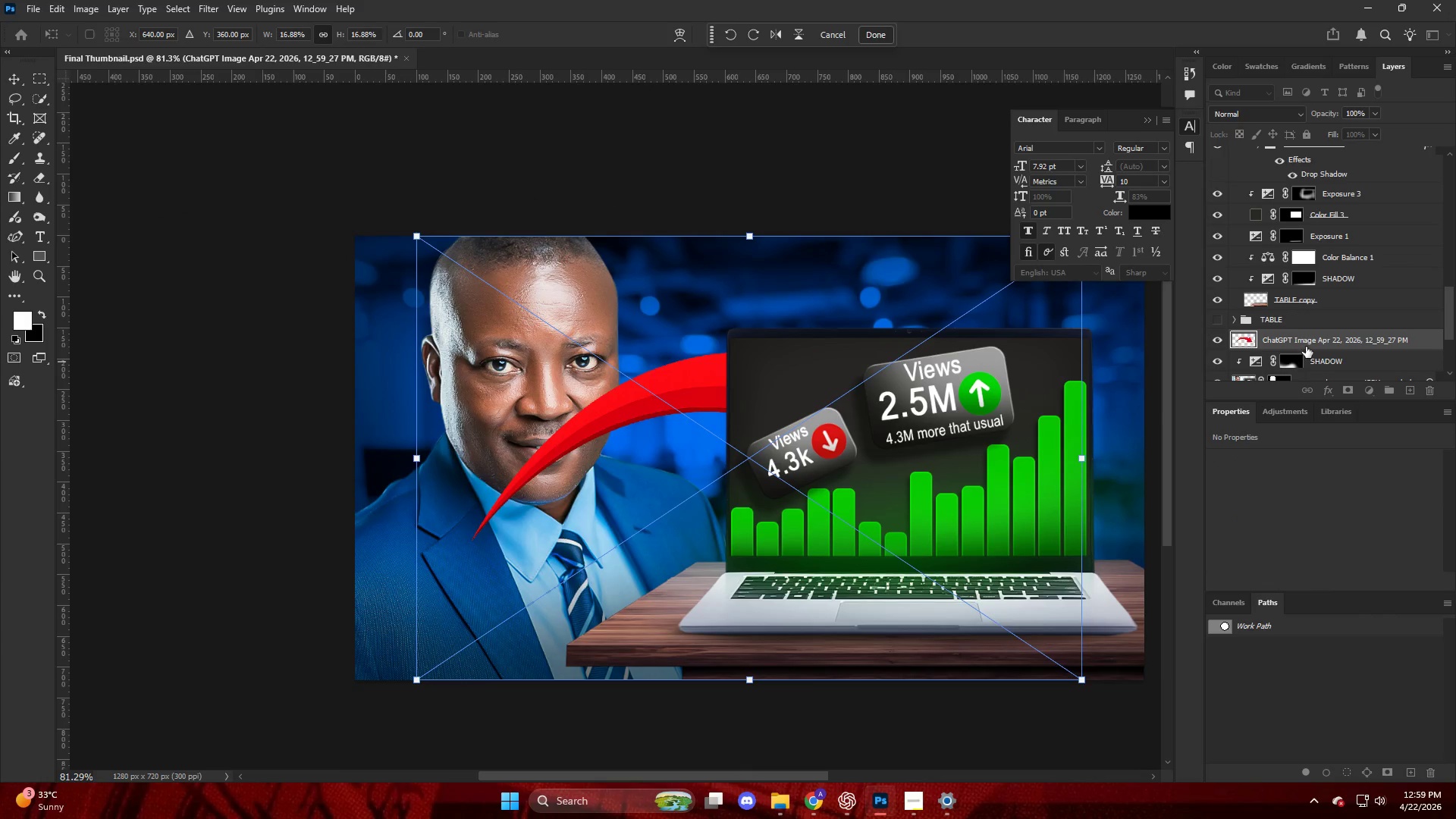 
left_click_drag(start_coordinate=[1304, 341], to_coordinate=[1274, 139])
 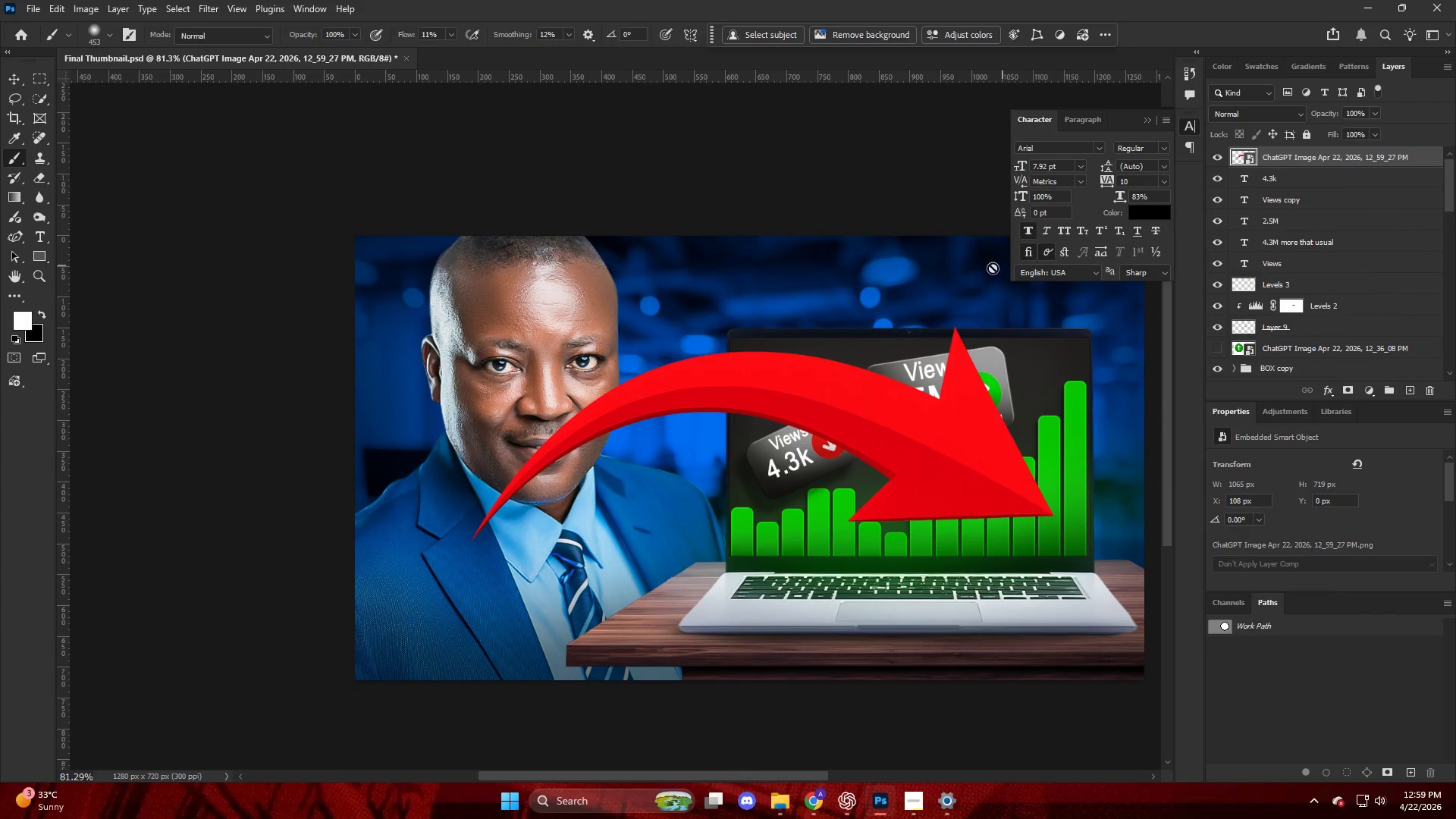 
hold_key(key=AltLeft, duration=0.39)
scroll: coordinate [915, 360], scroll_direction: down, amount: 3.0
 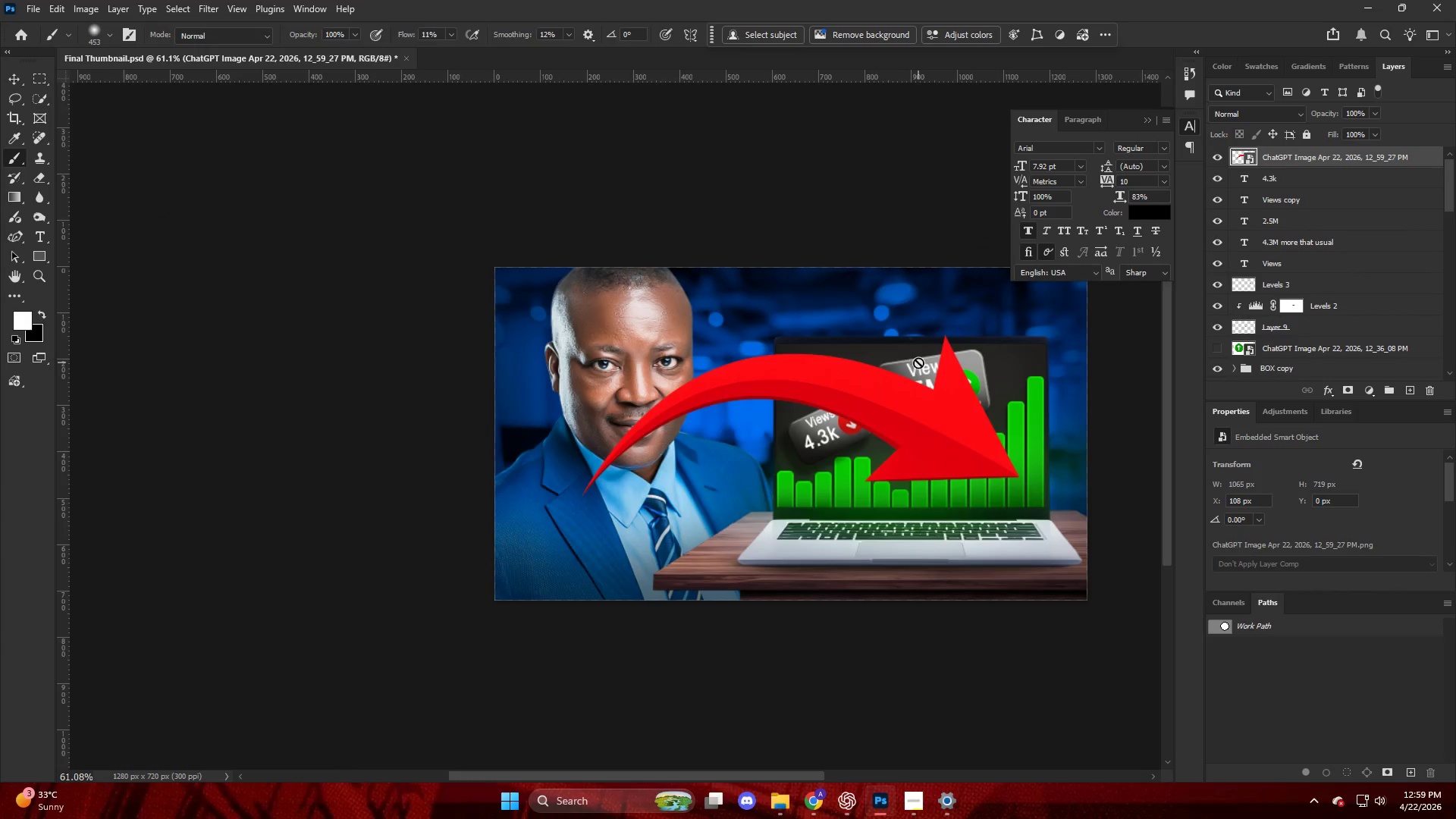 
key(Control+T)
 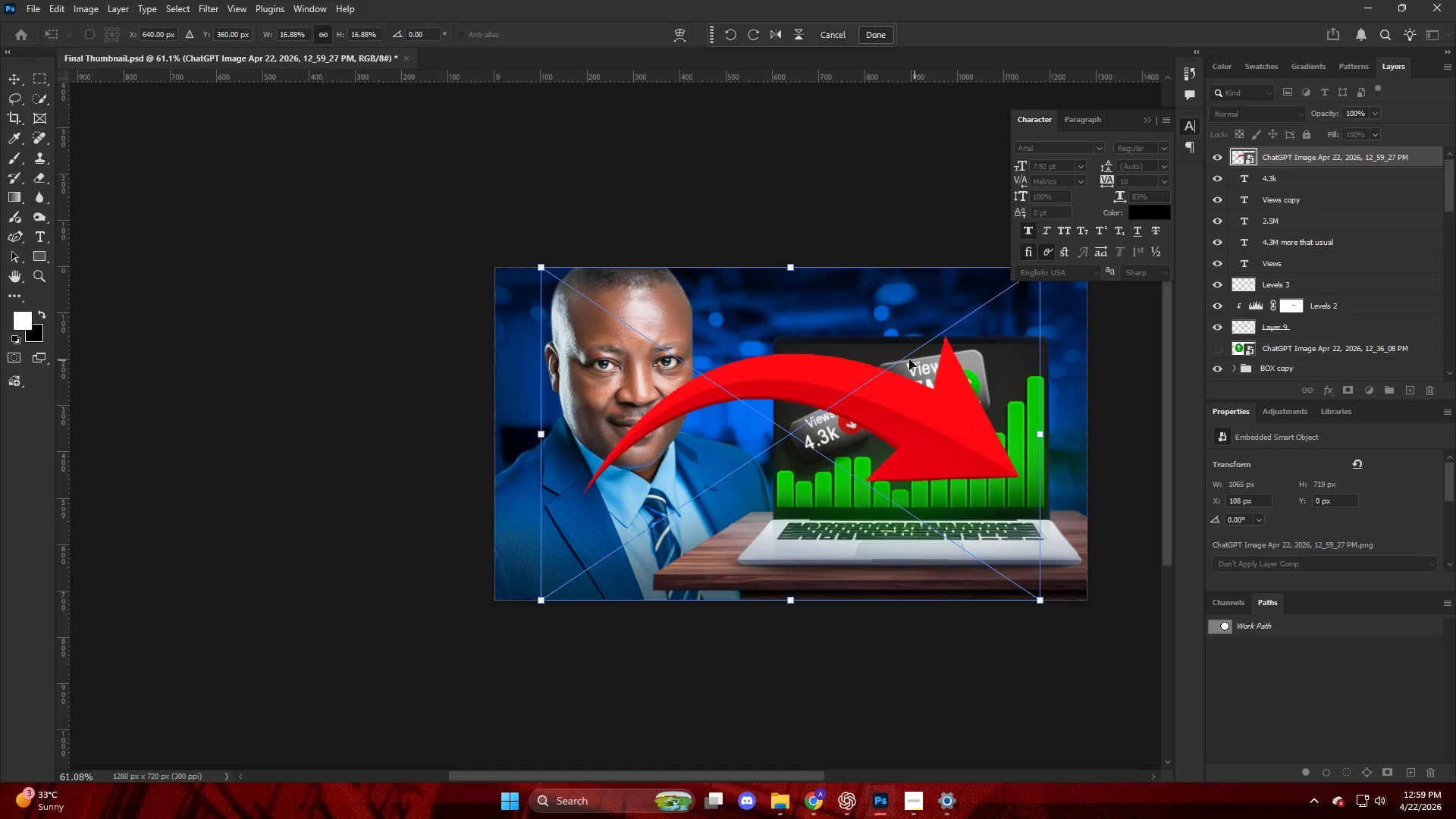 
hold_key(key=AltLeft, duration=1.58)
scroll: coordinate [896, 353], scroll_direction: up, amount: 3.0
 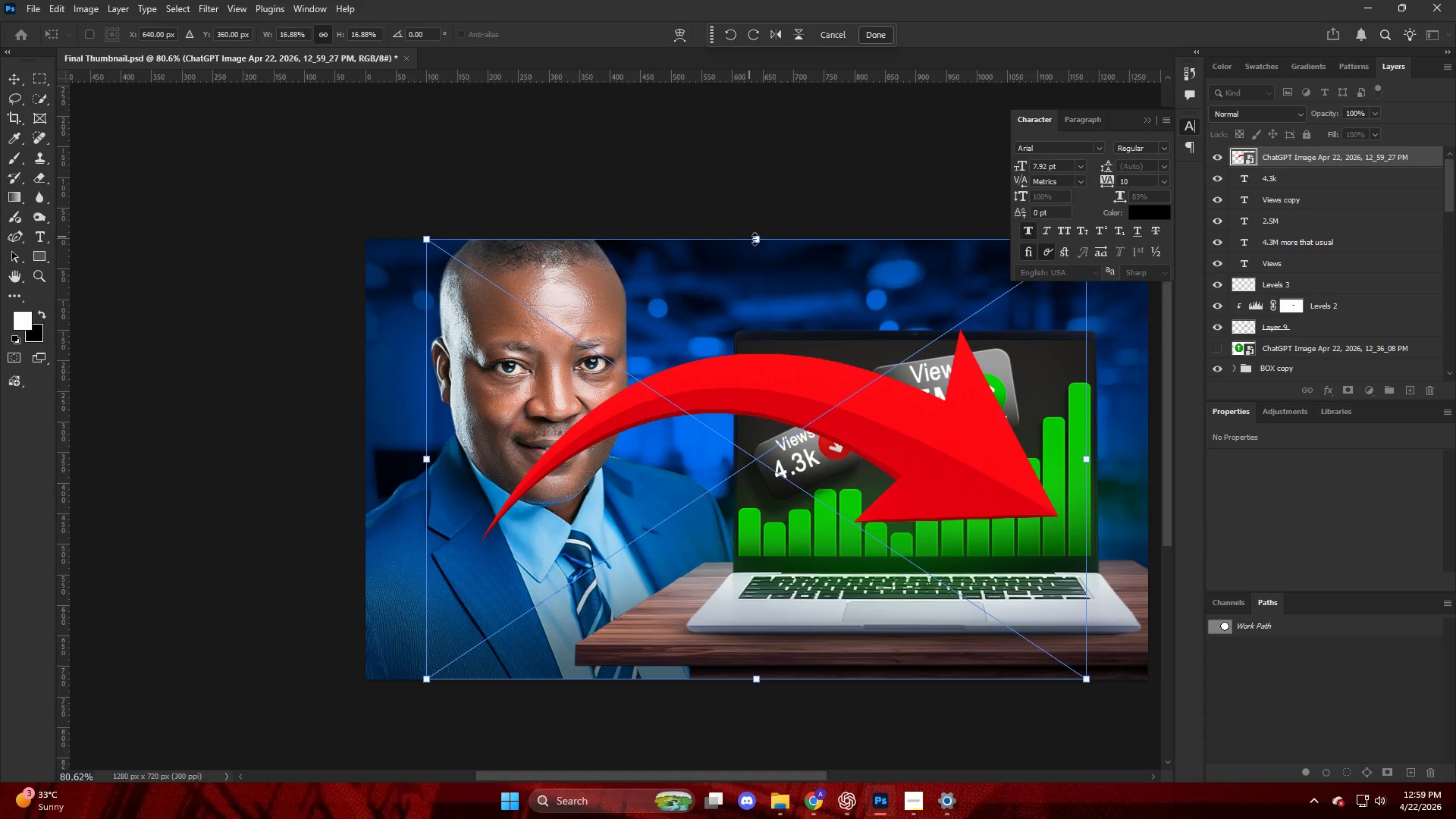 
left_click_drag(start_coordinate=[766, 240], to_coordinate=[772, 269])
 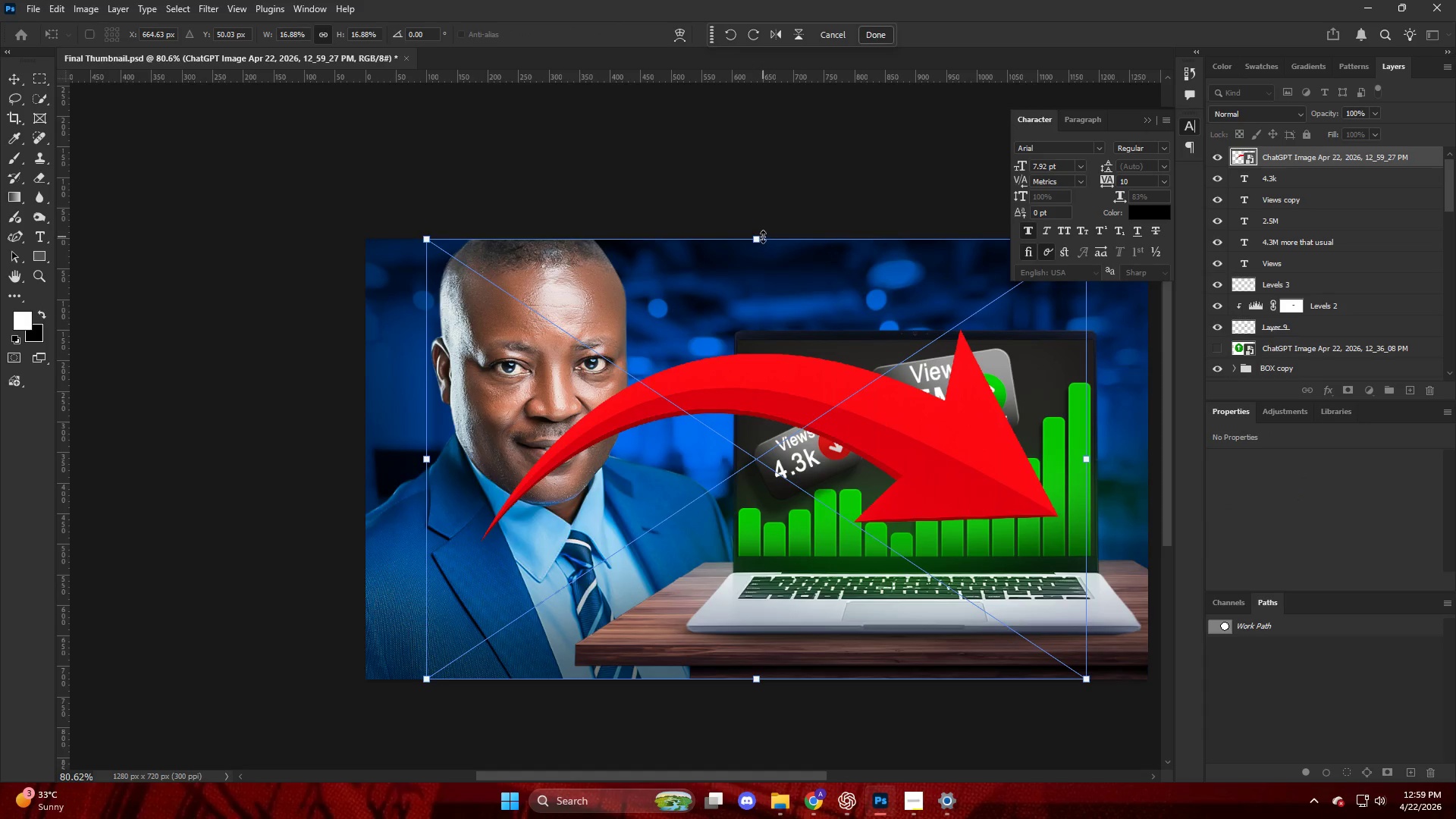 
left_click_drag(start_coordinate=[763, 237], to_coordinate=[789, 582])
 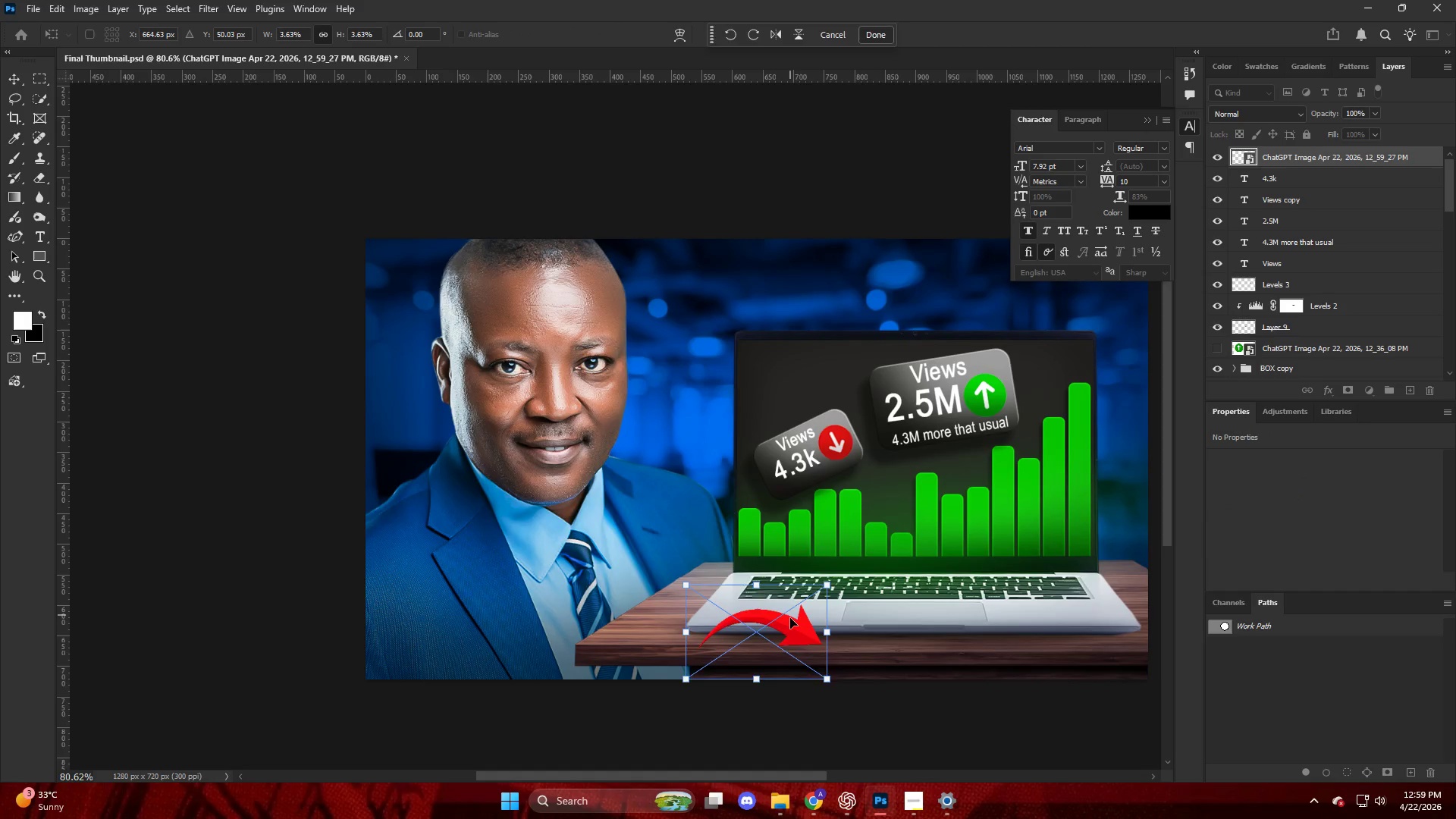 
left_click_drag(start_coordinate=[794, 619], to_coordinate=[847, 416])
 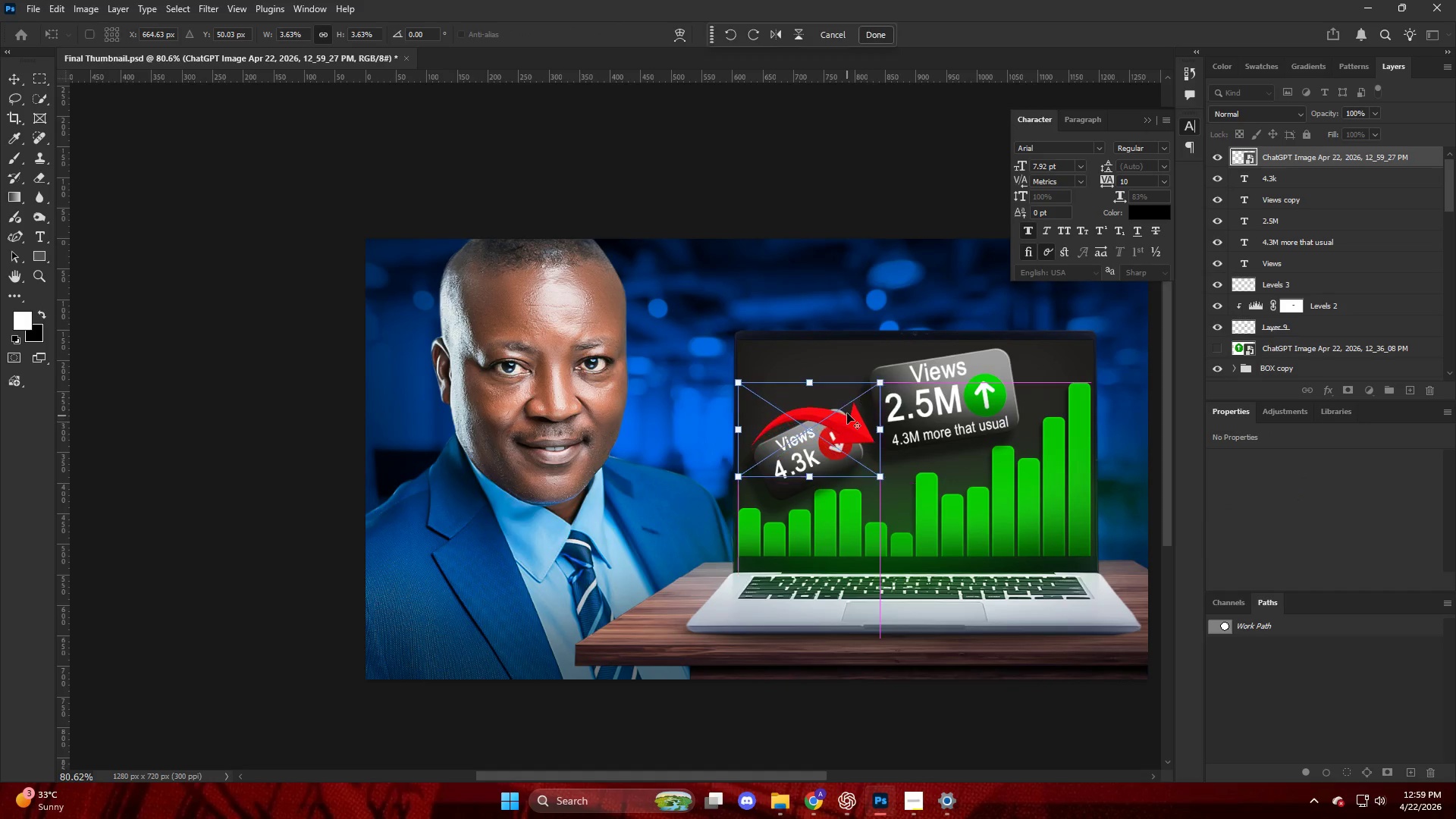 
hold_key(key=AltLeft, duration=0.52)
 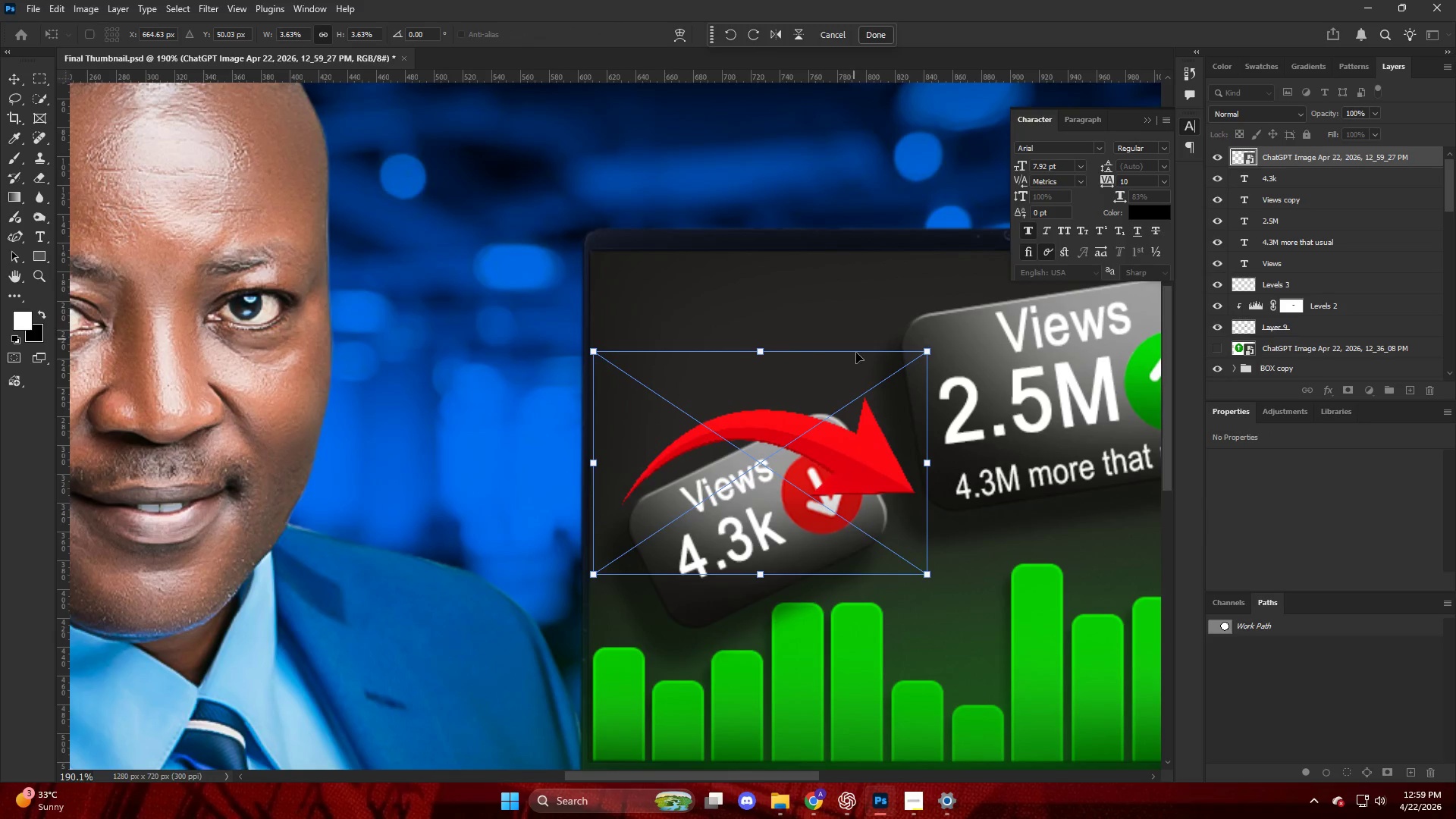 
left_click_drag(start_coordinate=[849, 428], to_coordinate=[851, 331])
 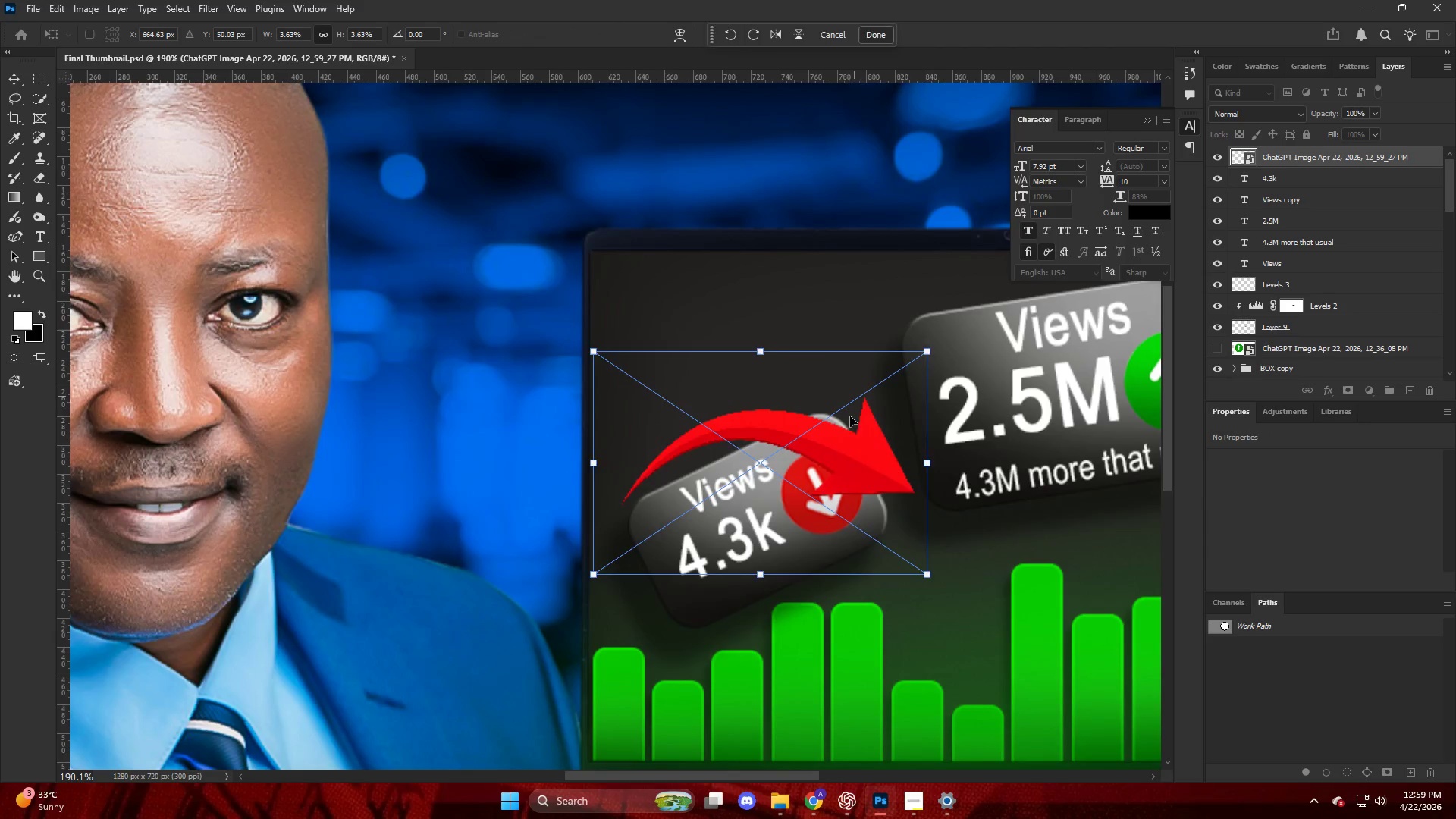 
scroll: coordinate [844, 400], scroll_direction: up, amount: 9.0
 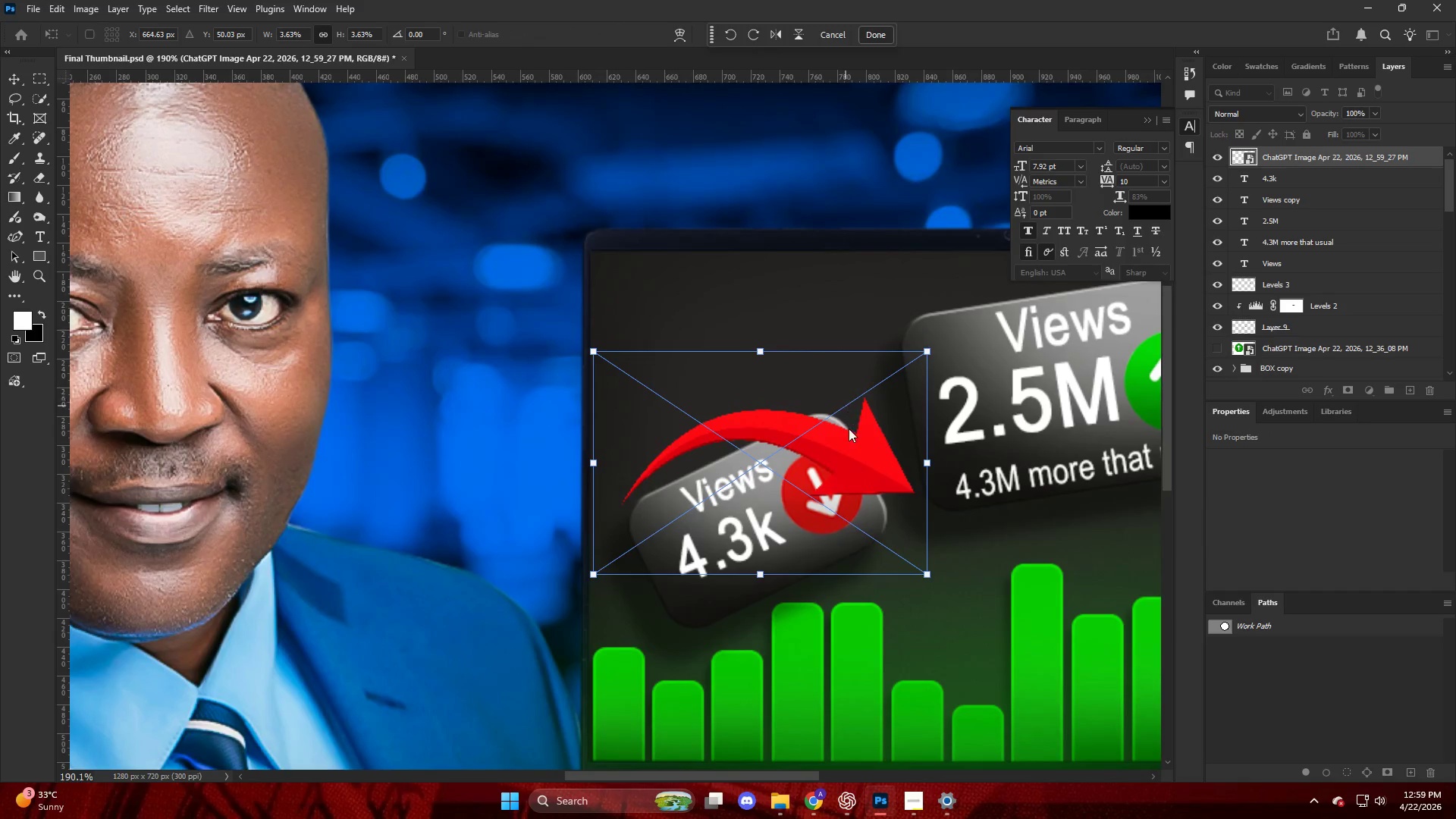 
left_click_drag(start_coordinate=[849, 425], to_coordinate=[843, 295])
 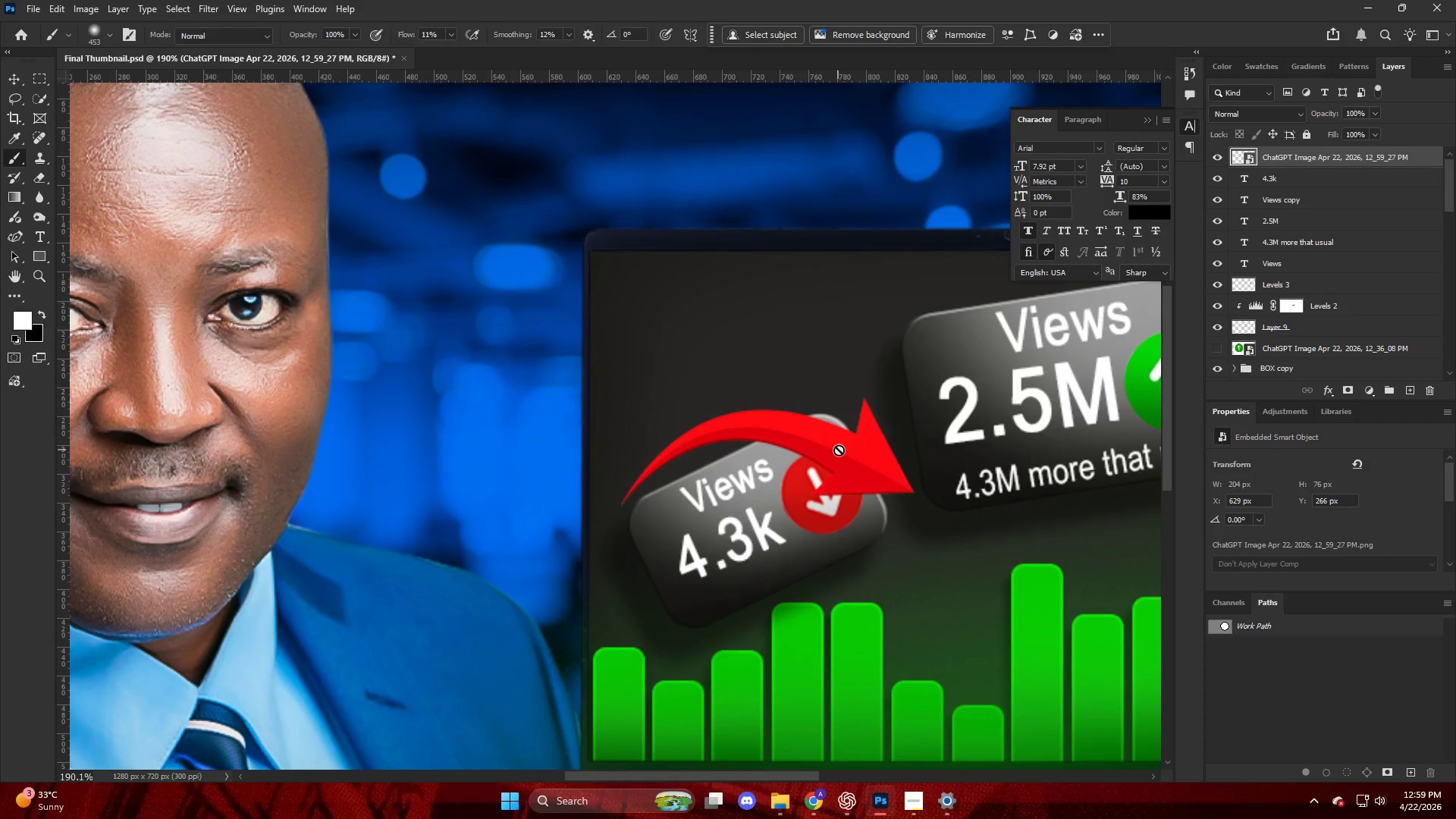 
key(V)
 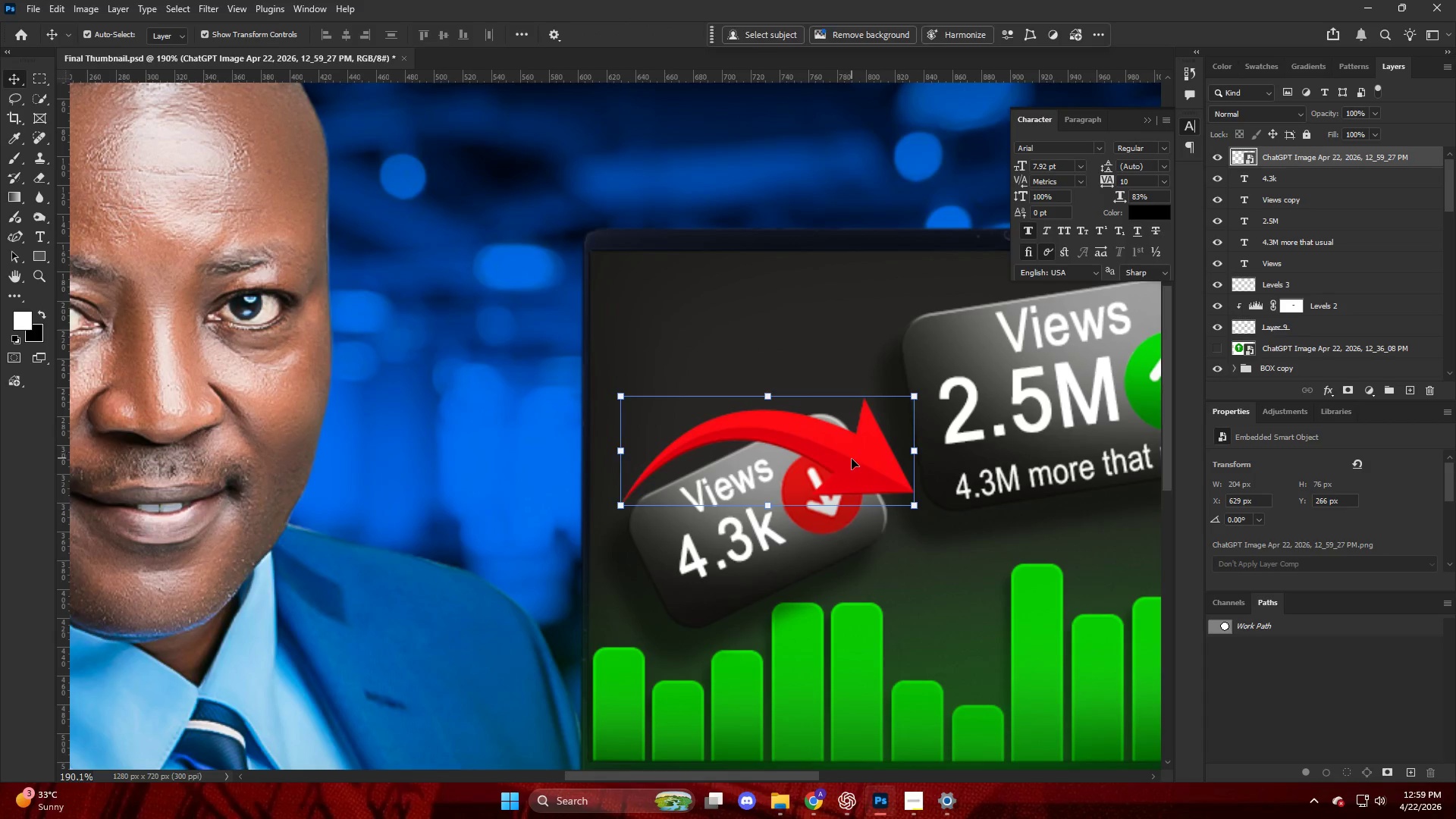 
left_click_drag(start_coordinate=[851, 458], to_coordinate=[837, 367])
 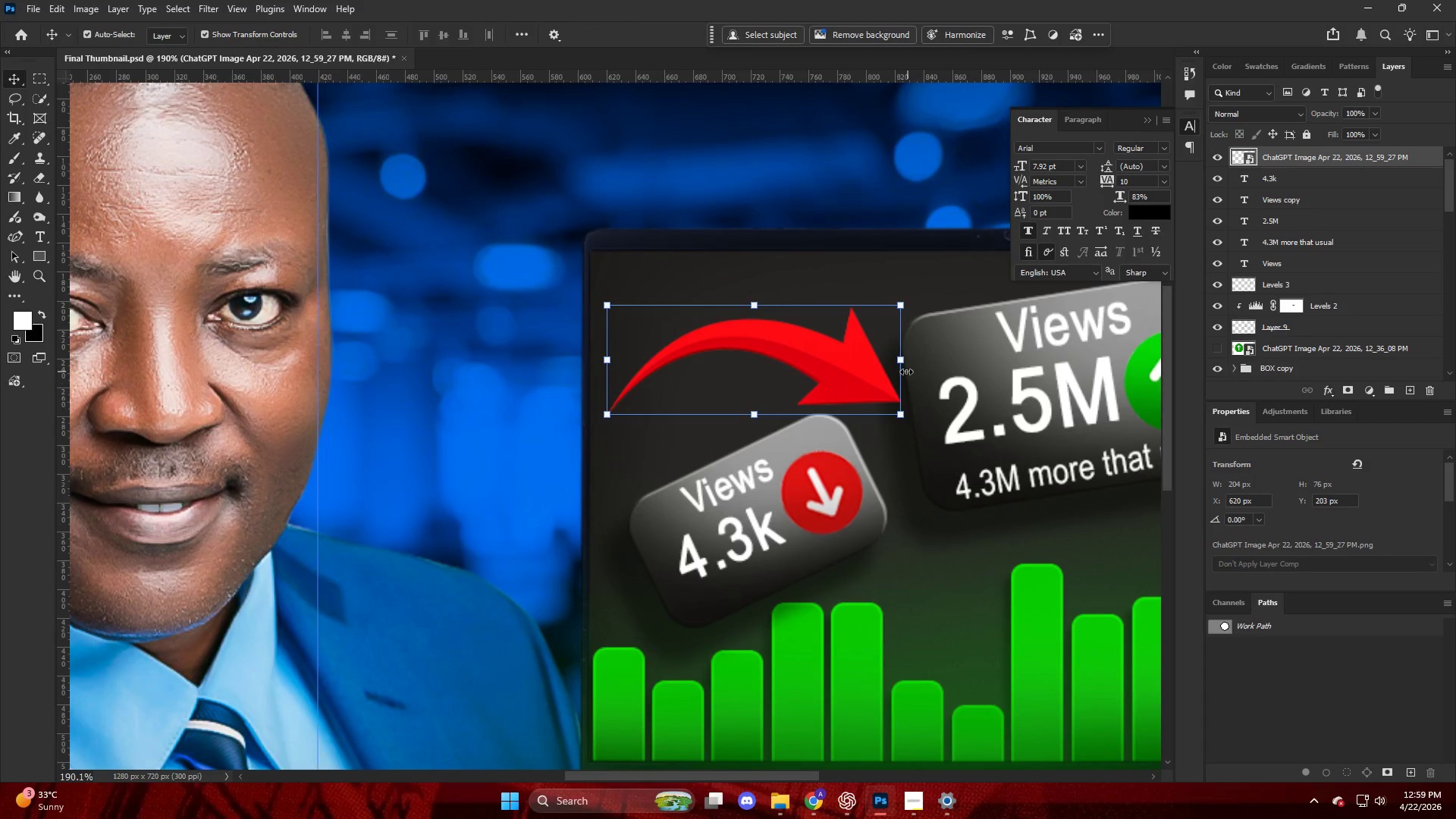 
left_click_drag(start_coordinate=[905, 369], to_coordinate=[847, 352])
 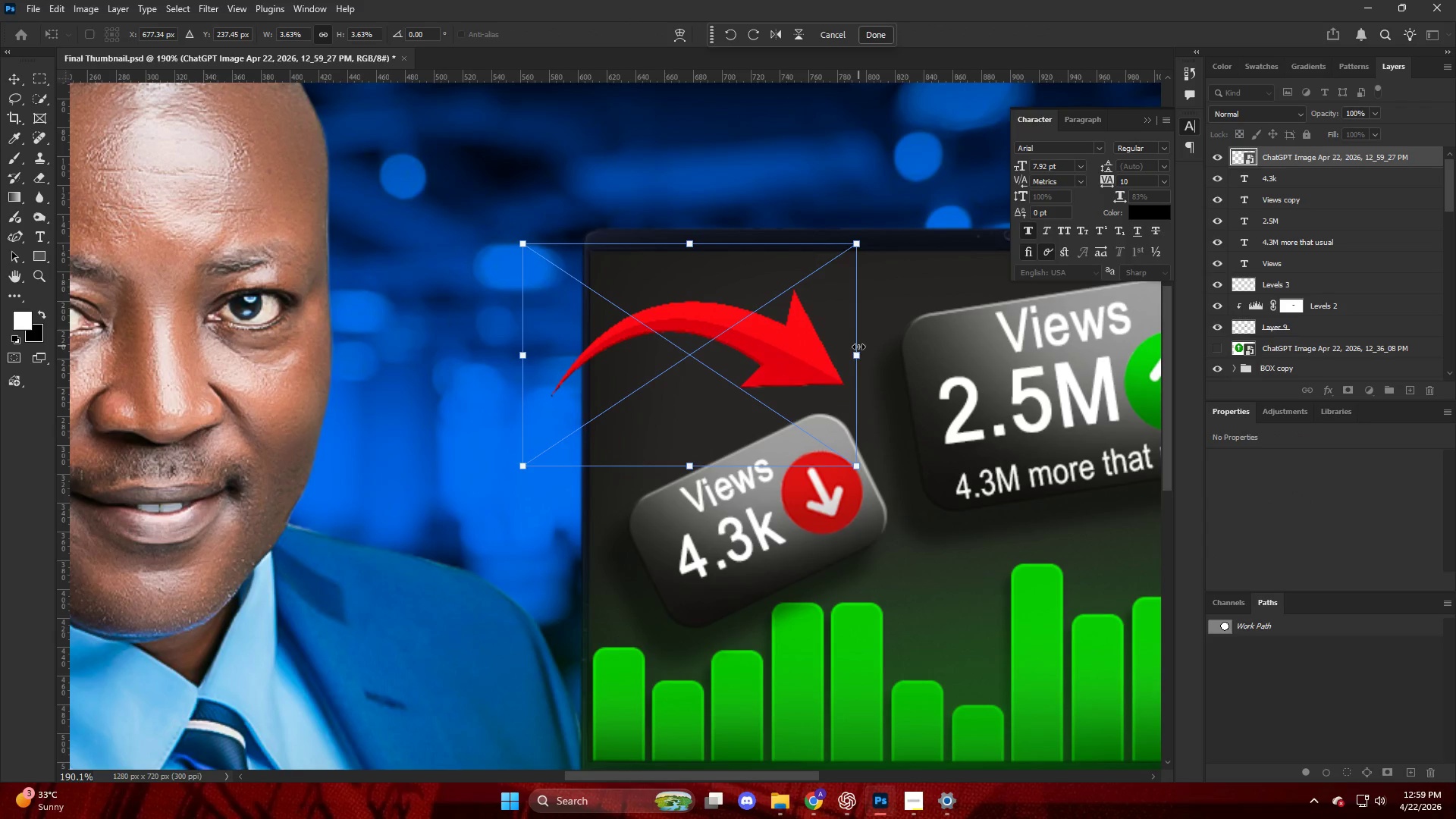 
left_click_drag(start_coordinate=[857, 359], to_coordinate=[784, 353])
 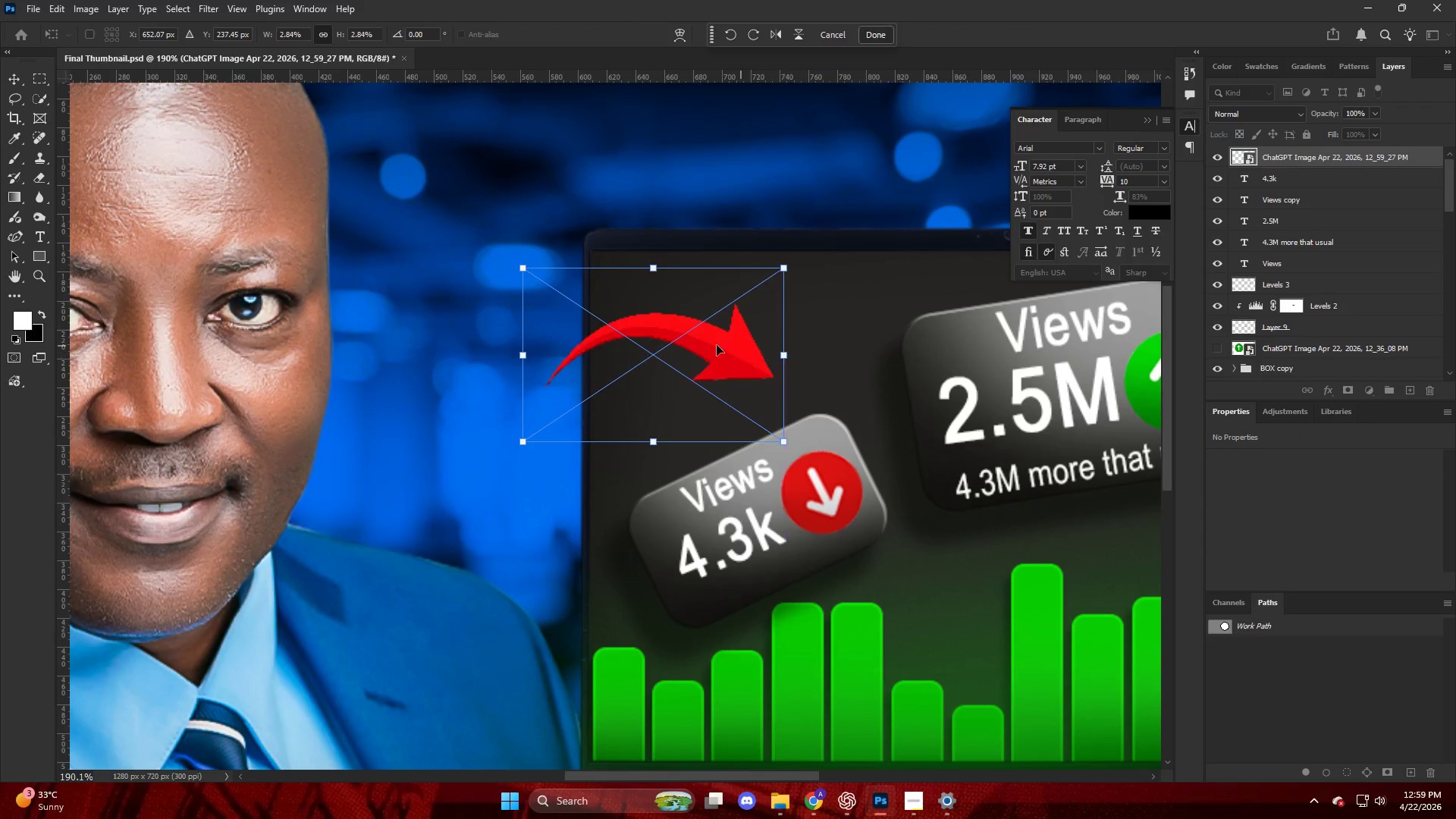 
left_click_drag(start_coordinate=[715, 345], to_coordinate=[836, 300])
 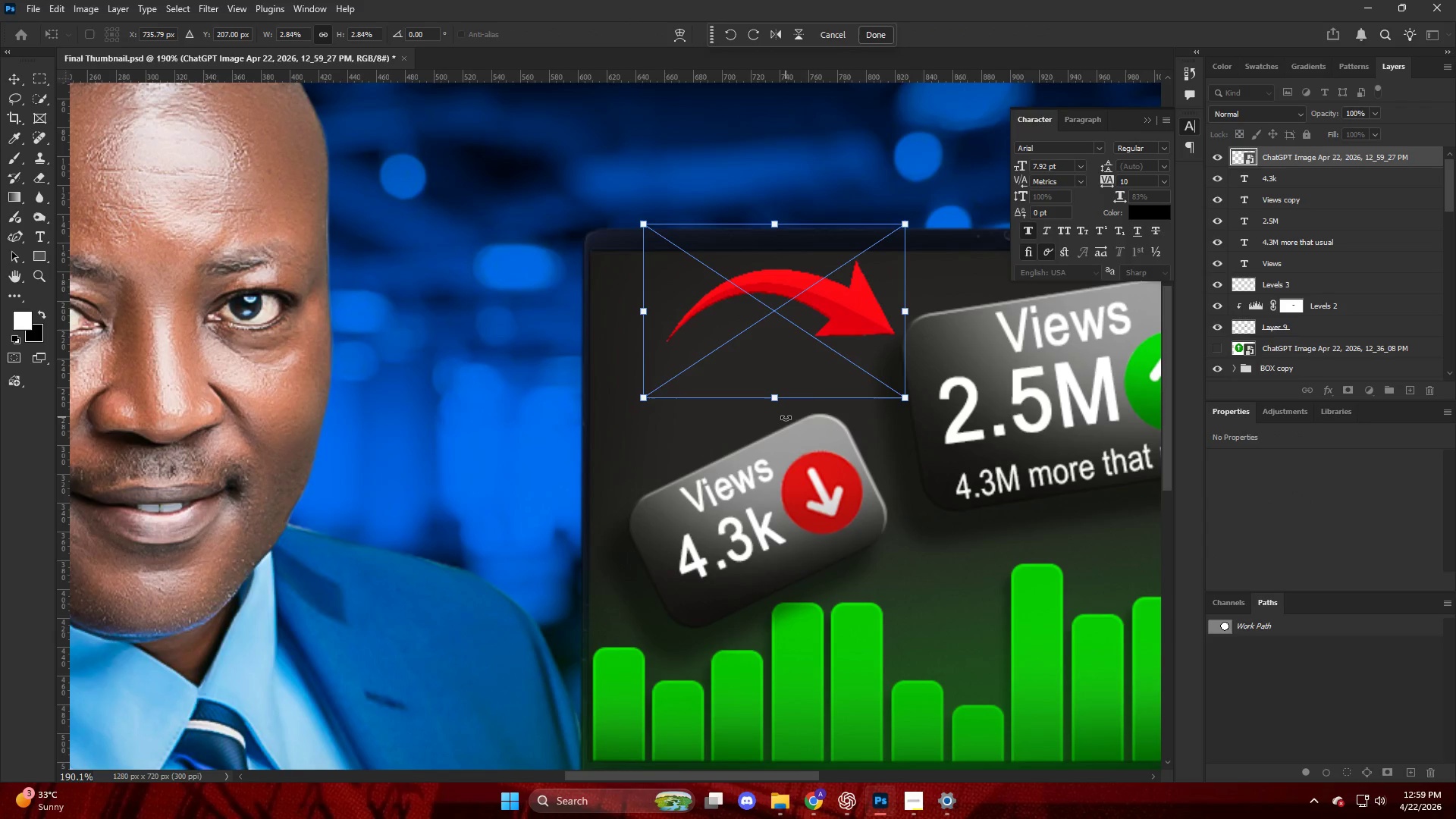 
left_click_drag(start_coordinate=[784, 417], to_coordinate=[825, 418])
 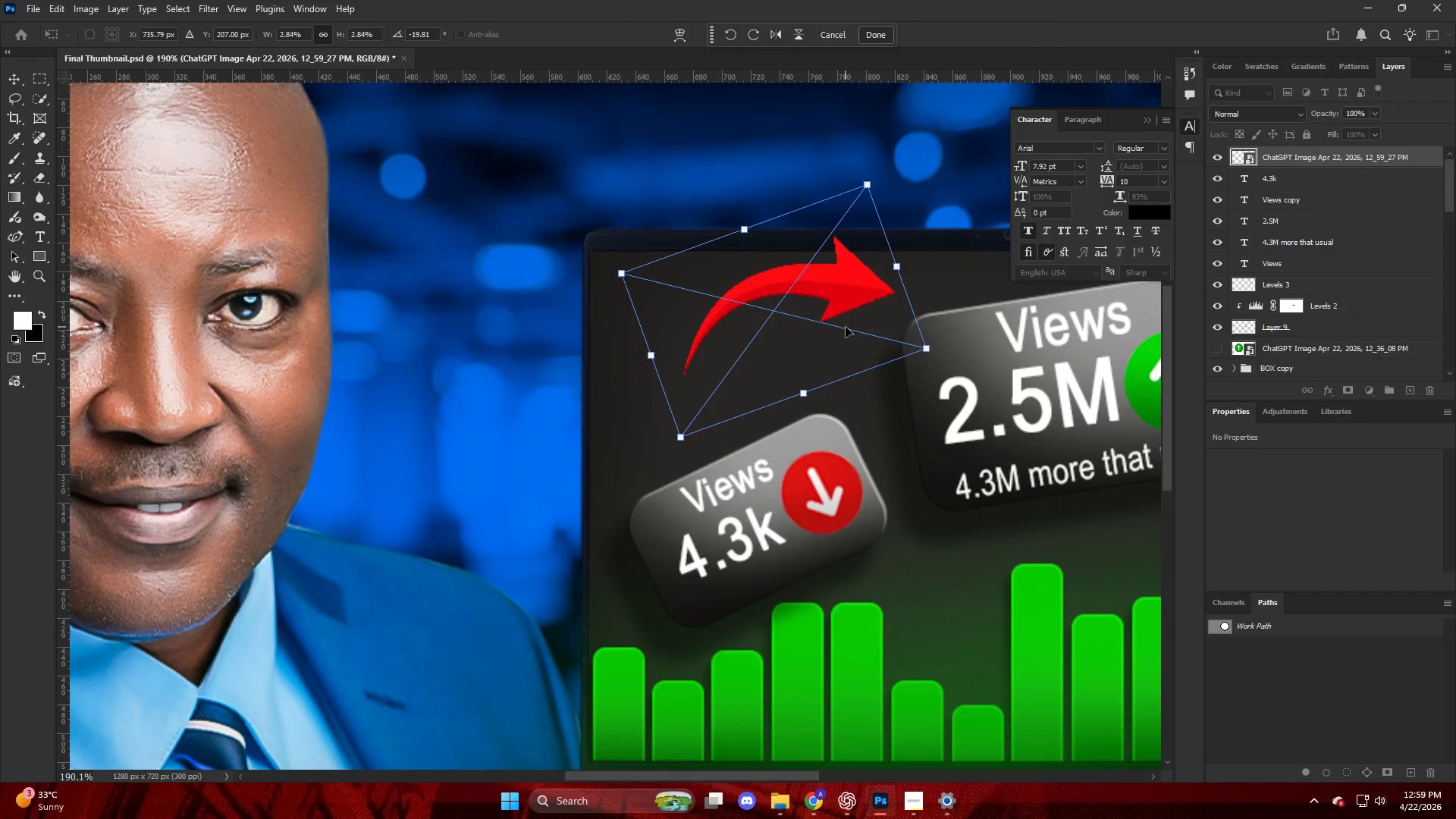 
left_click_drag(start_coordinate=[846, 328], to_coordinate=[841, 352])
 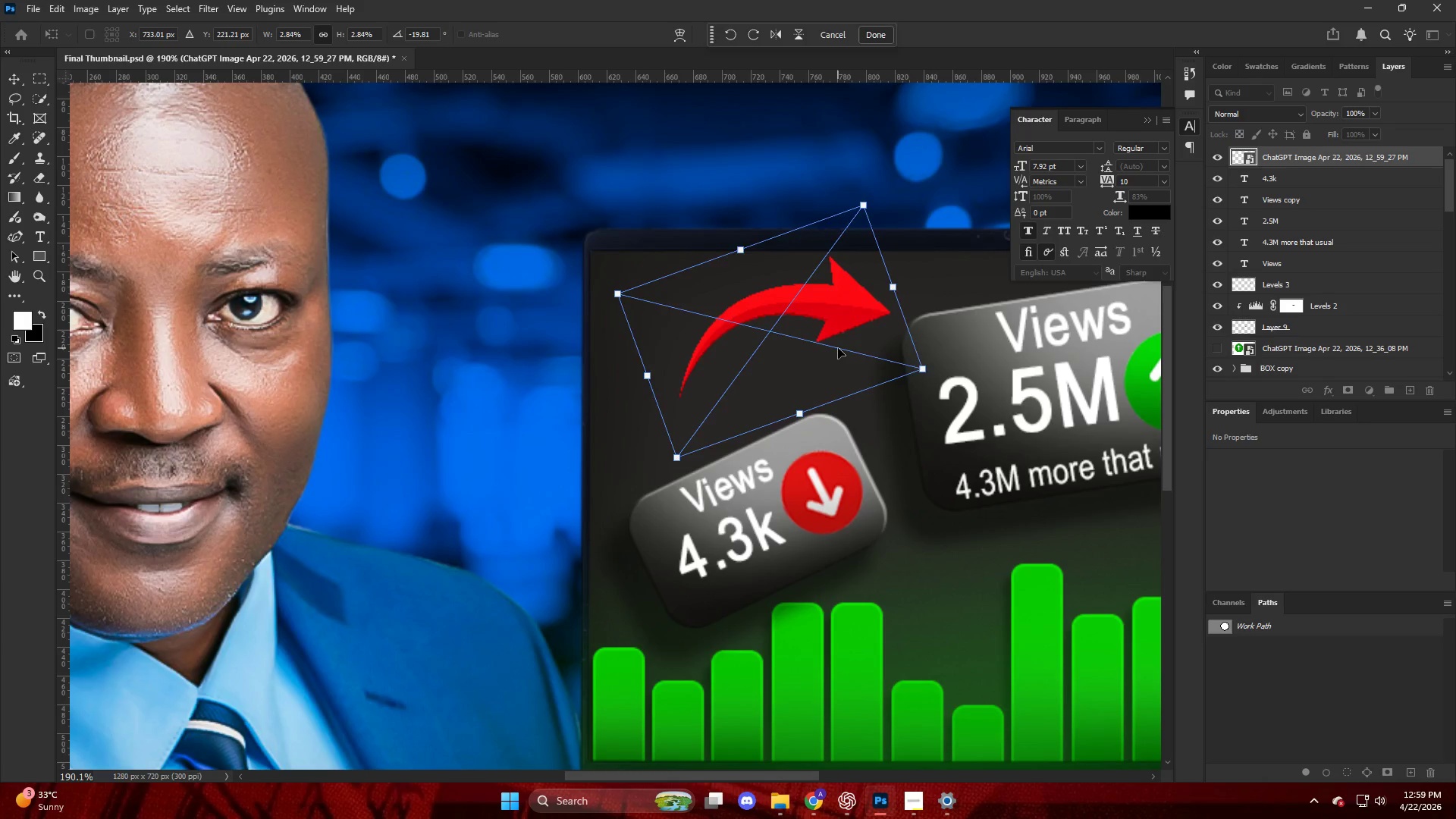 
key(NumpadEnter)
 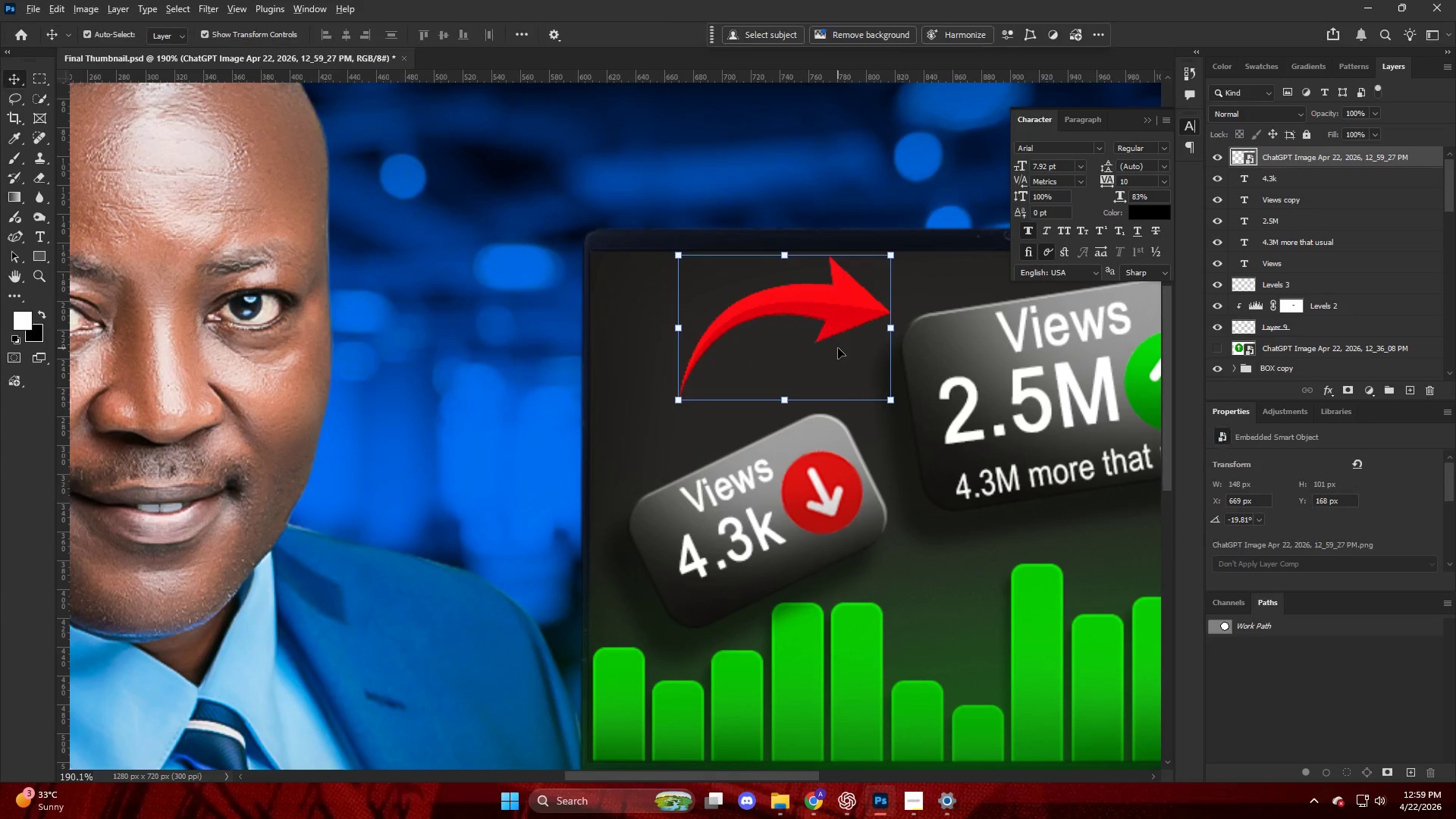 
hold_key(key=AltLeft, duration=0.42)
 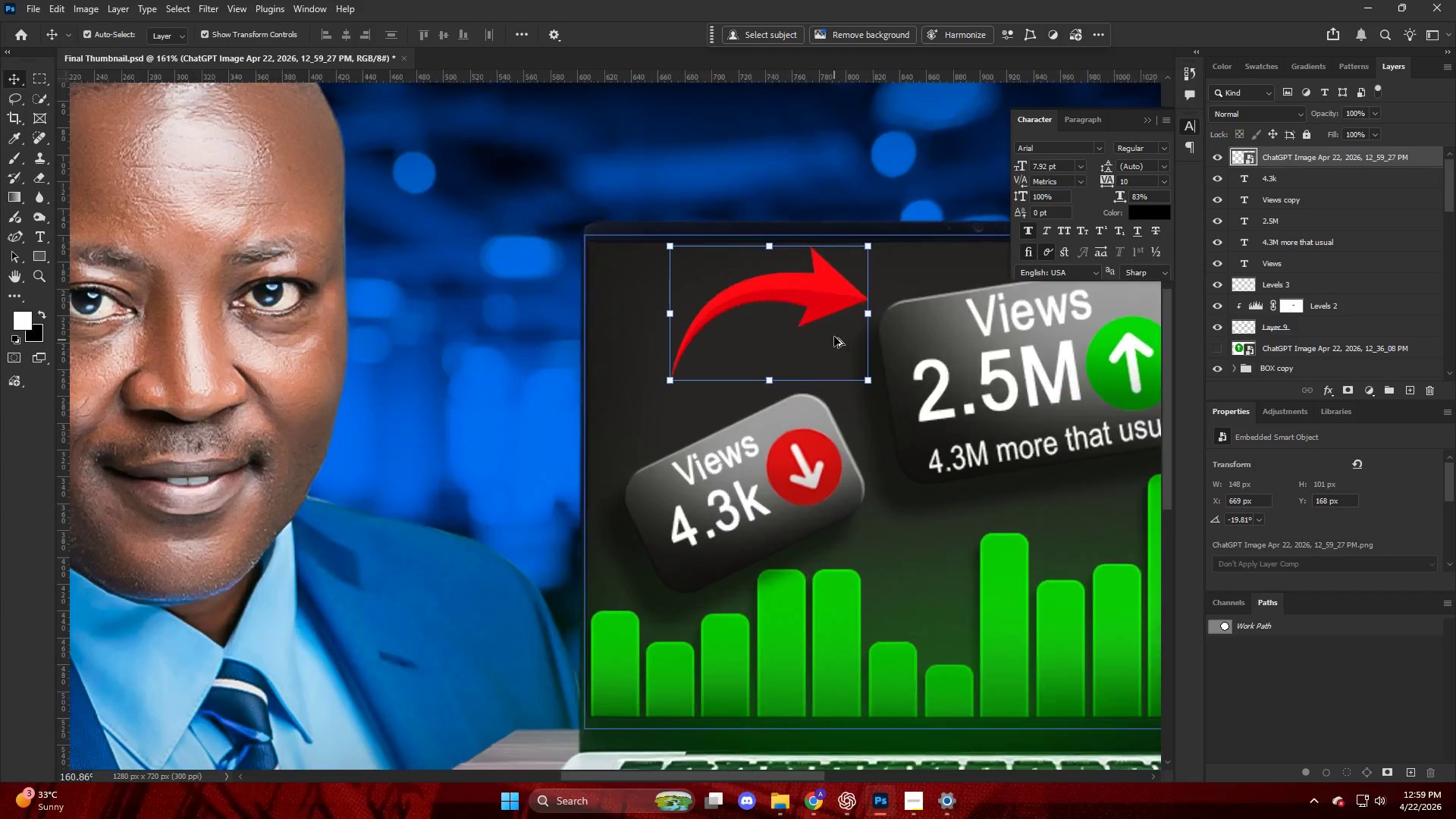 
hold_key(key=AltLeft, duration=0.39)
 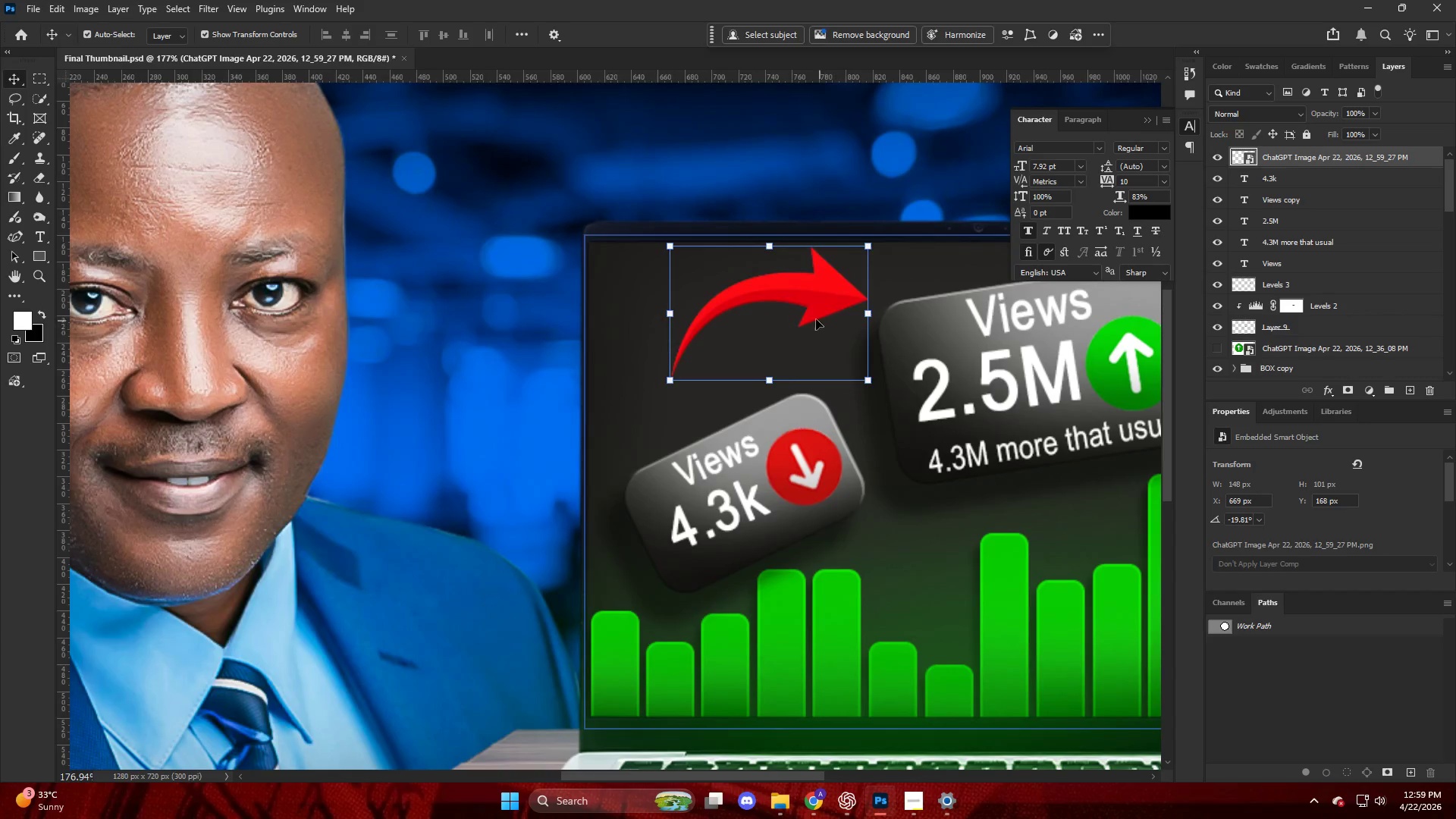 
left_click_drag(start_coordinate=[815, 319], to_coordinate=[798, 361])
 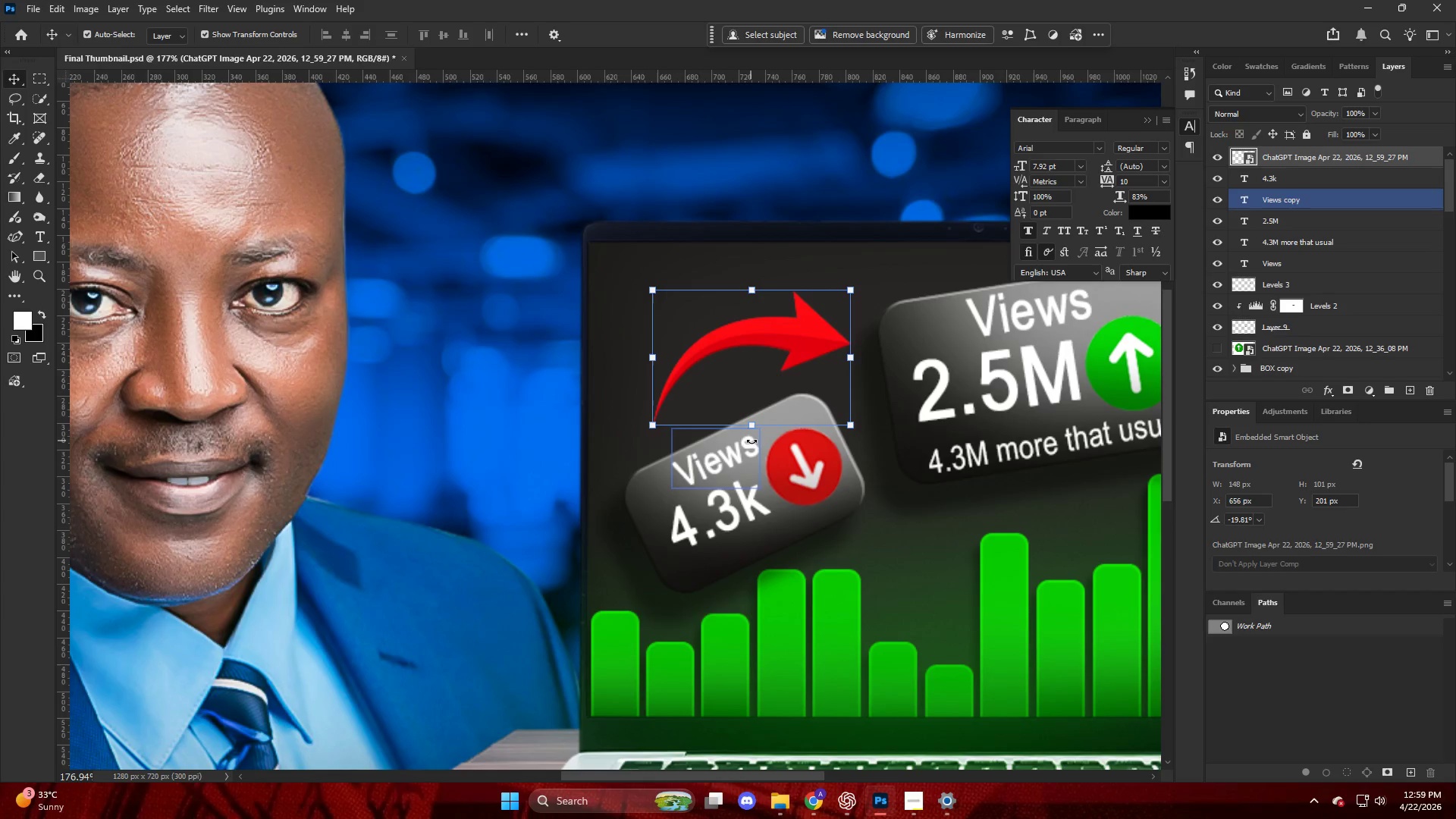 
scroll: coordinate [834, 340], scroll_direction: down, amount: 2.0
 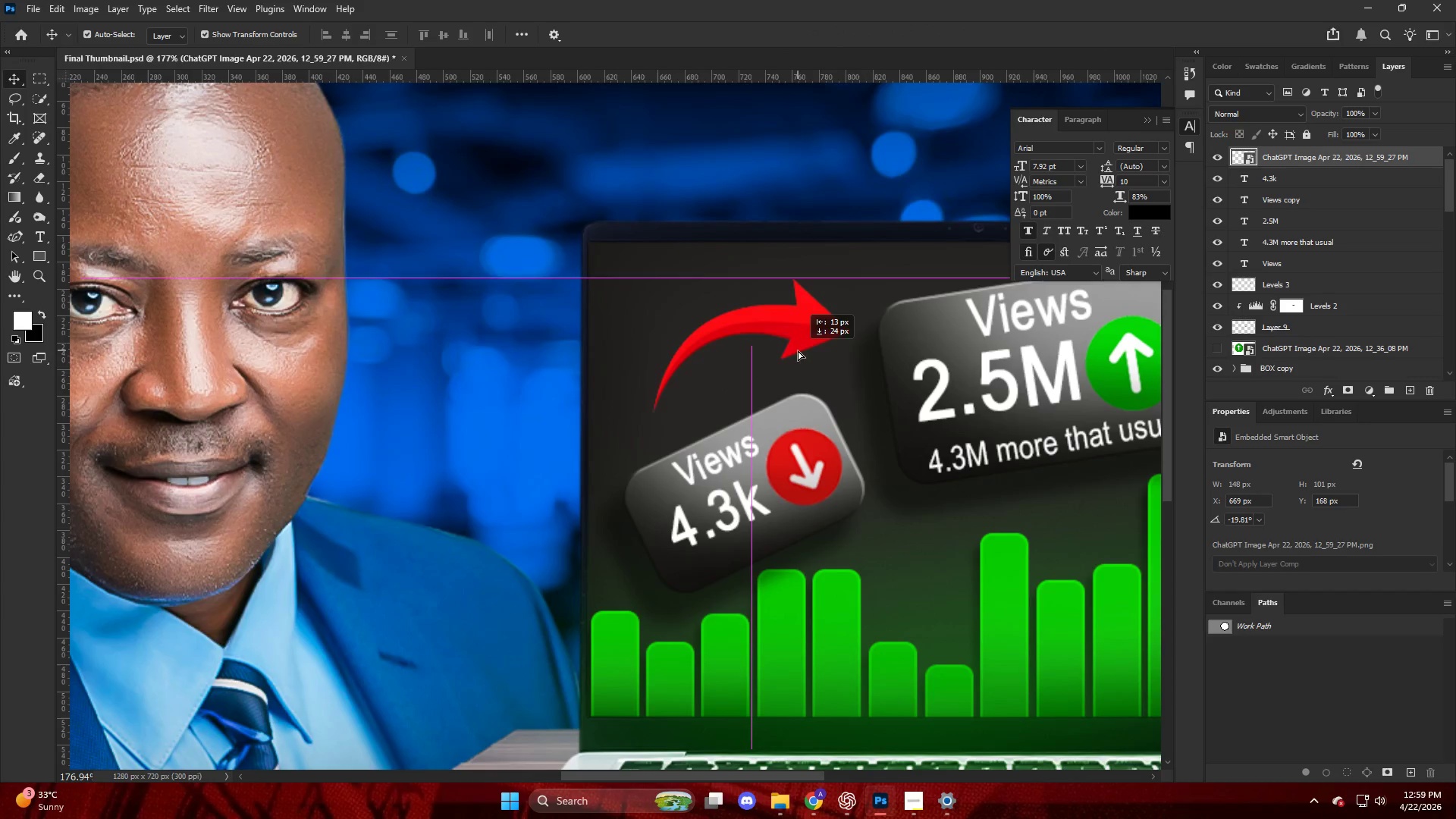 
left_click_drag(start_coordinate=[758, 442], to_coordinate=[786, 440])
 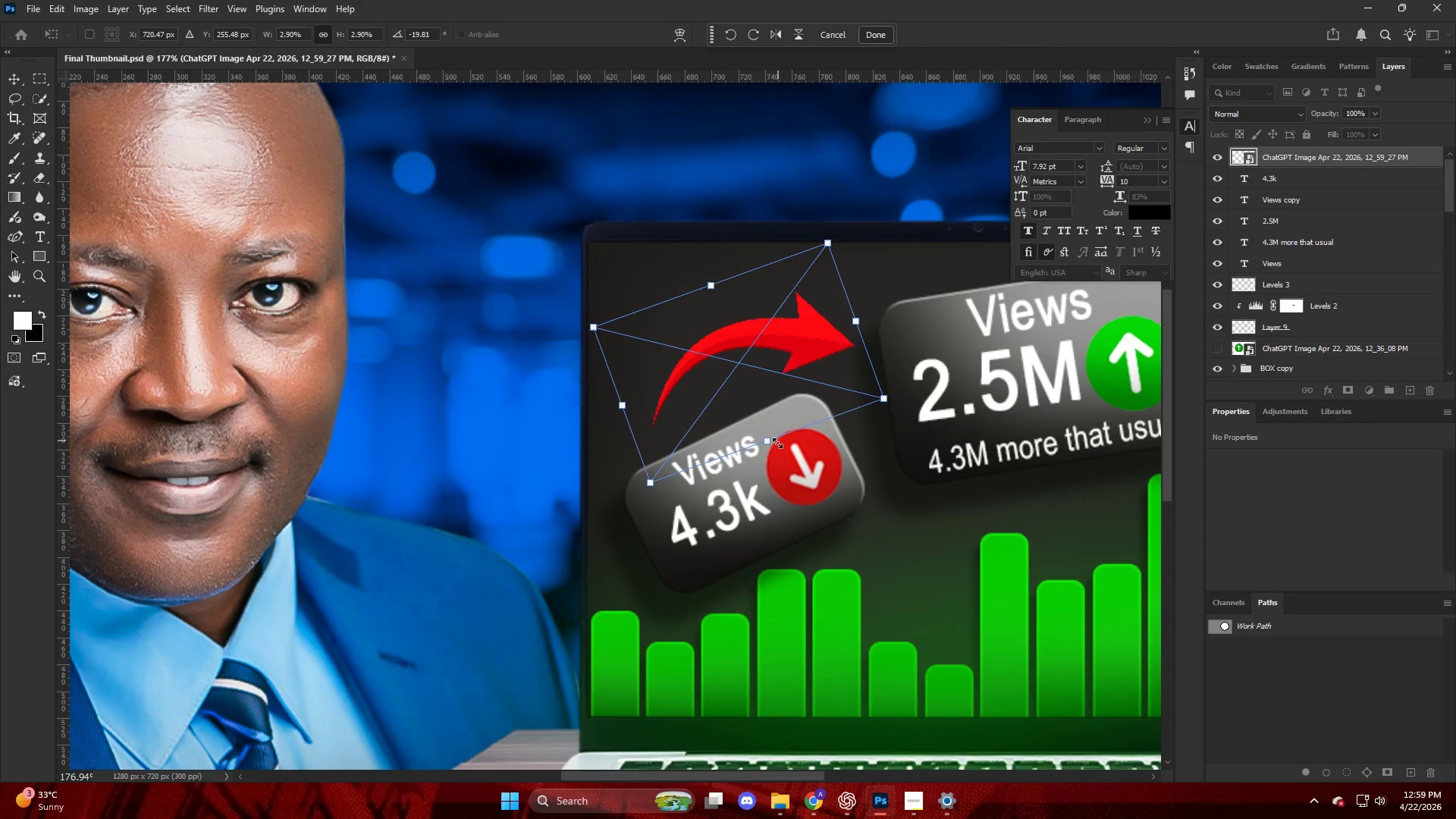 
key(Control+ControlLeft)
 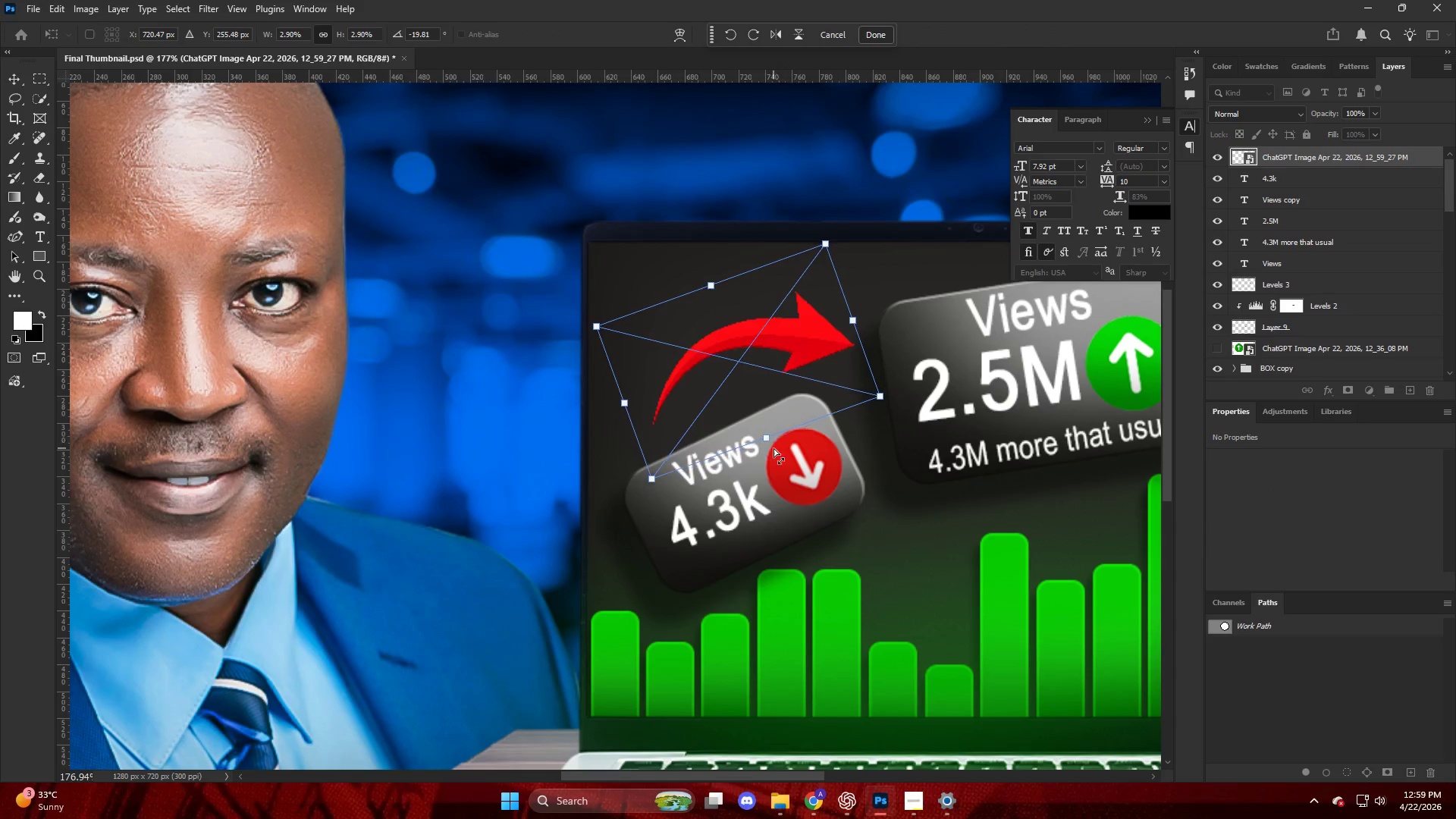 
key(Control+Z)
 